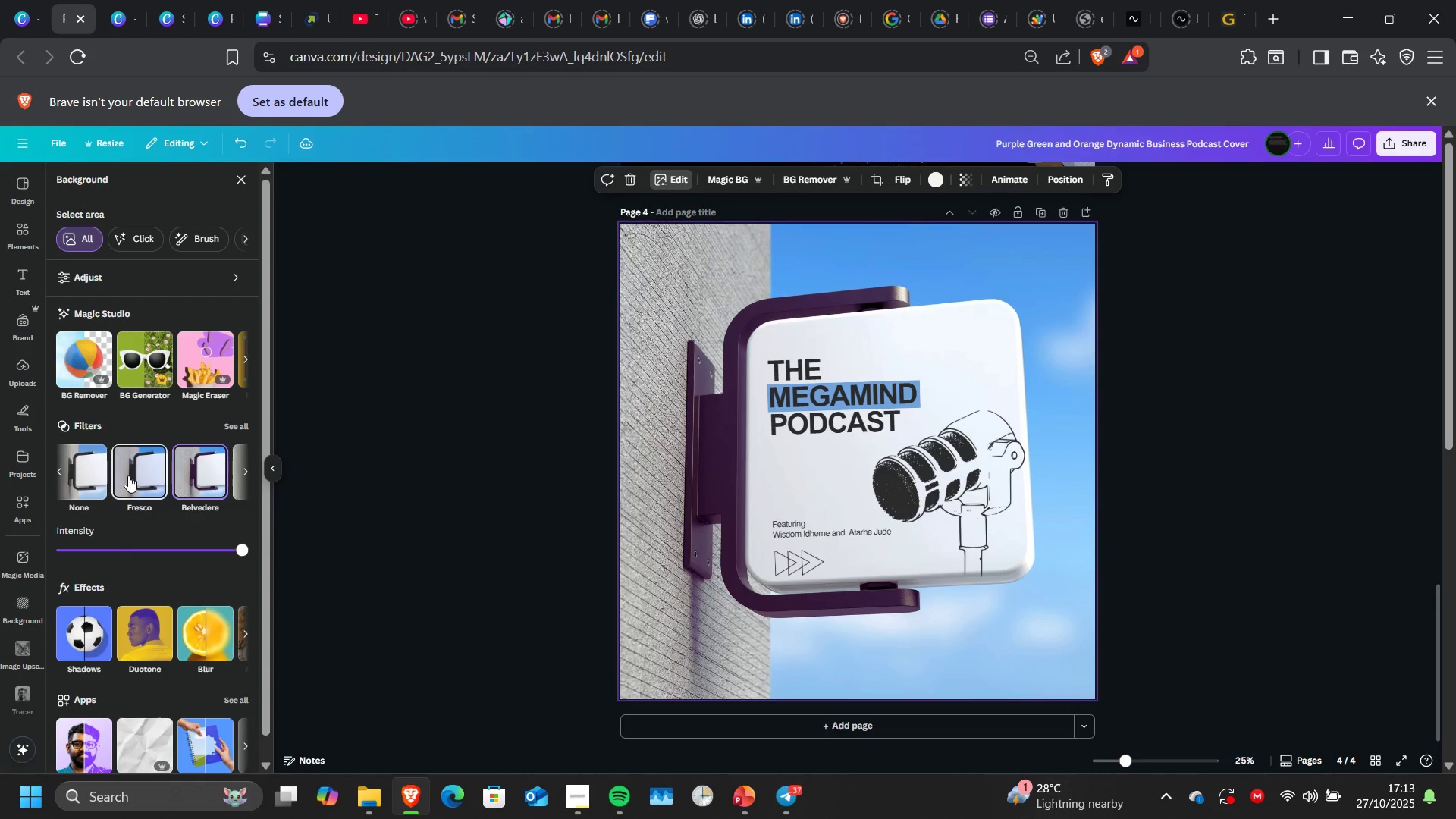 
left_click([128, 475])
 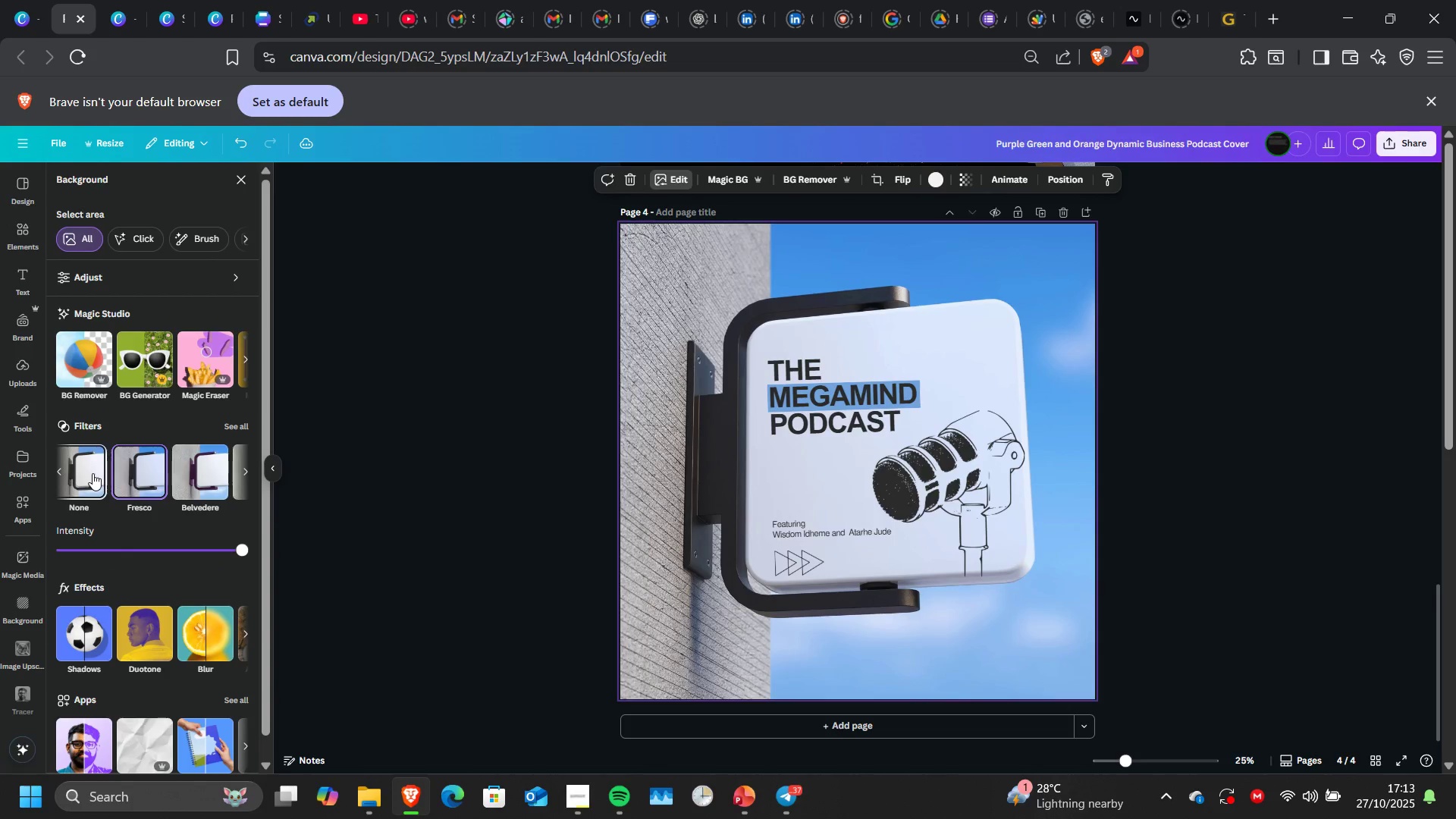 
left_click([93, 473])
 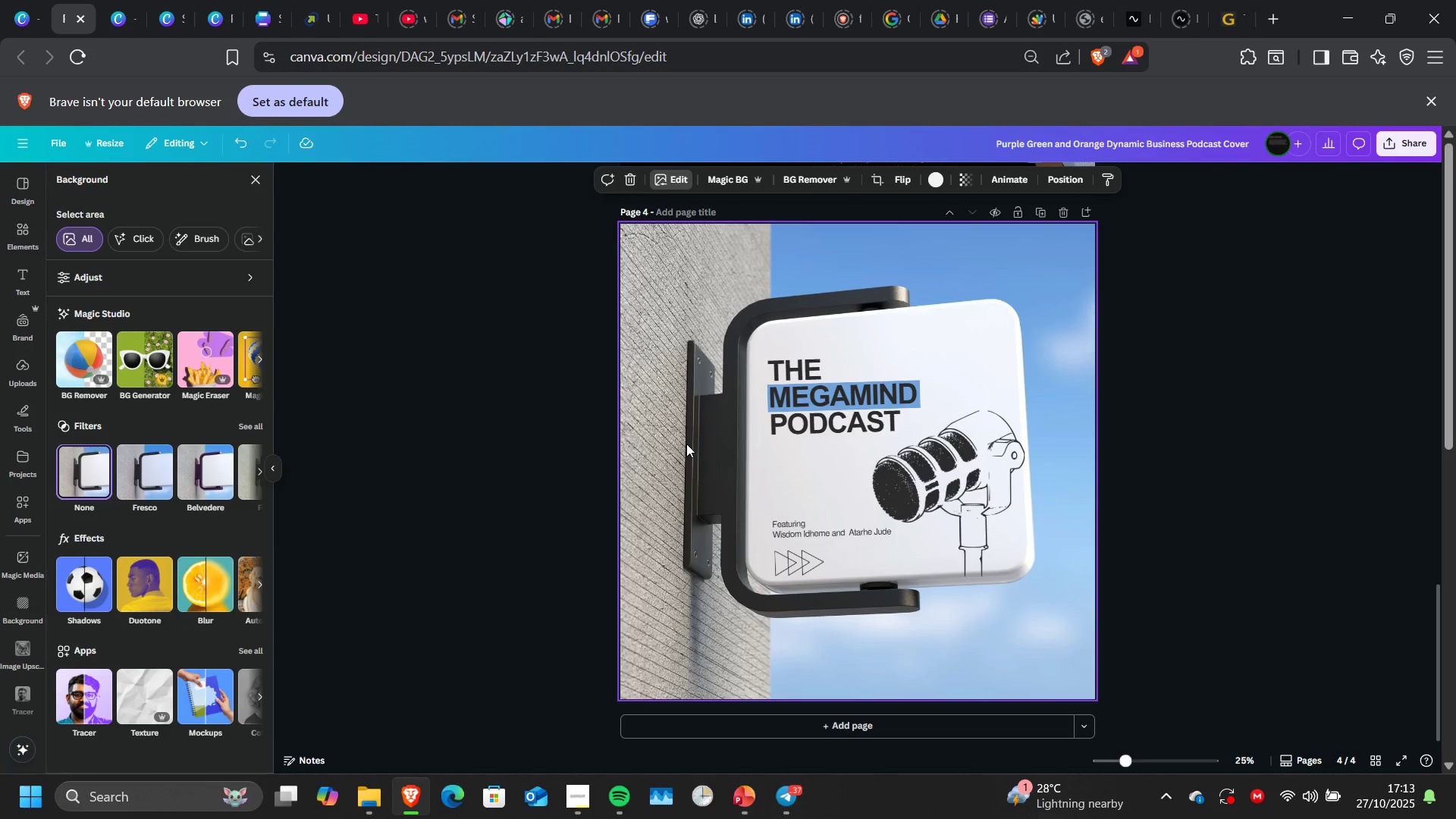 
left_click([948, 468])
 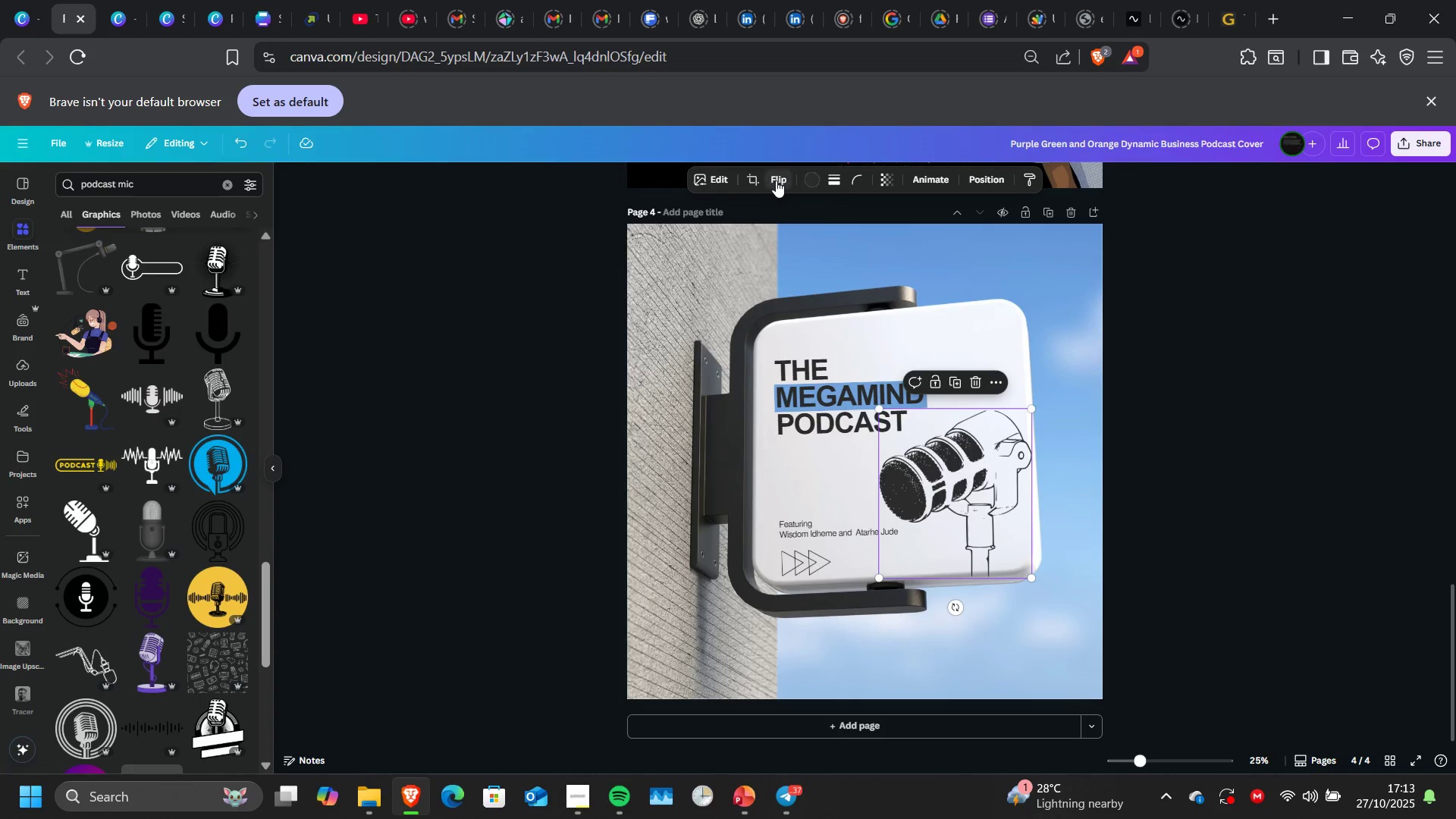 
left_click([776, 180])
 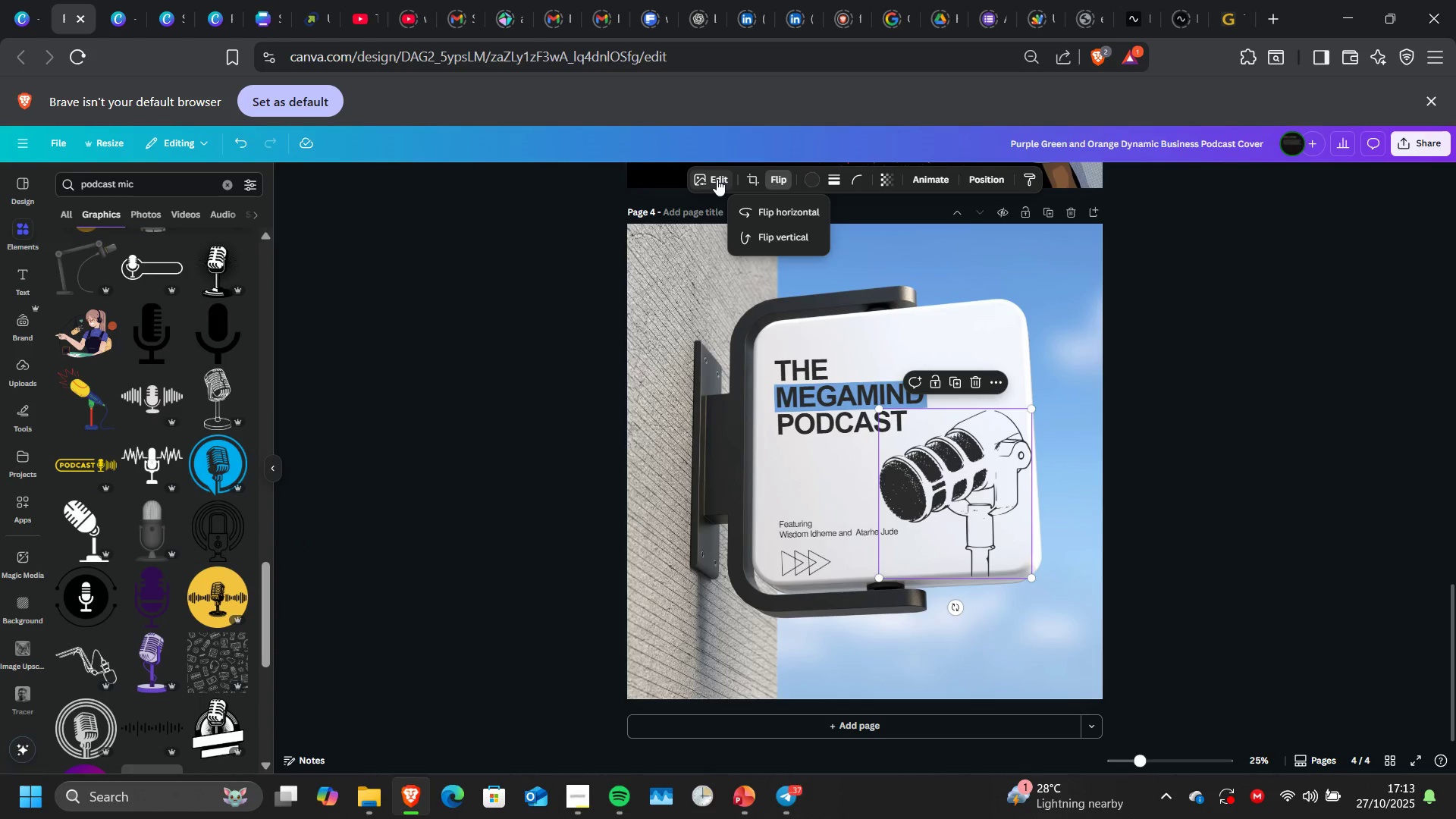 
left_click([717, 179])
 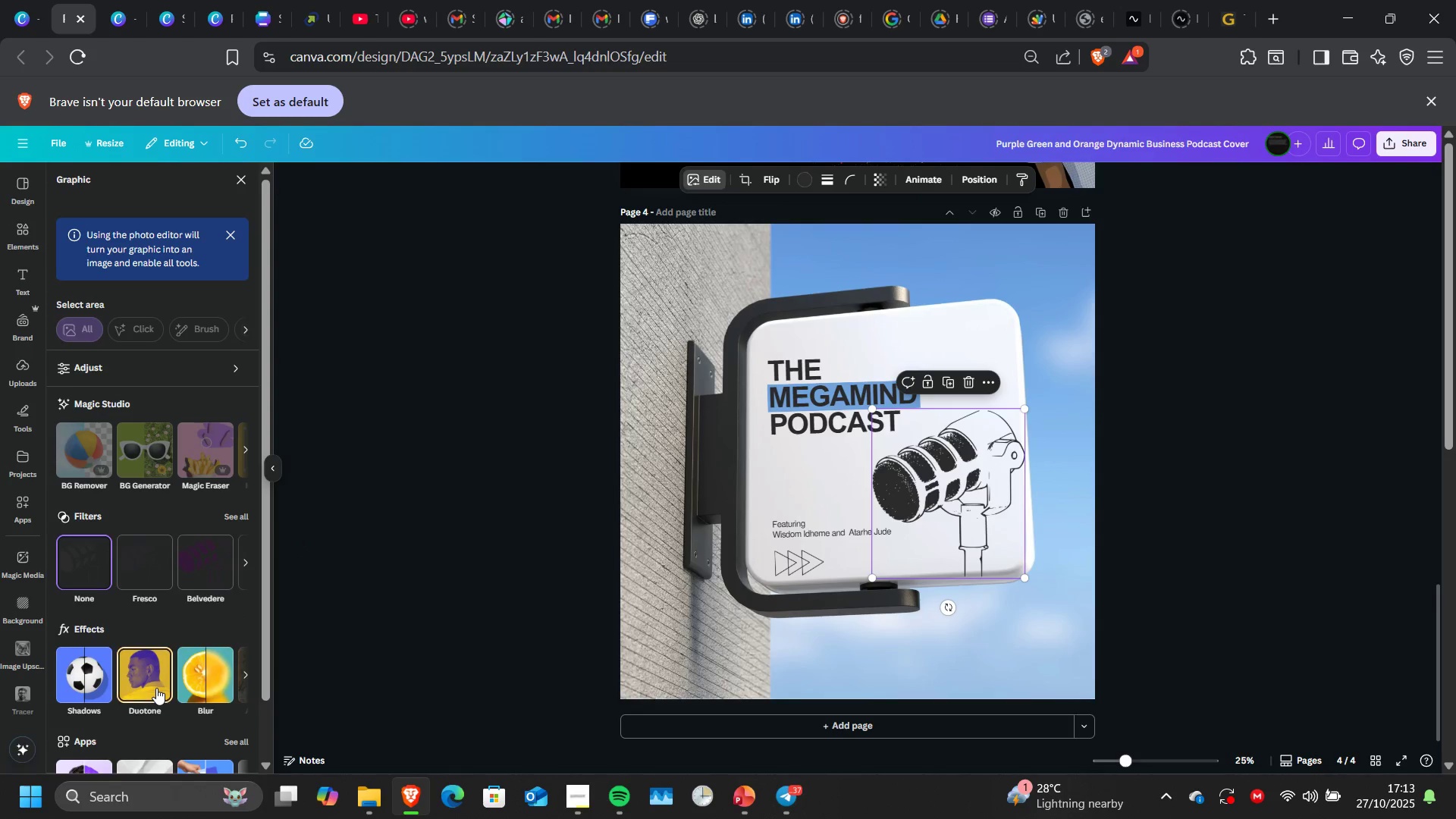 
left_click([91, 689])
 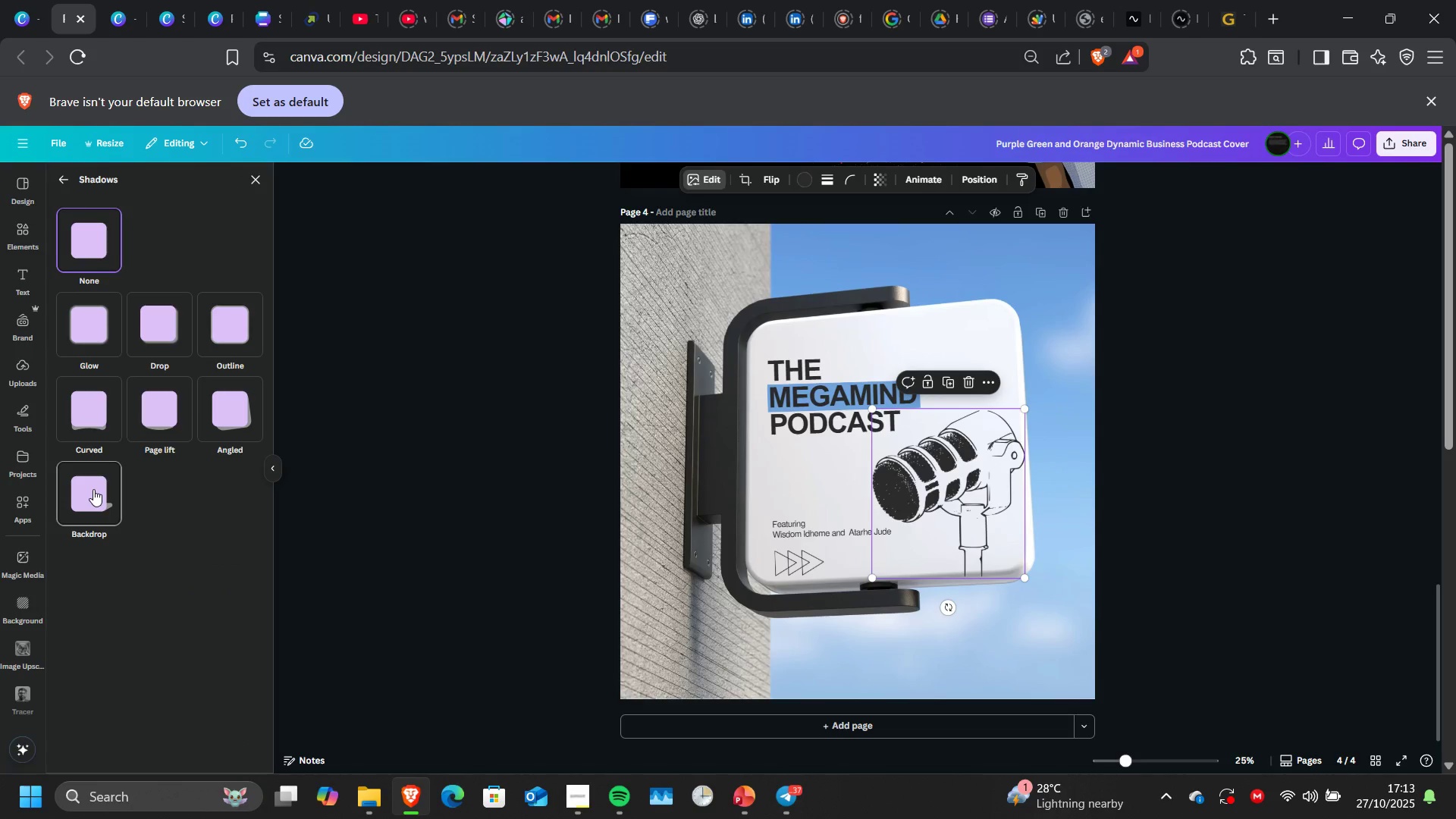 
left_click([93, 489])
 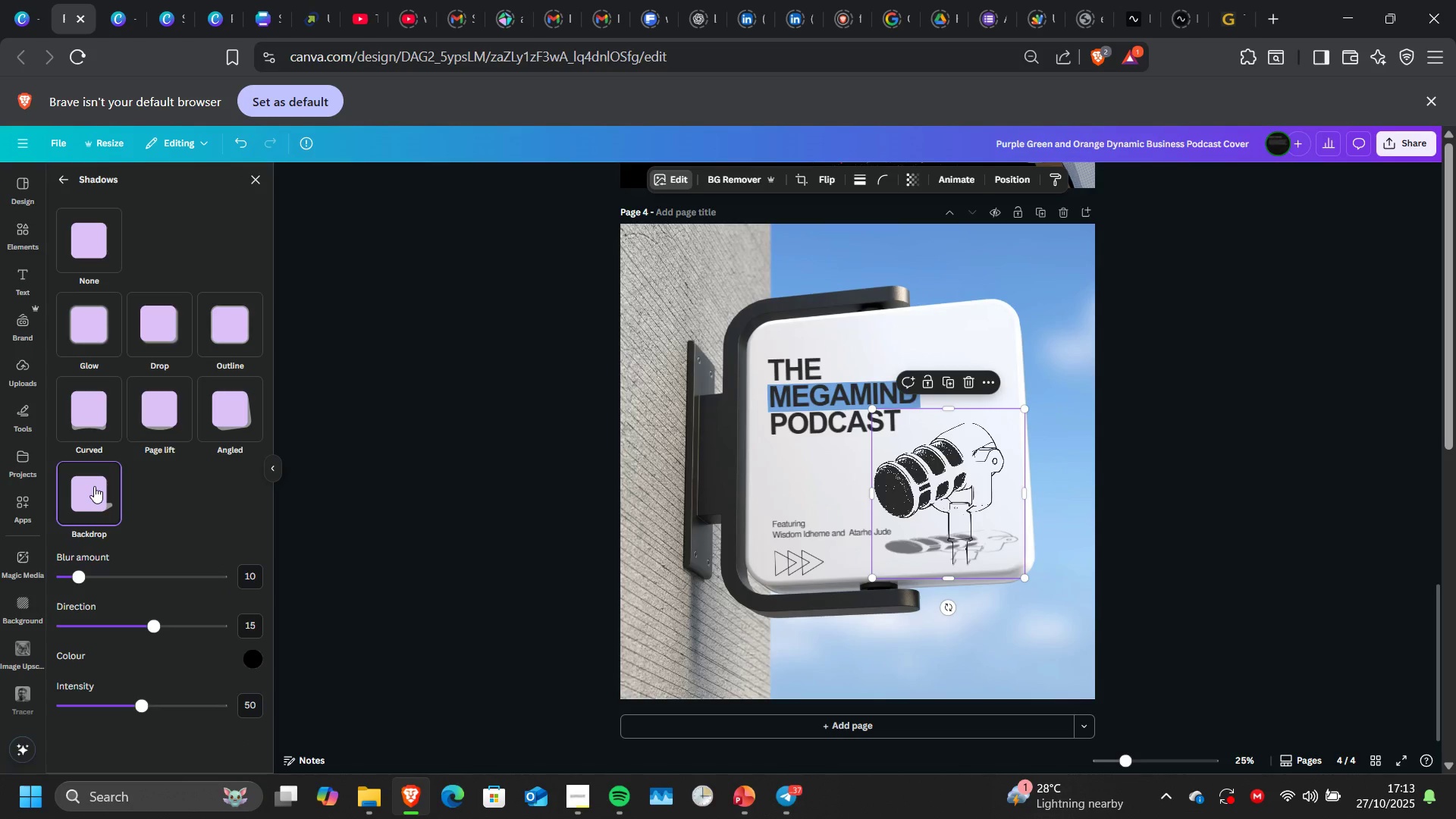 
left_click([86, 411])
 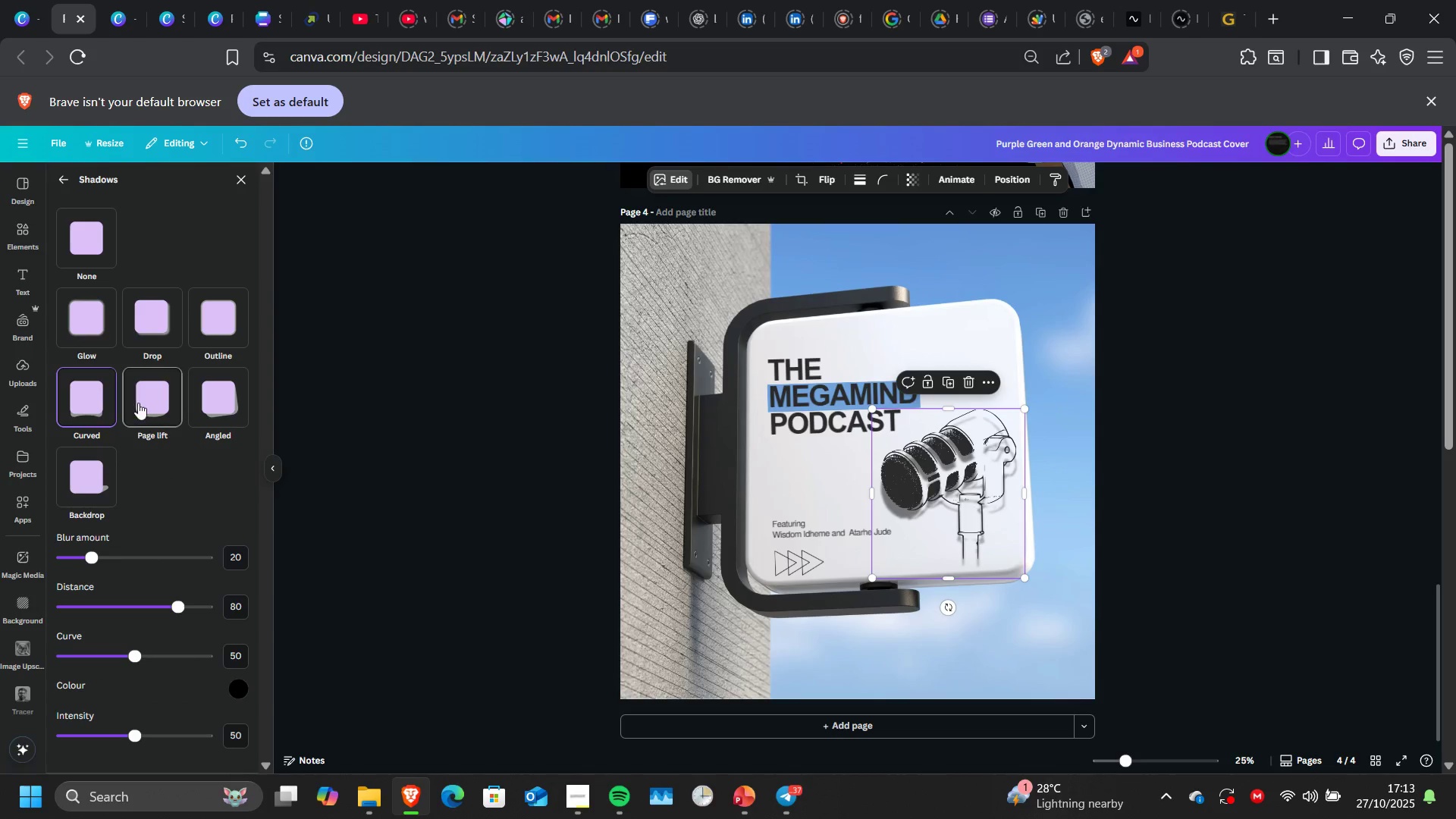 
left_click([138, 403])
 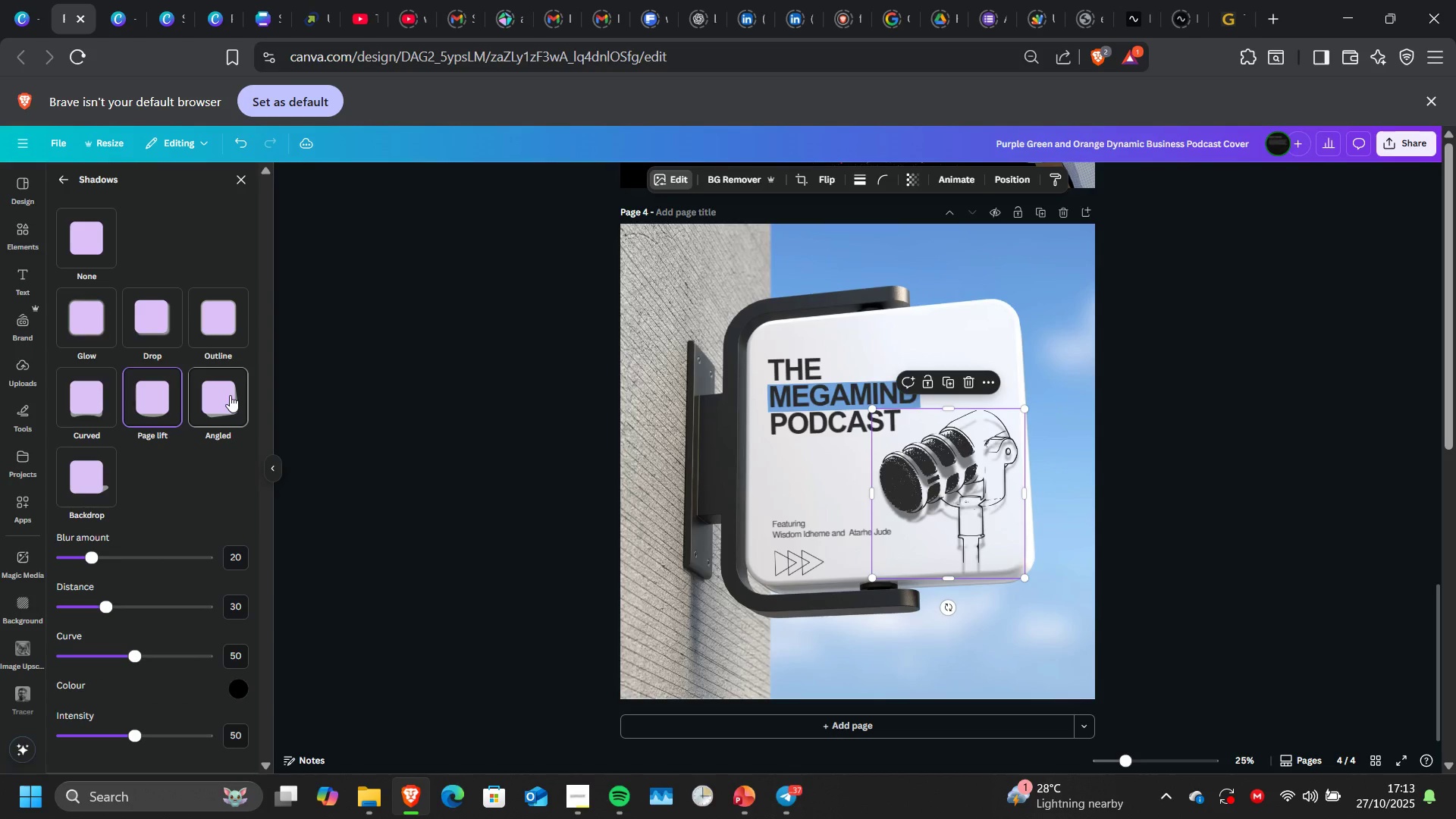 
left_click([230, 395])
 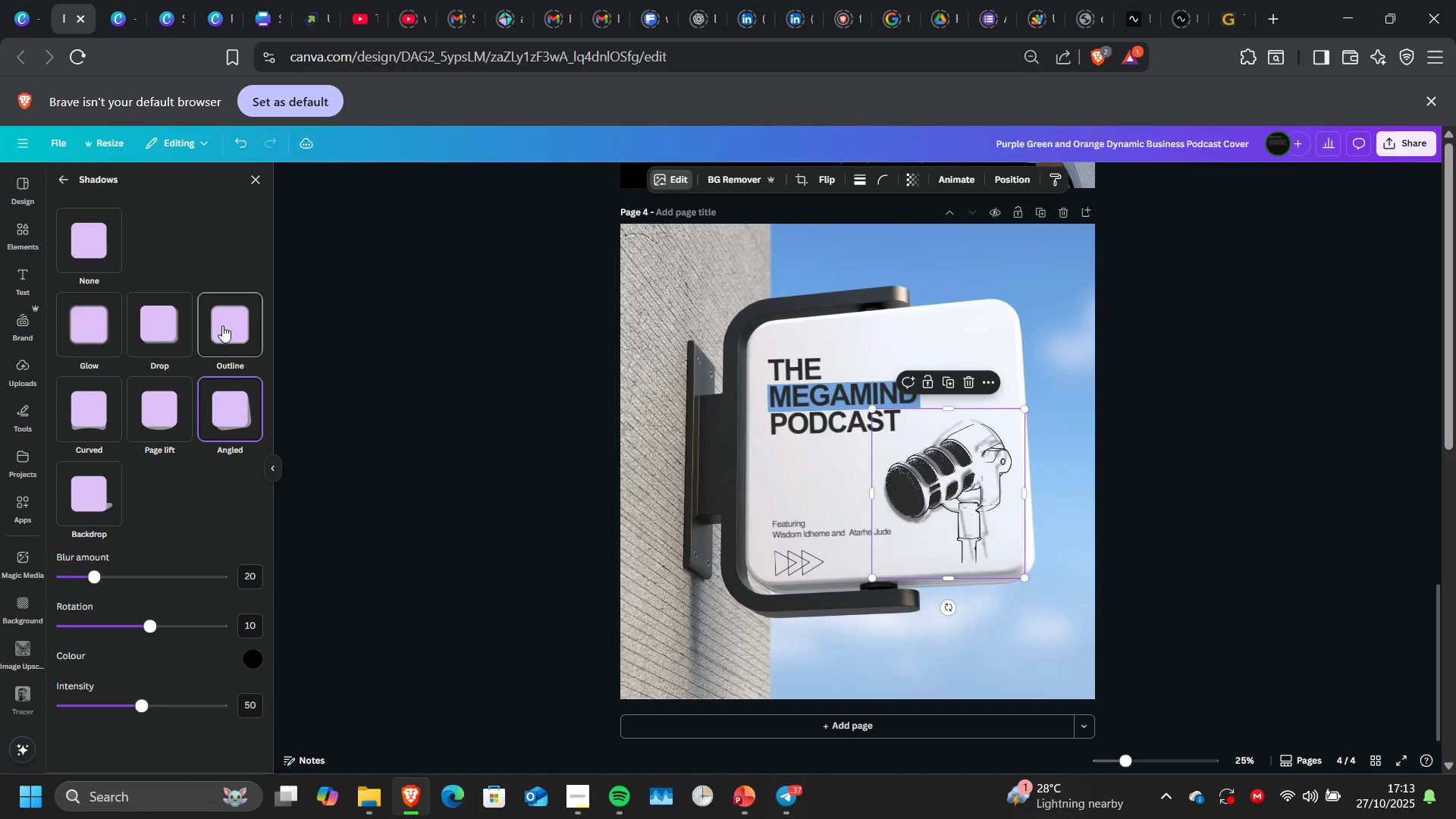 
left_click([222, 325])
 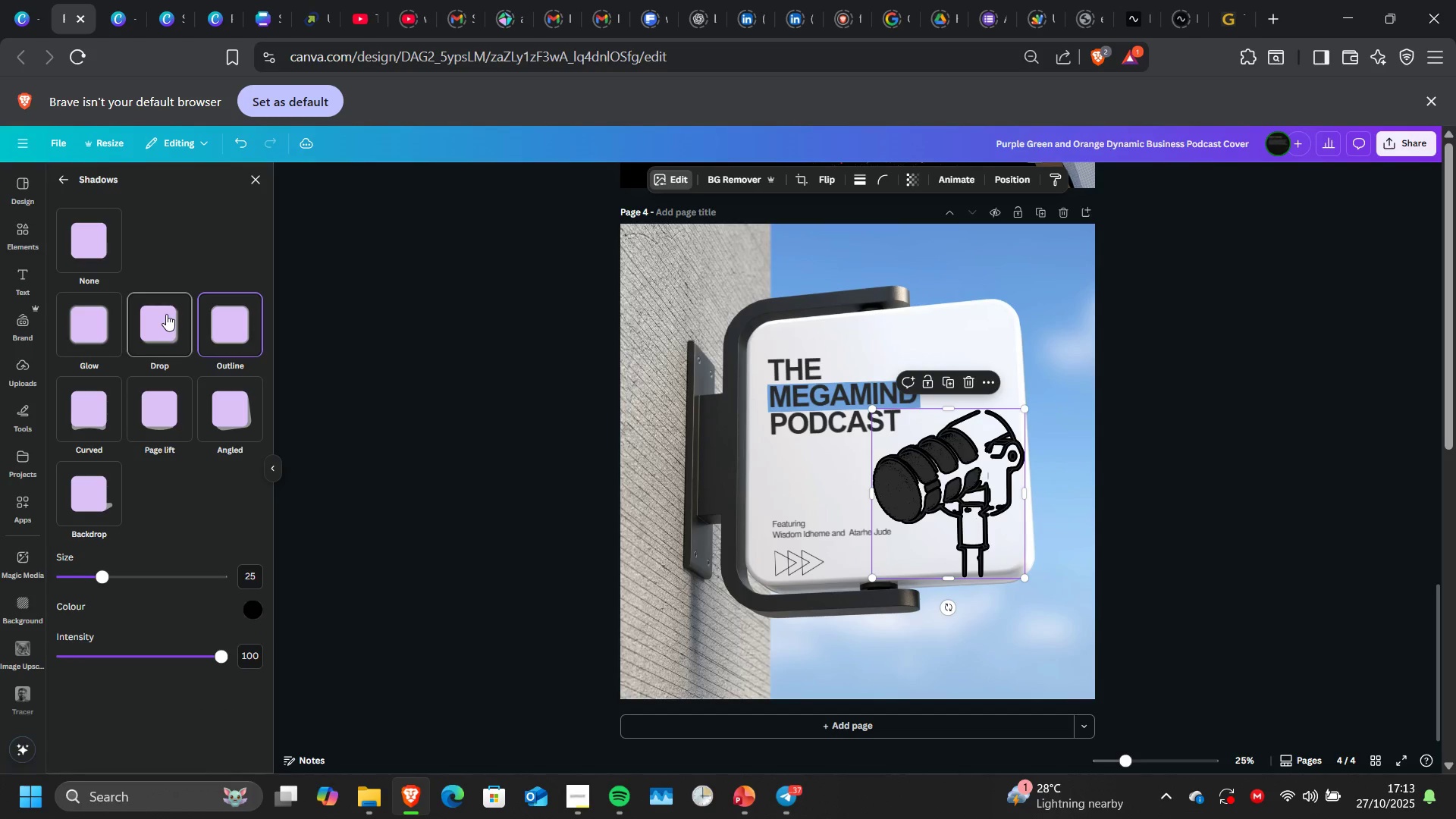 
left_click([166, 314])
 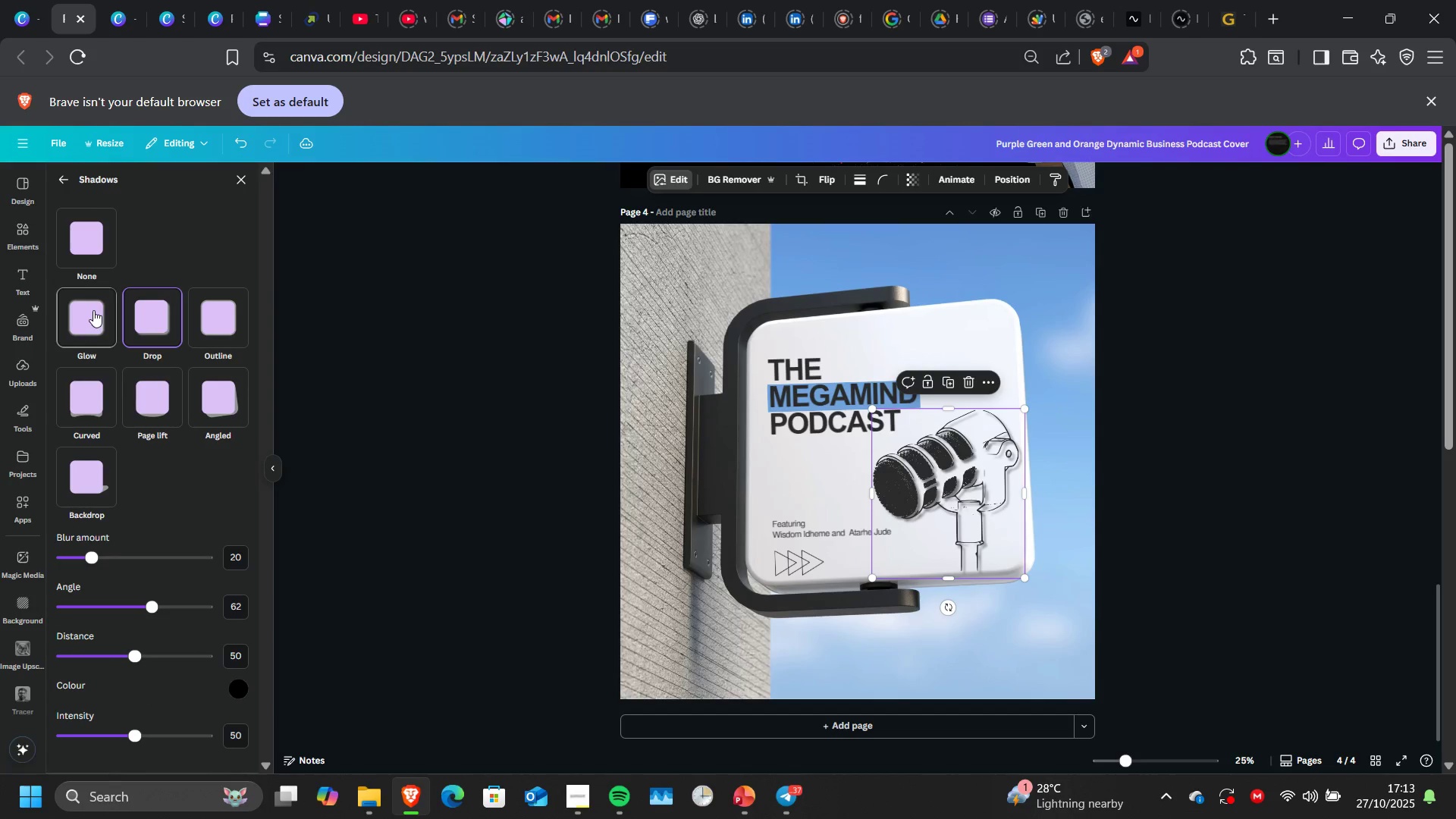 
left_click([93, 310])
 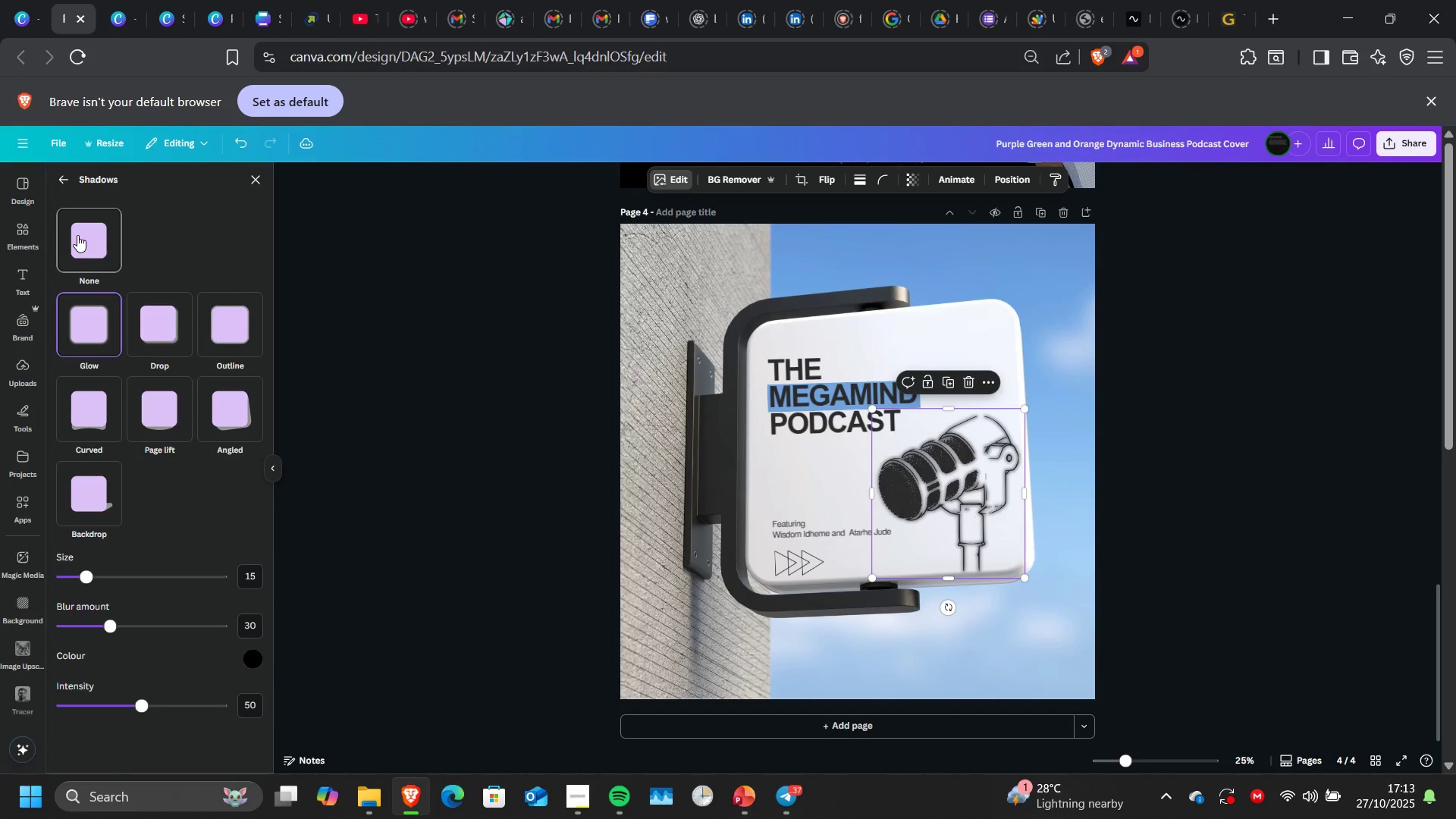 
left_click([77, 235])
 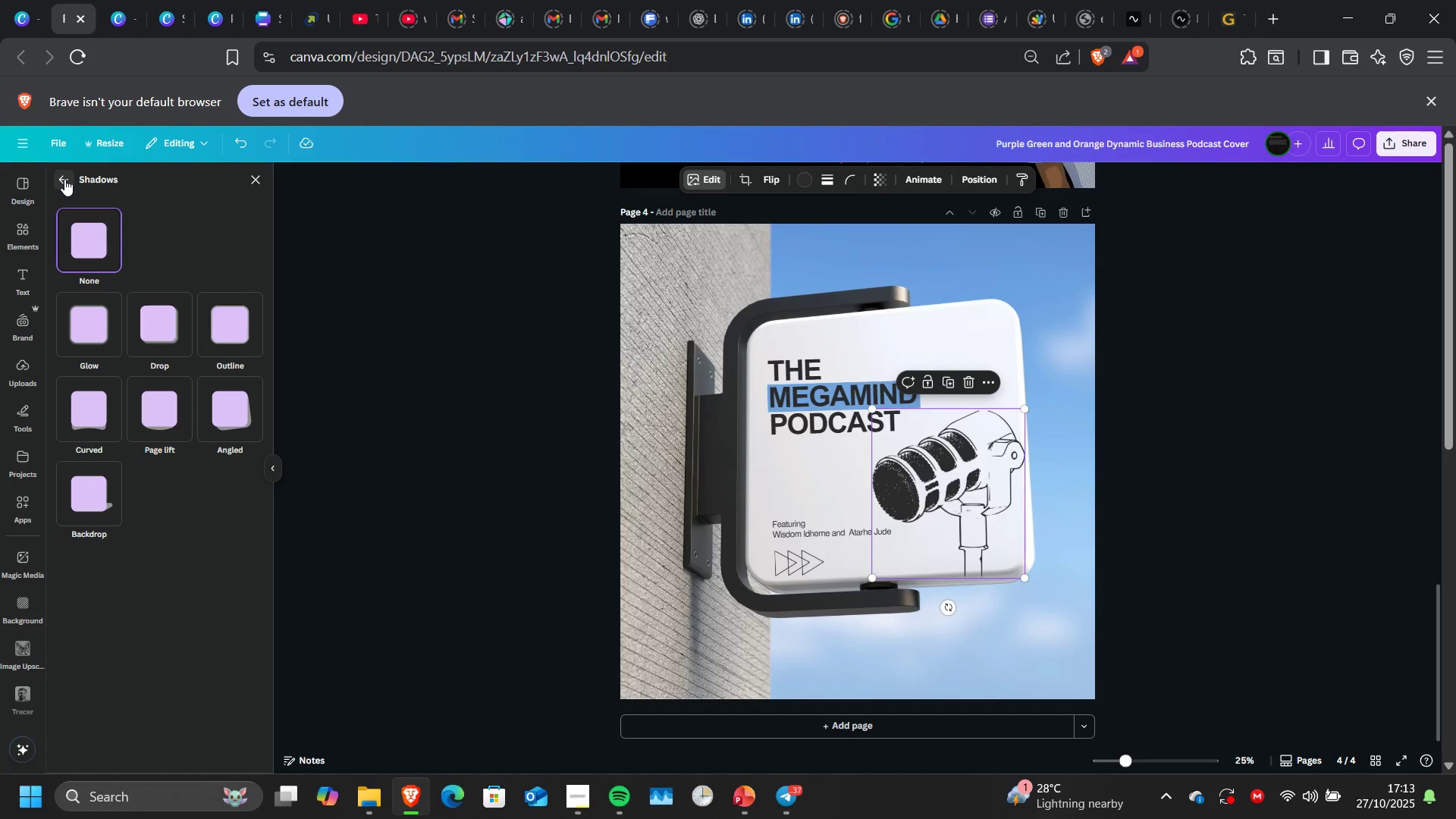 
left_click([64, 179])
 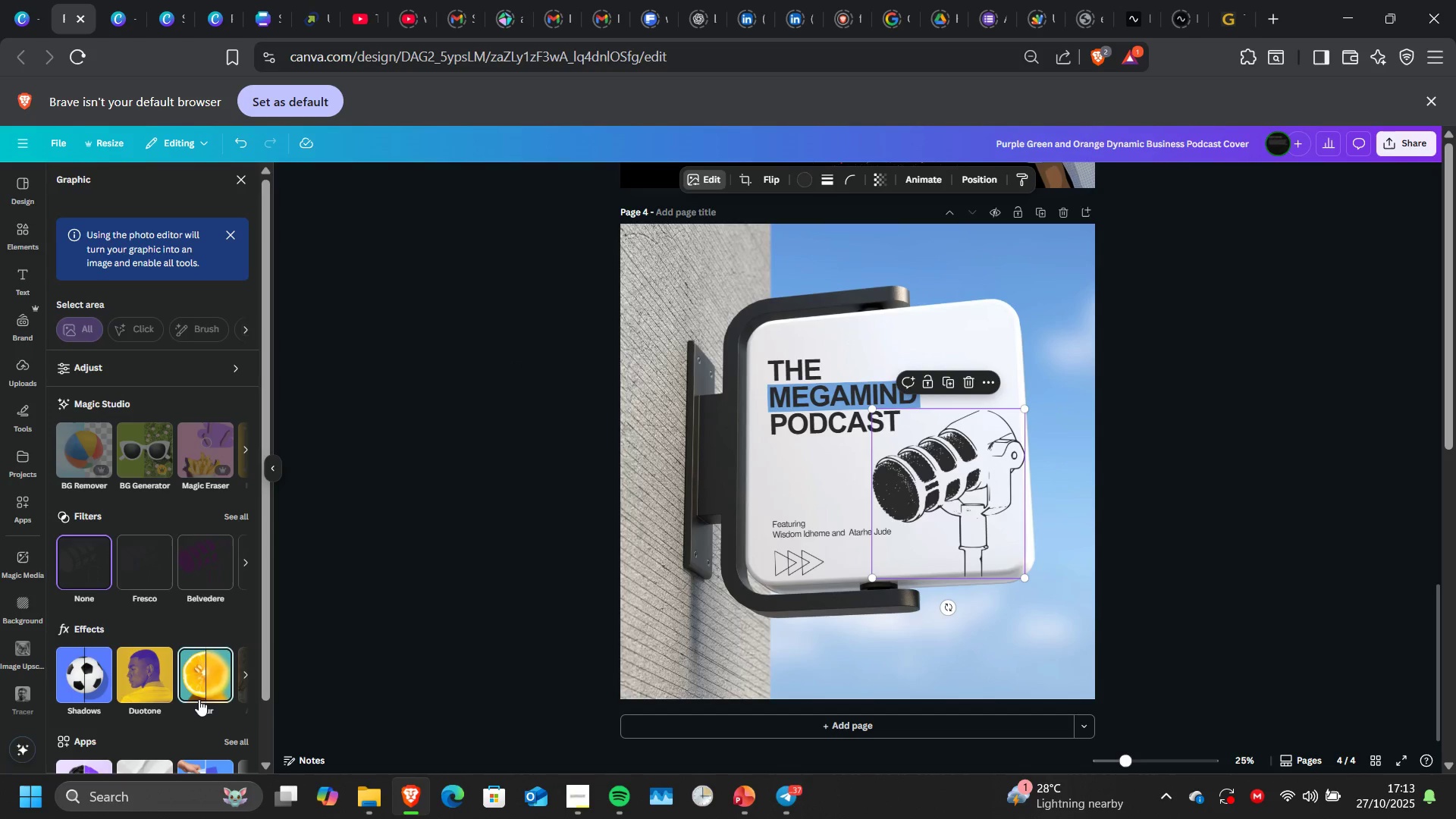 
scroll: coordinate [199, 699], scroll_direction: down, amount: 1.0
 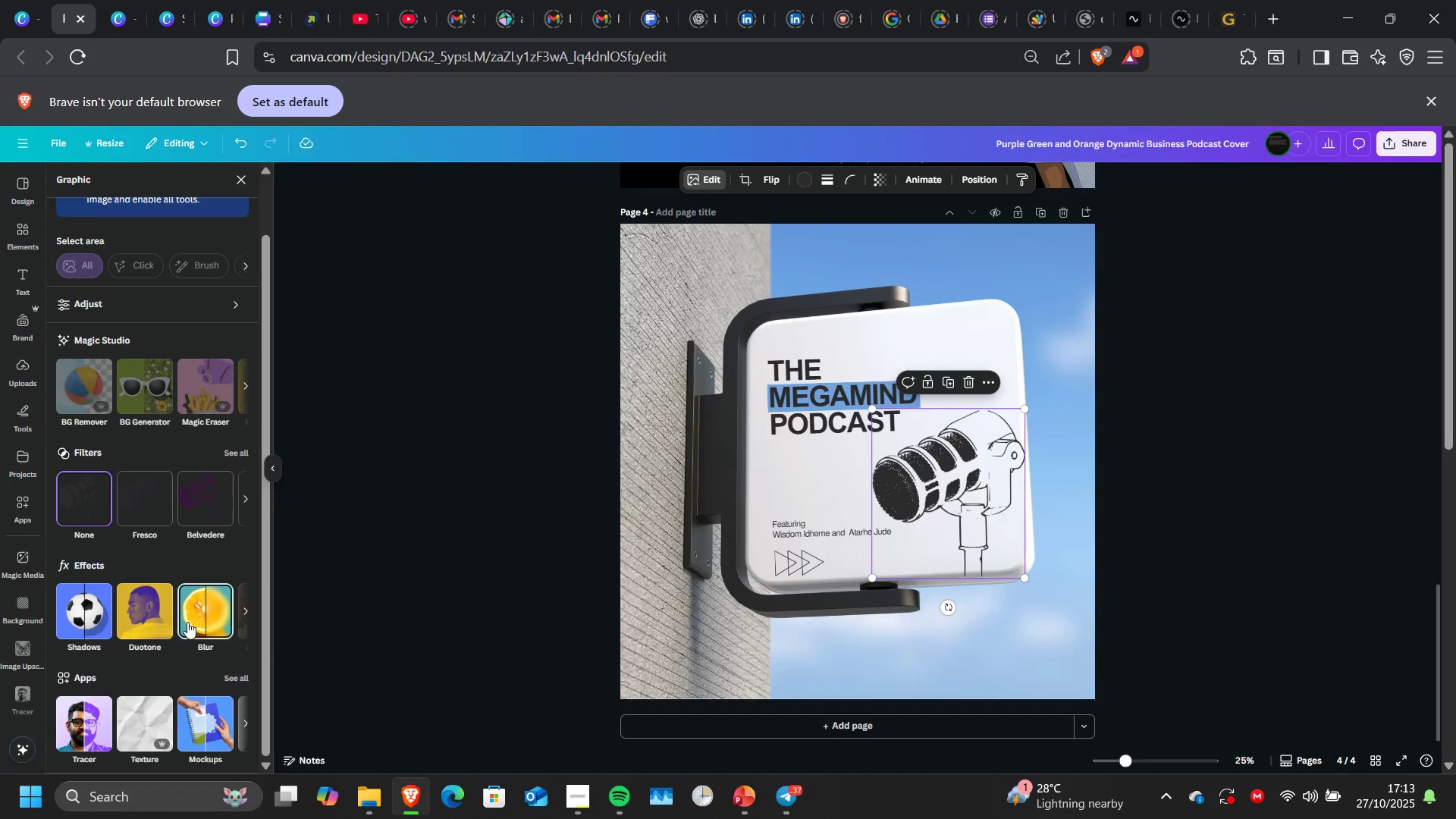 
left_click([187, 622])
 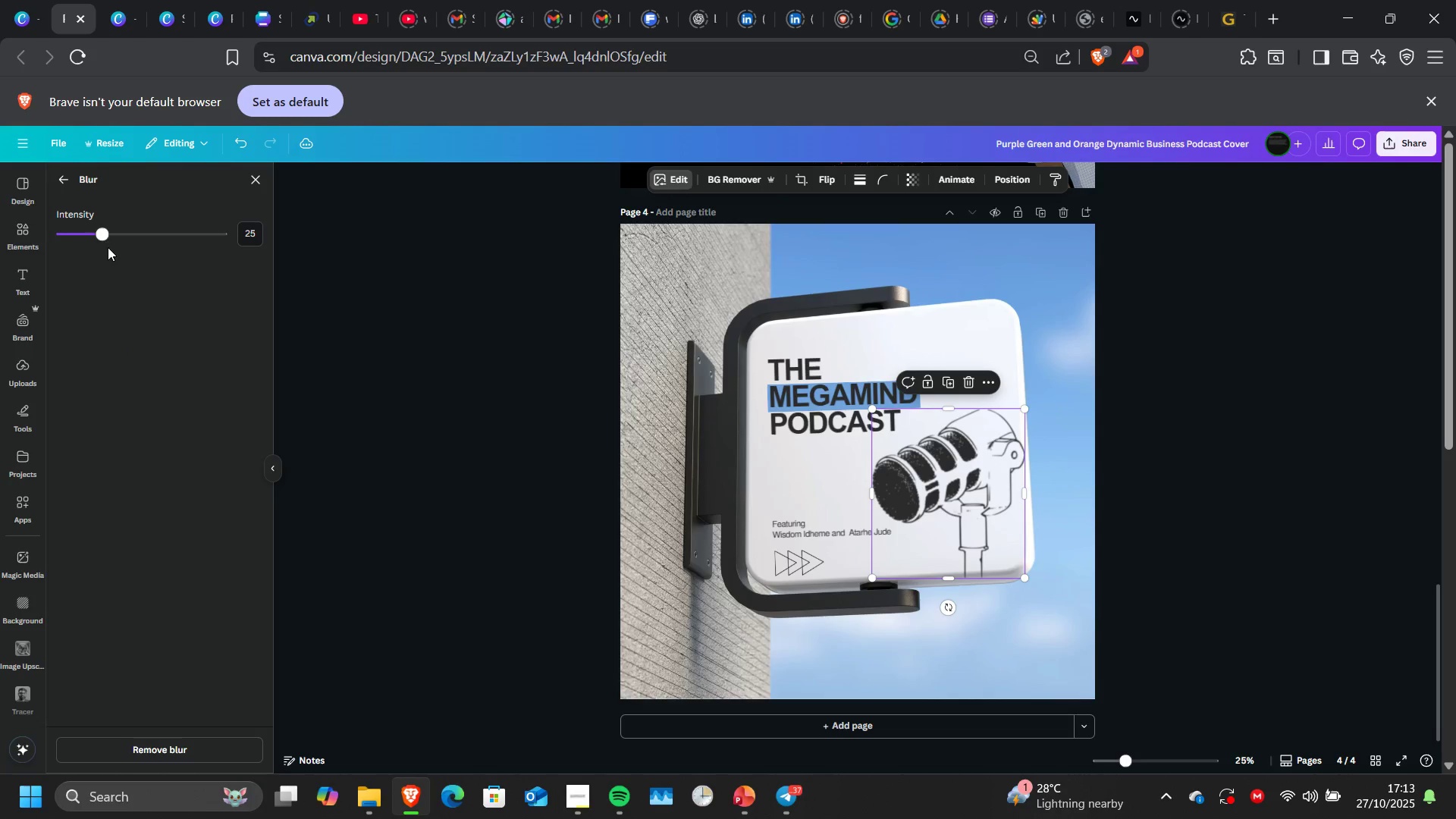 
left_click_drag(start_coordinate=[107, 232], to_coordinate=[0, 279])
 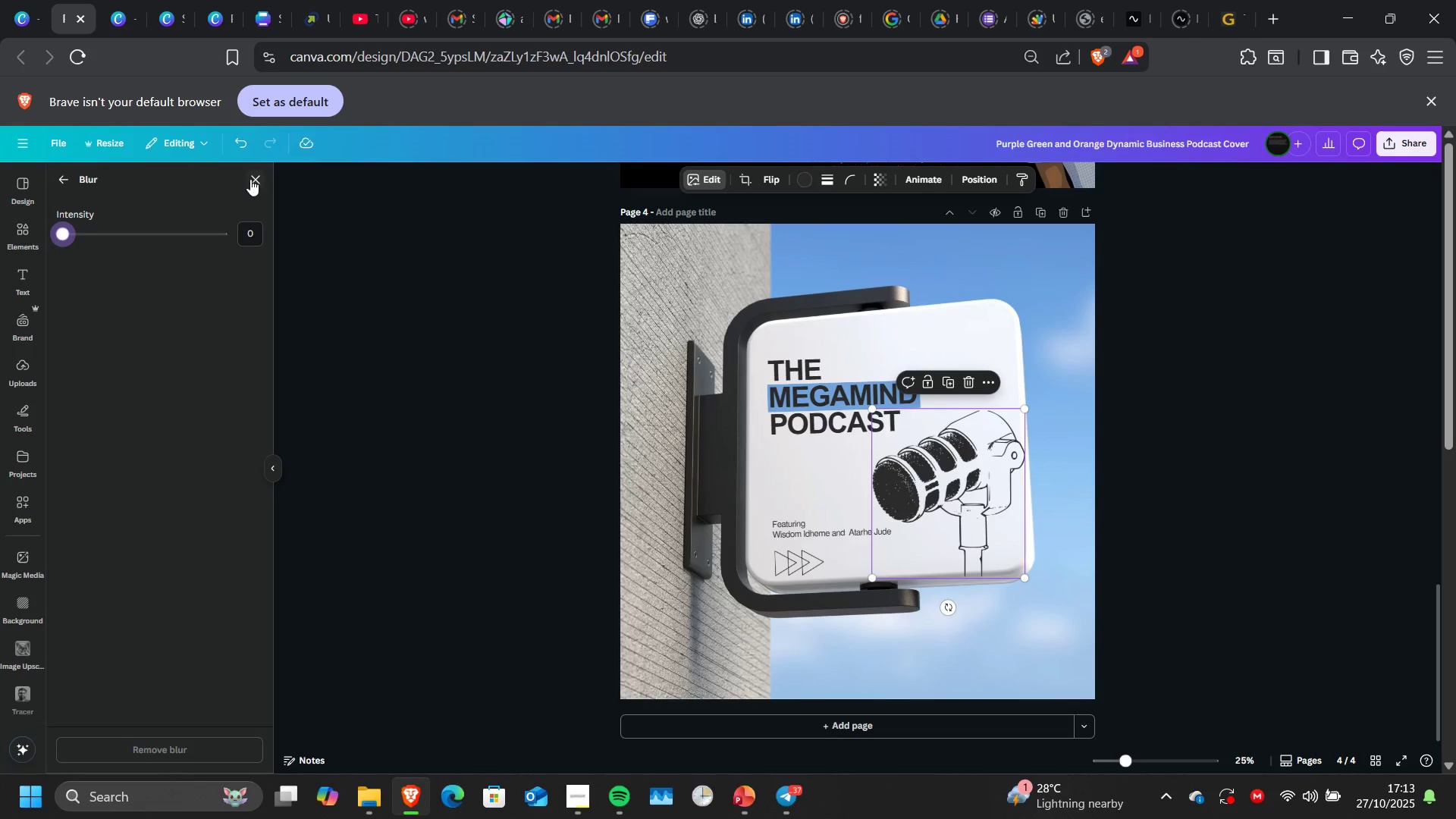 
left_click([250, 179])
 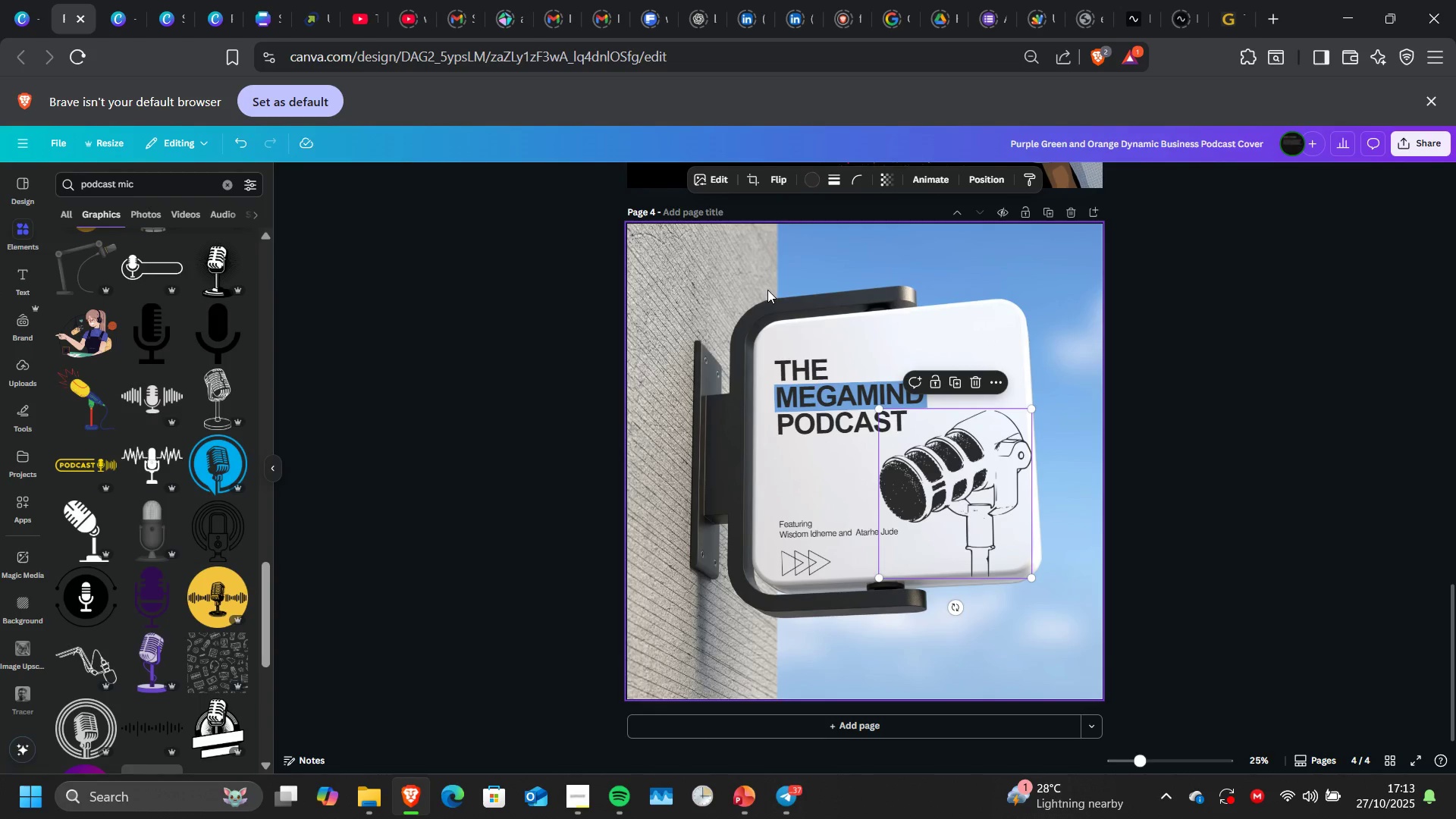 
left_click([767, 290])
 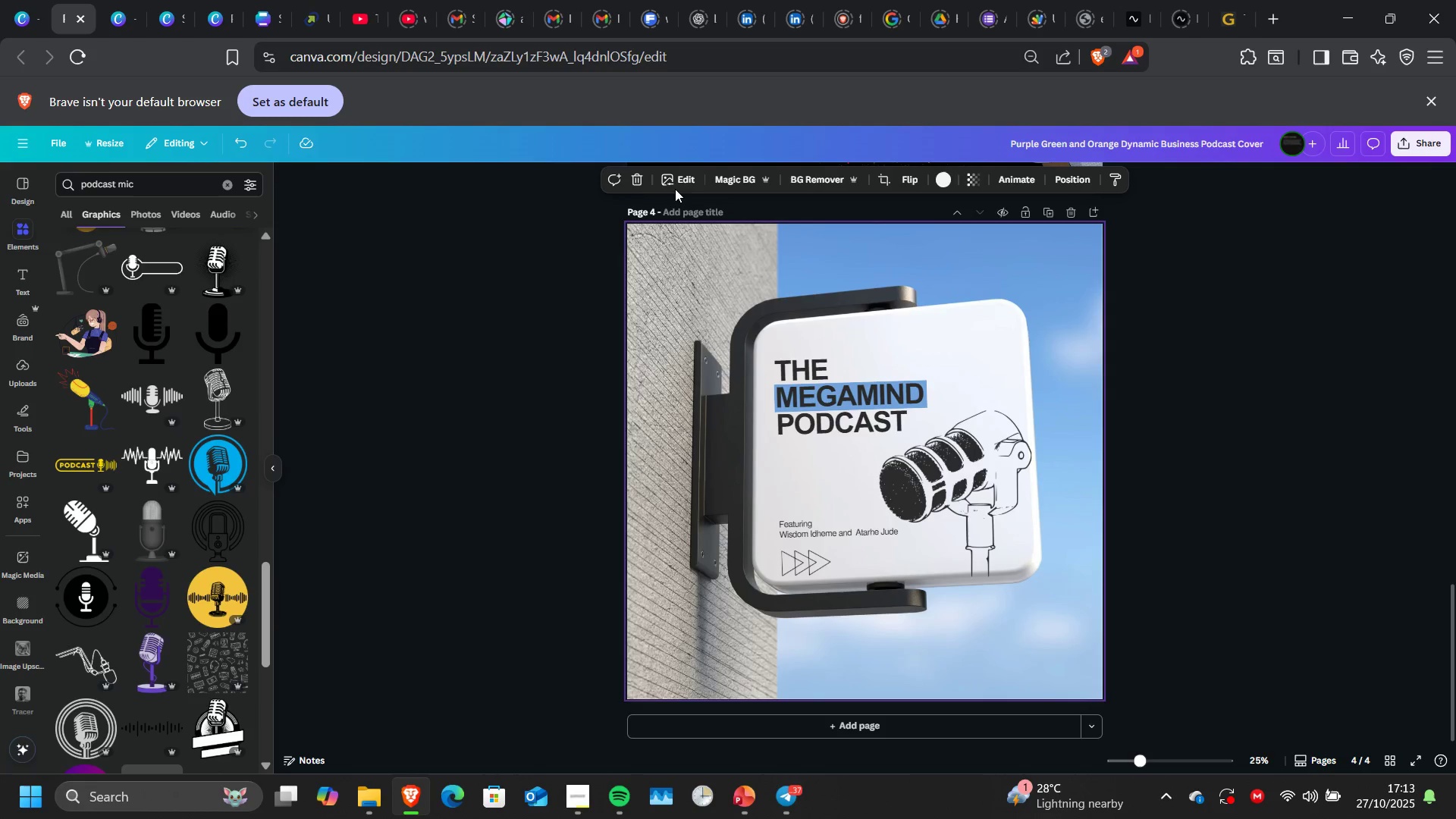 
left_click([674, 181])
 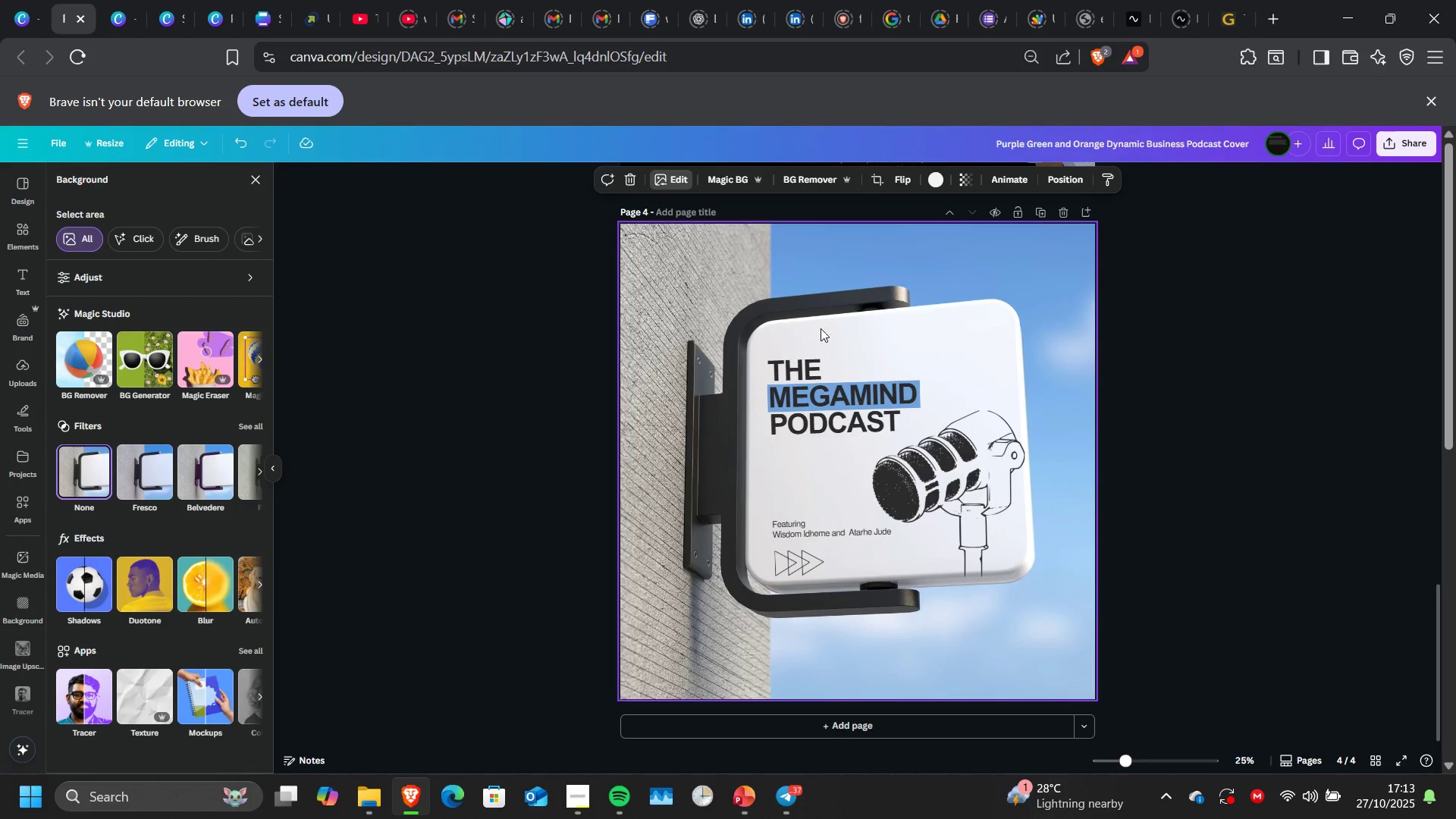 
left_click([814, 333])
 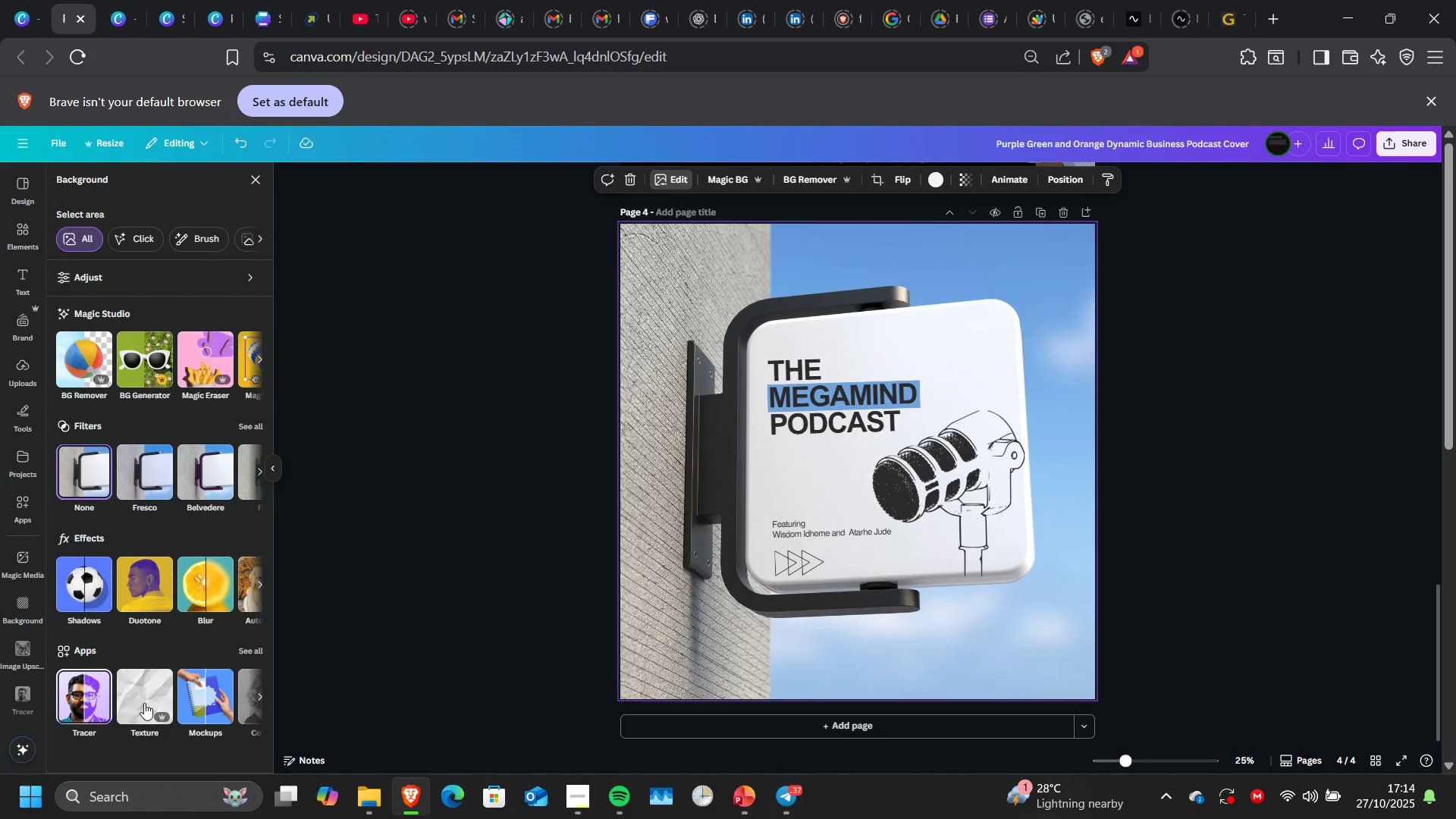 
left_click([158, 701])
 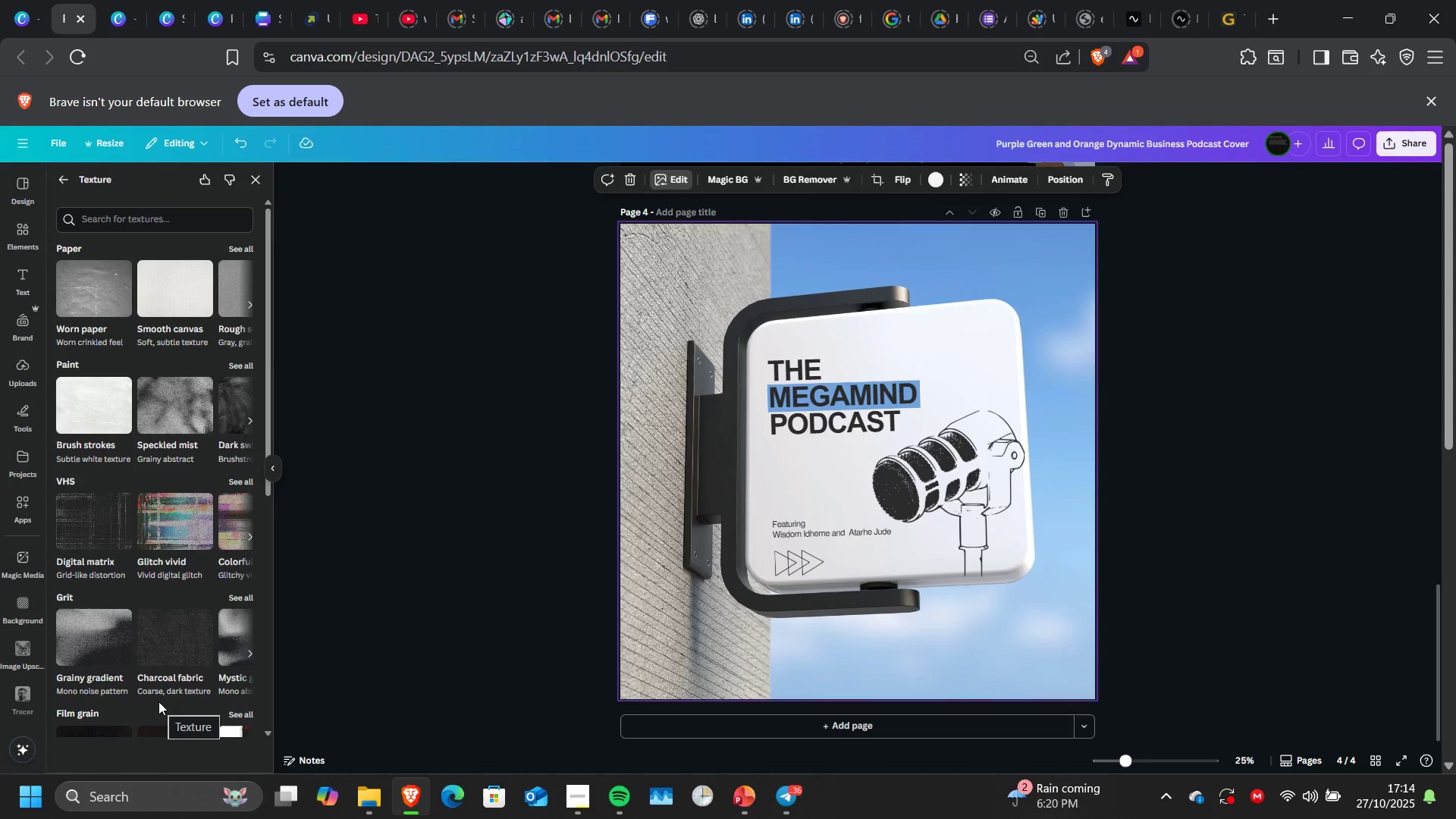 
wait(29.28)
 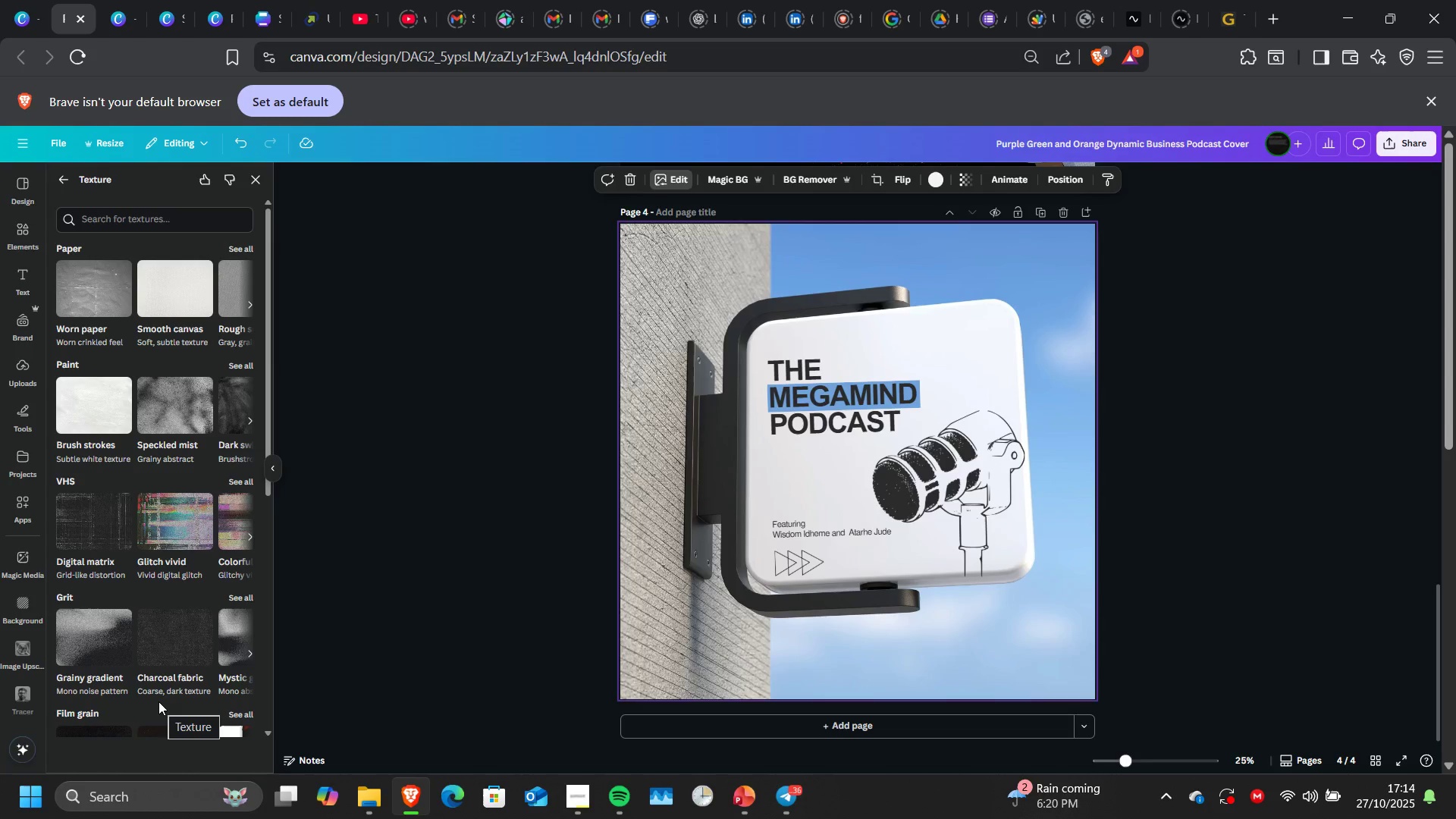 
left_click([148, 411])
 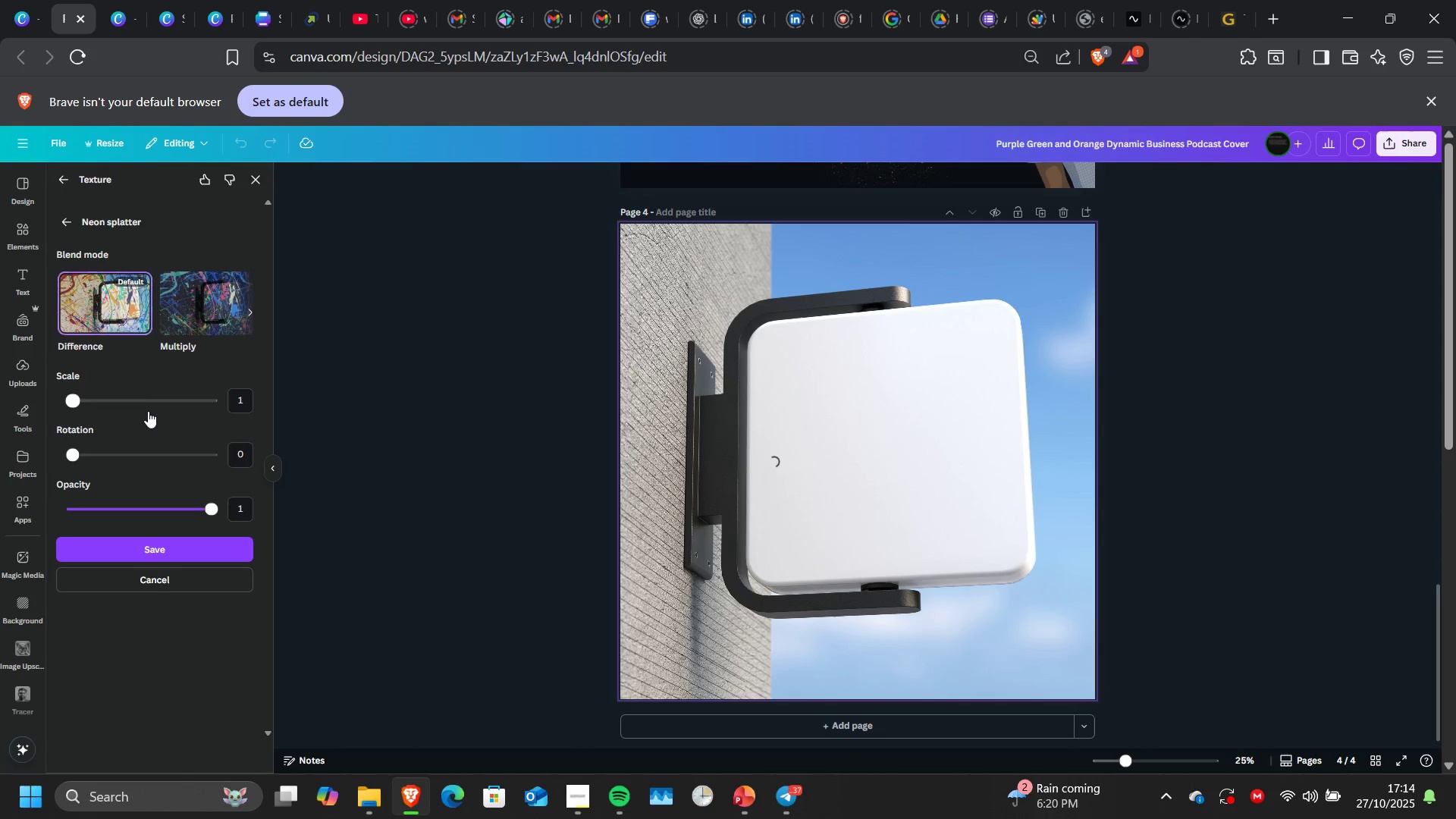 
wait(15.04)
 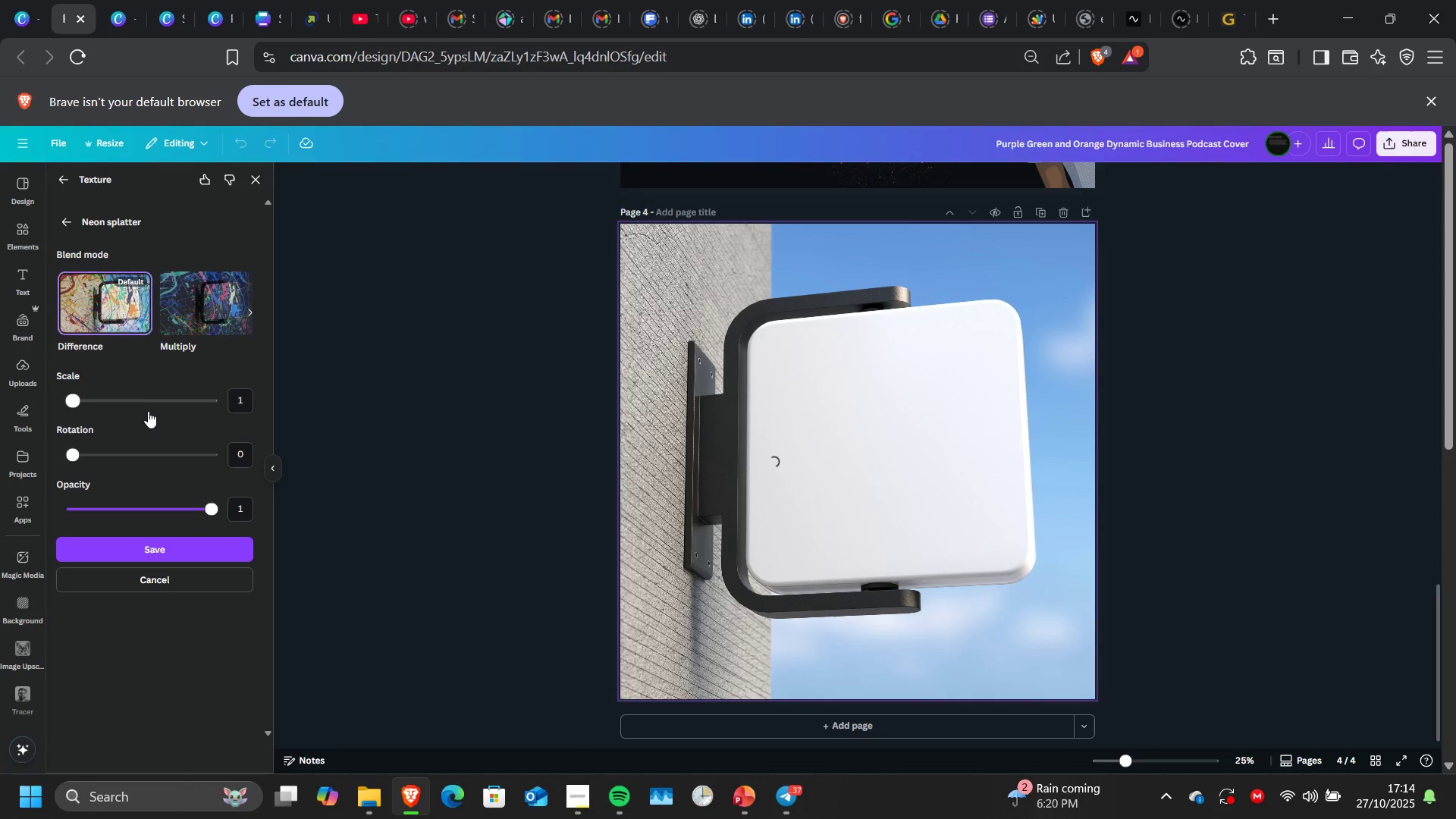 
left_click([190, 313])
 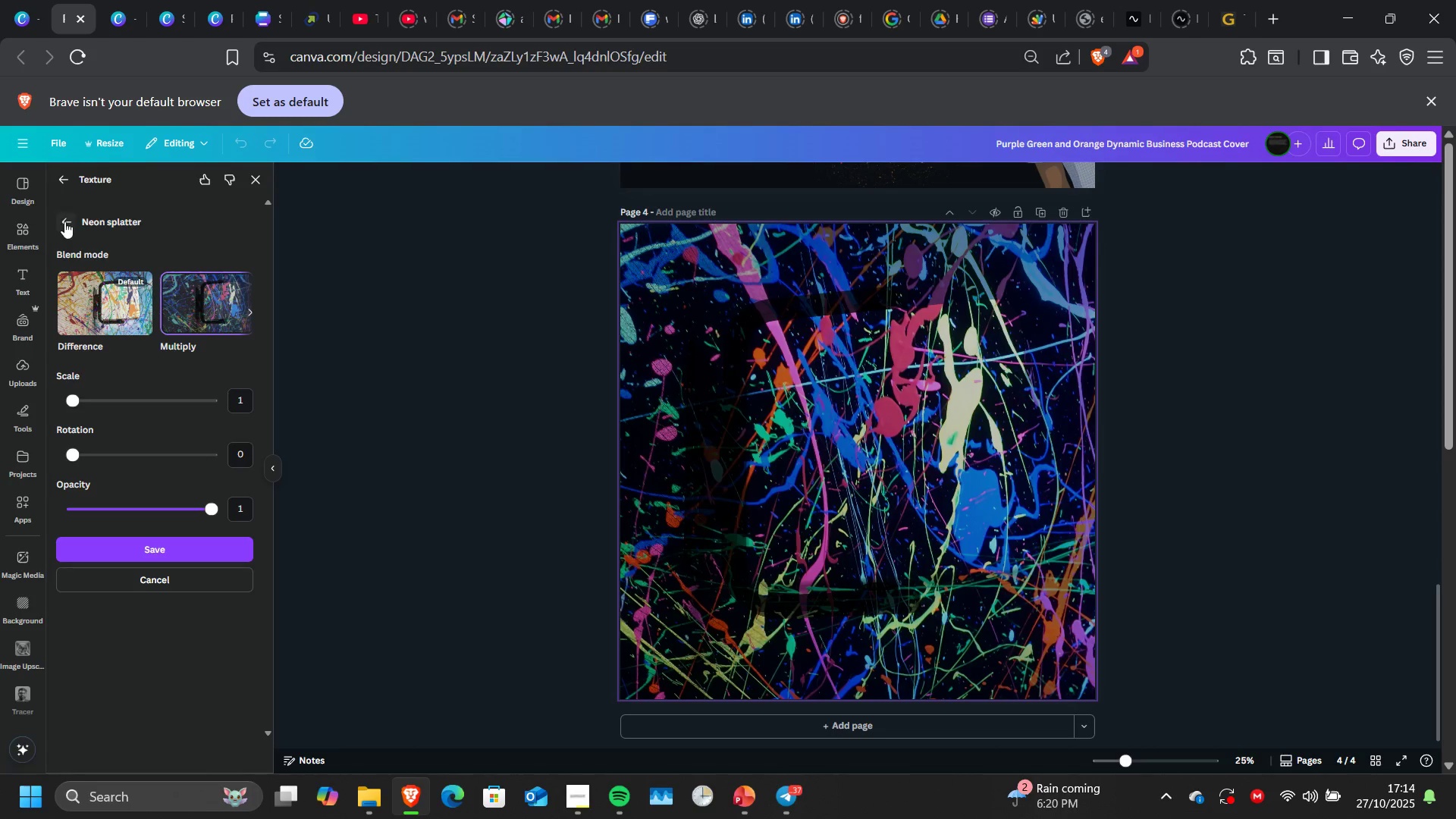 
left_click([68, 222])
 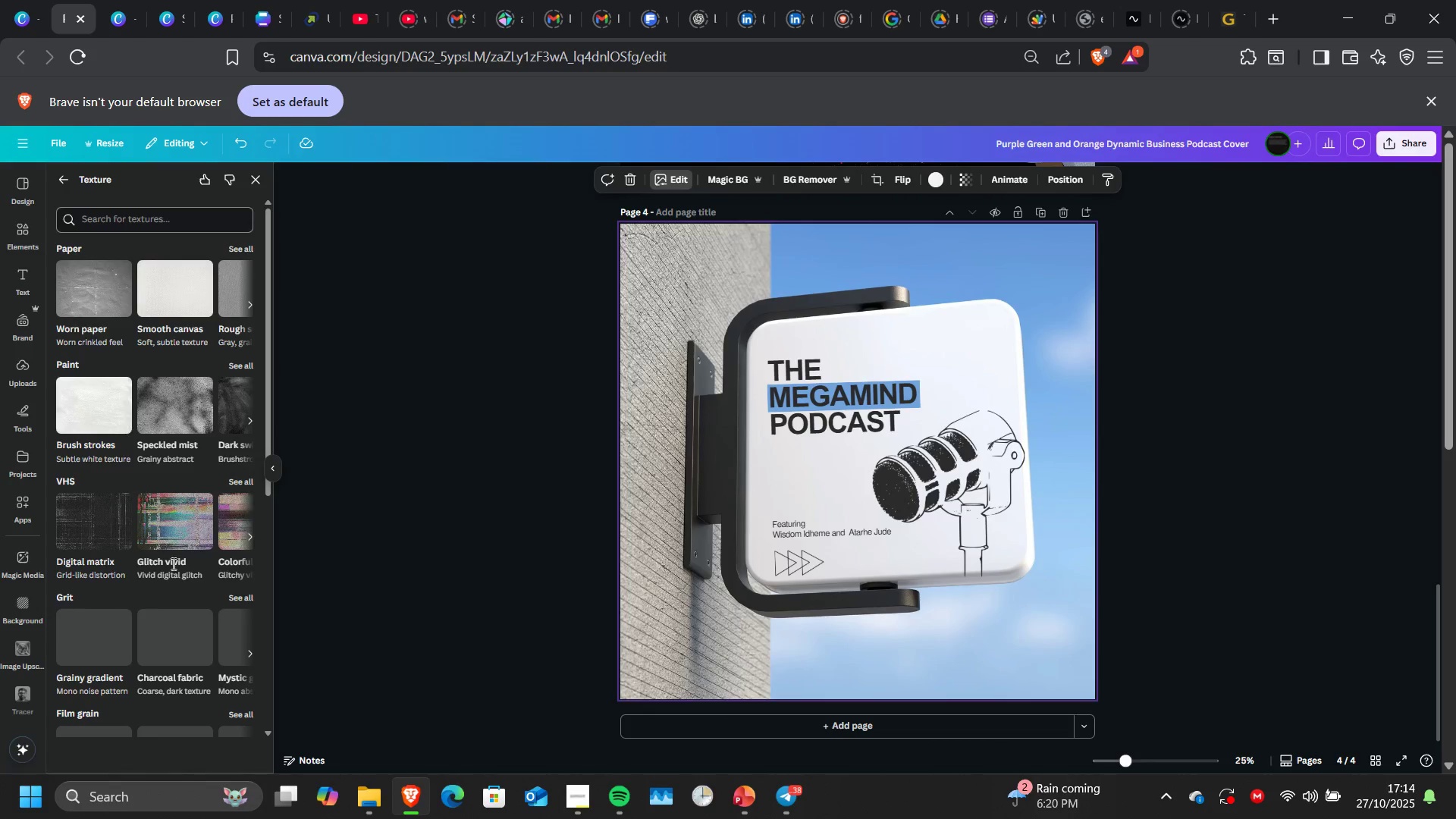 
scroll: coordinate [172, 563], scroll_direction: down, amount: 2.0
 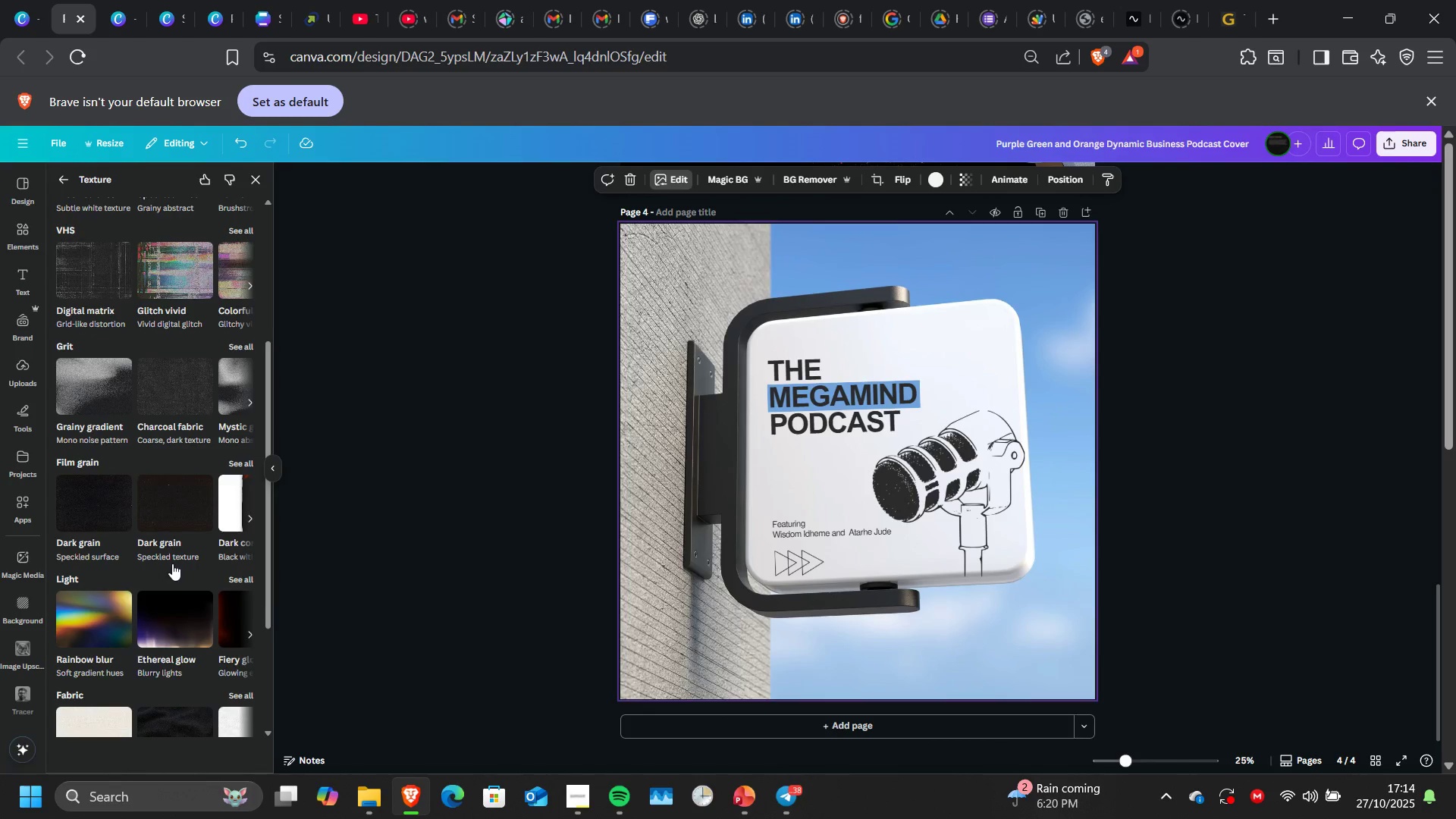 
scroll: coordinate [172, 563], scroll_direction: none, amount: 0.0
 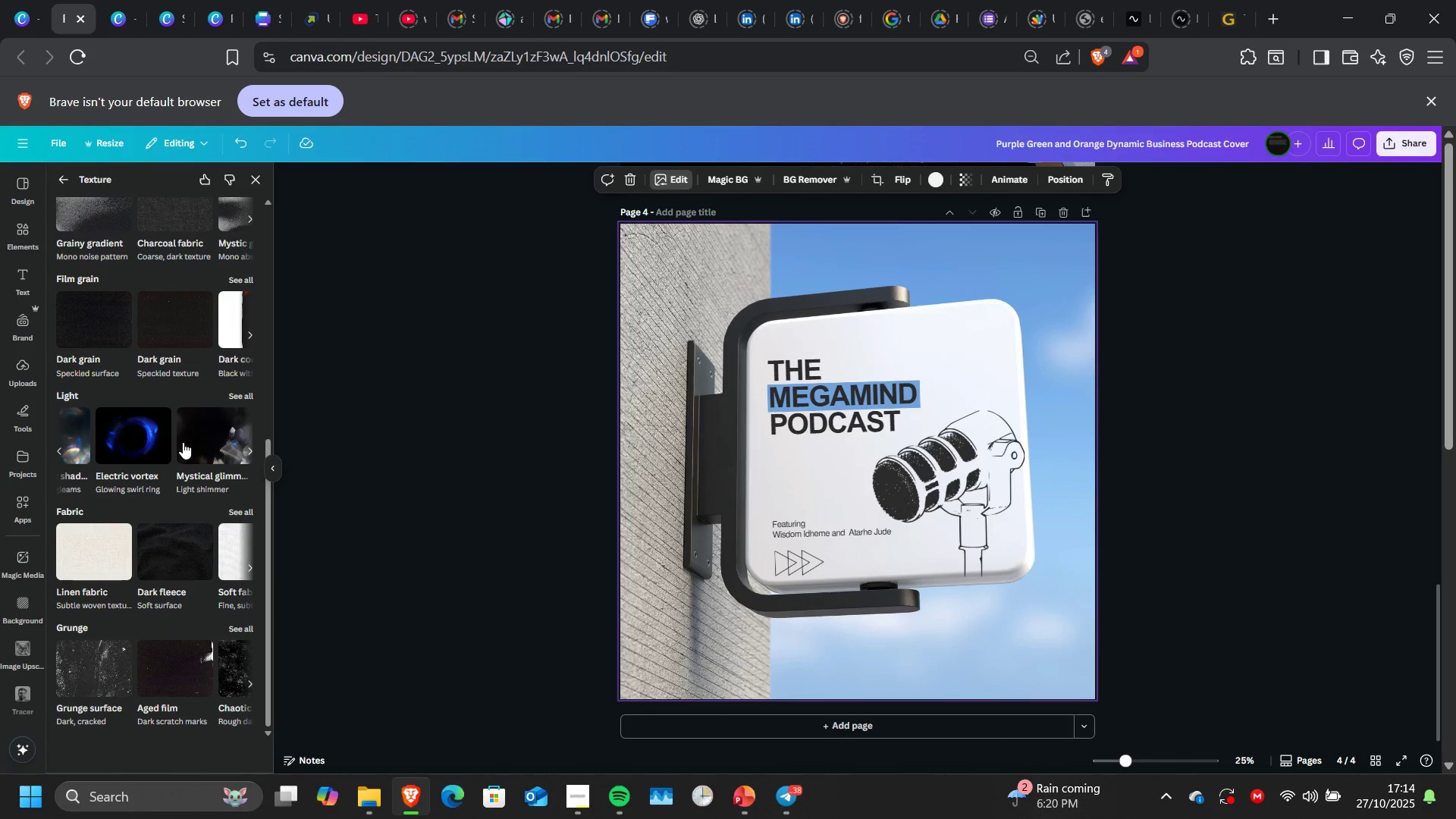 
left_click([196, 438])
 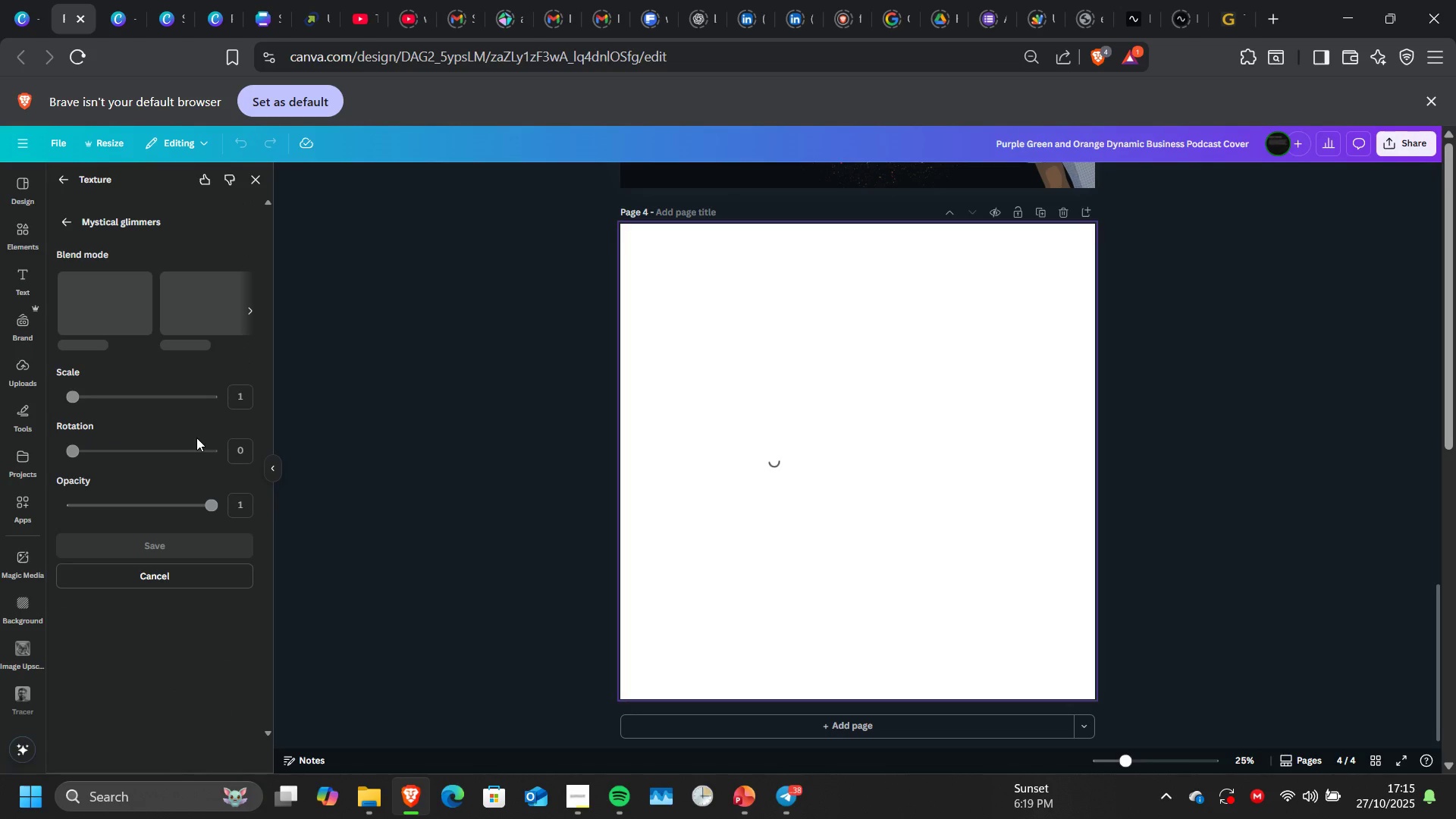 
wait(8.12)
 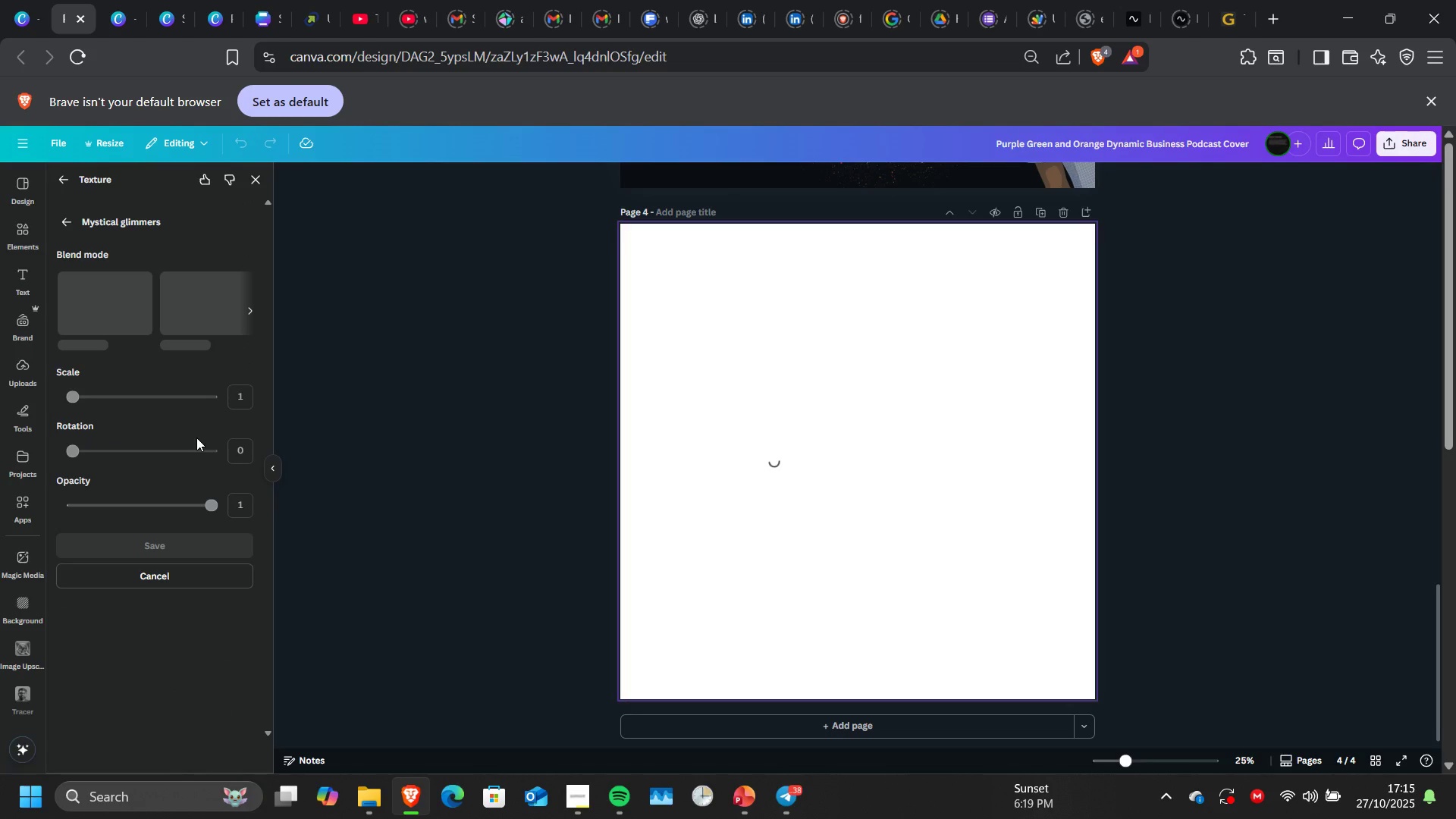 
left_click([221, 314])
 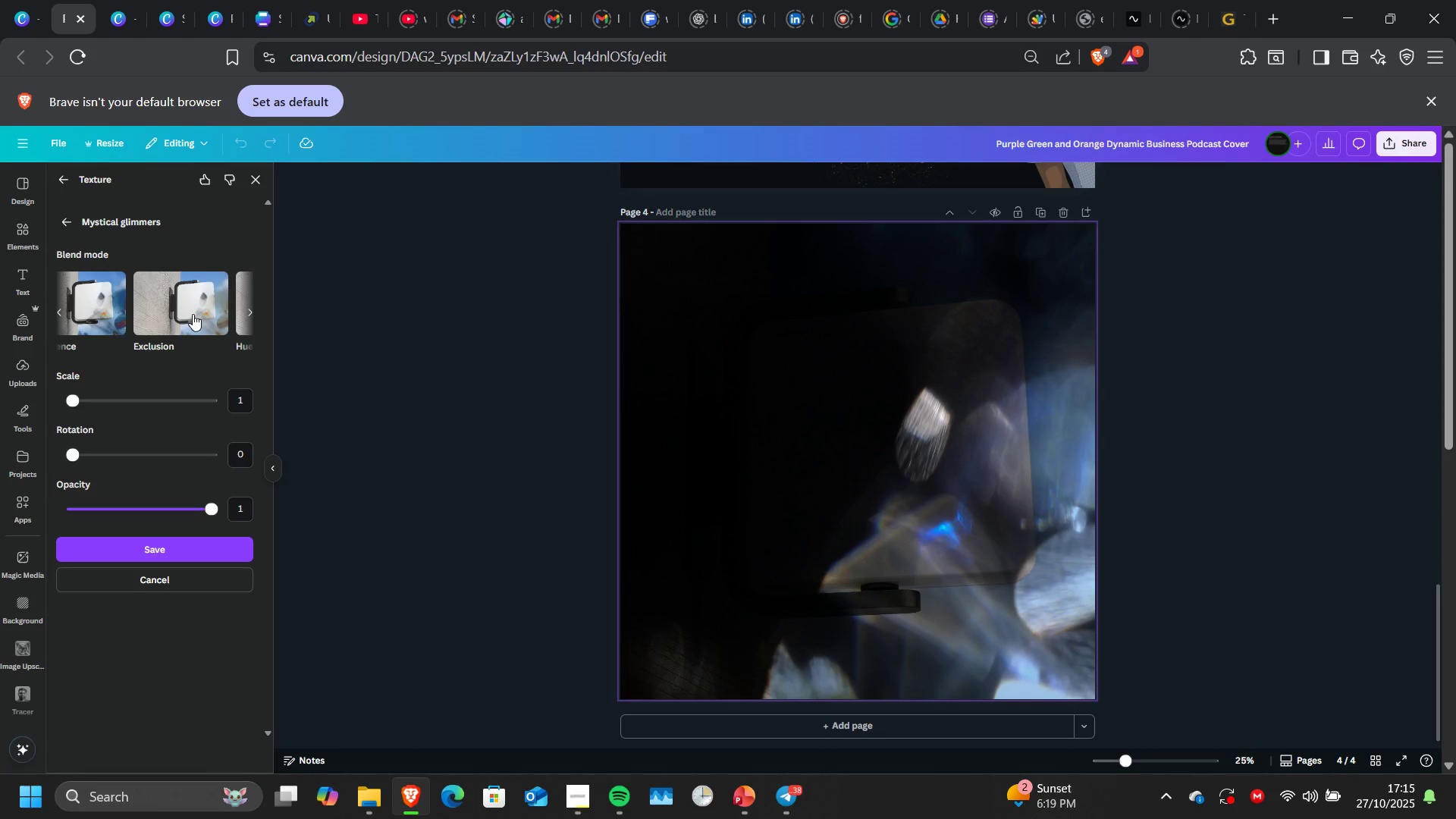 
left_click([193, 314])
 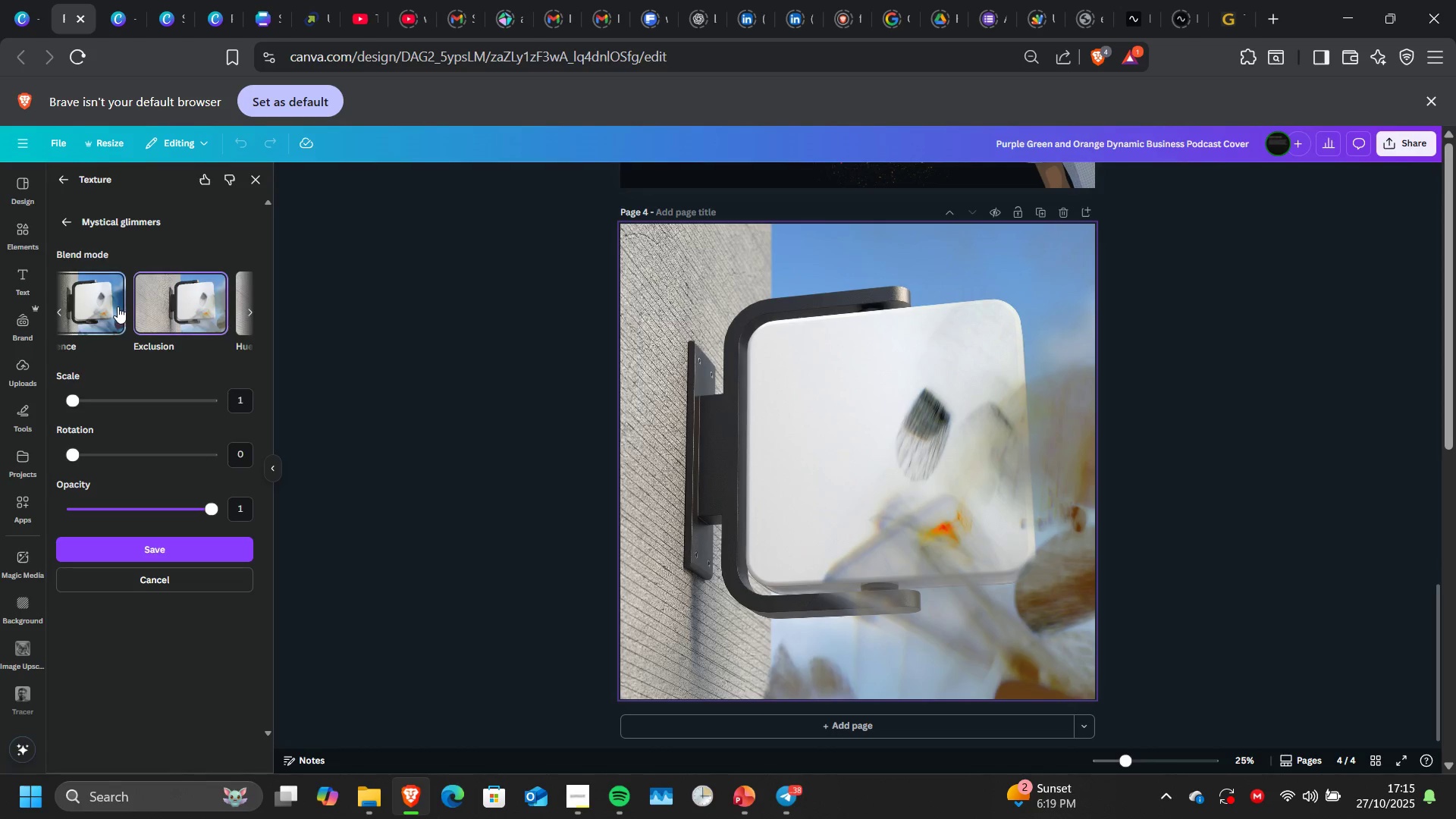 
left_click([118, 306])
 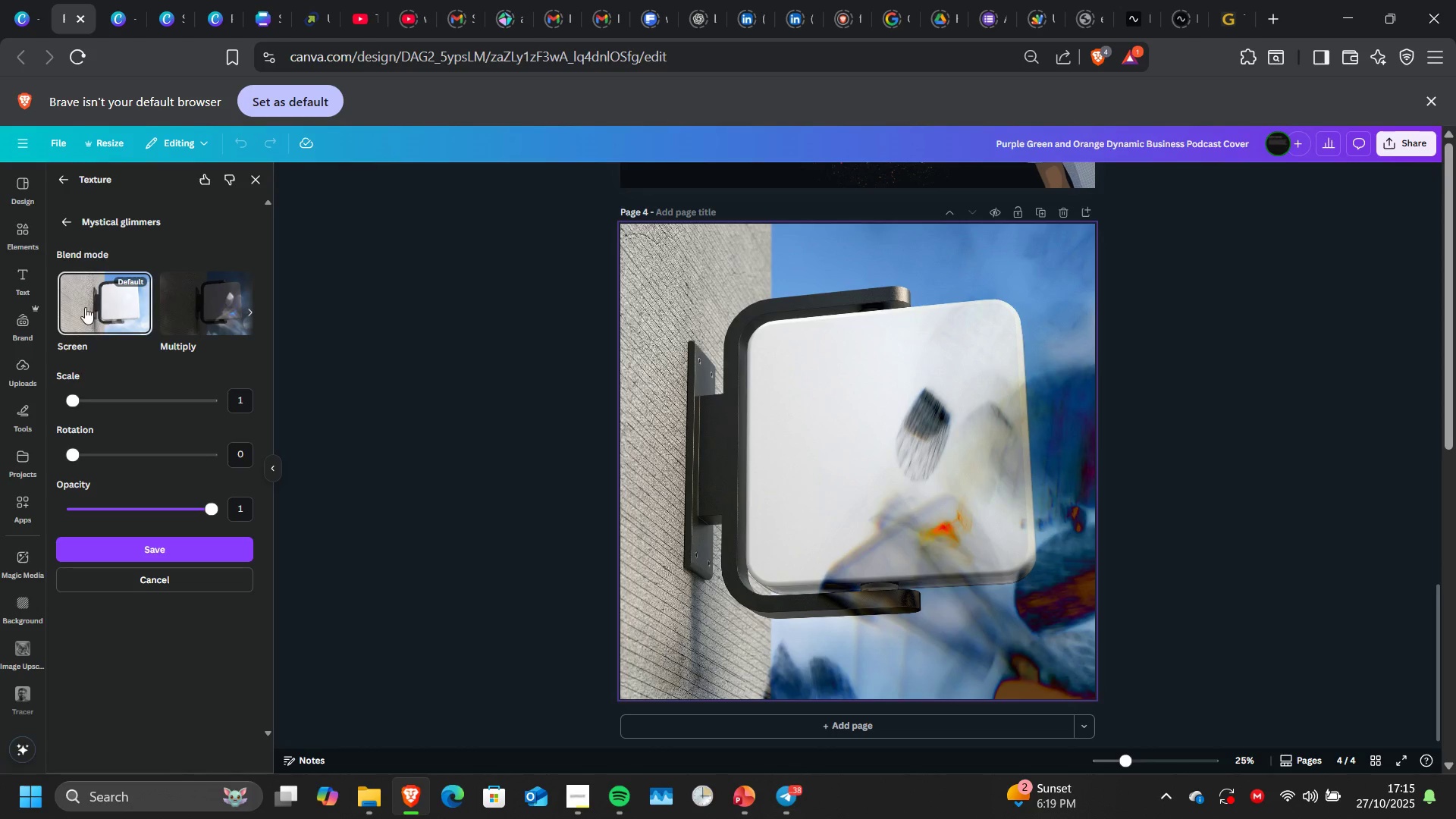 
left_click([85, 307])
 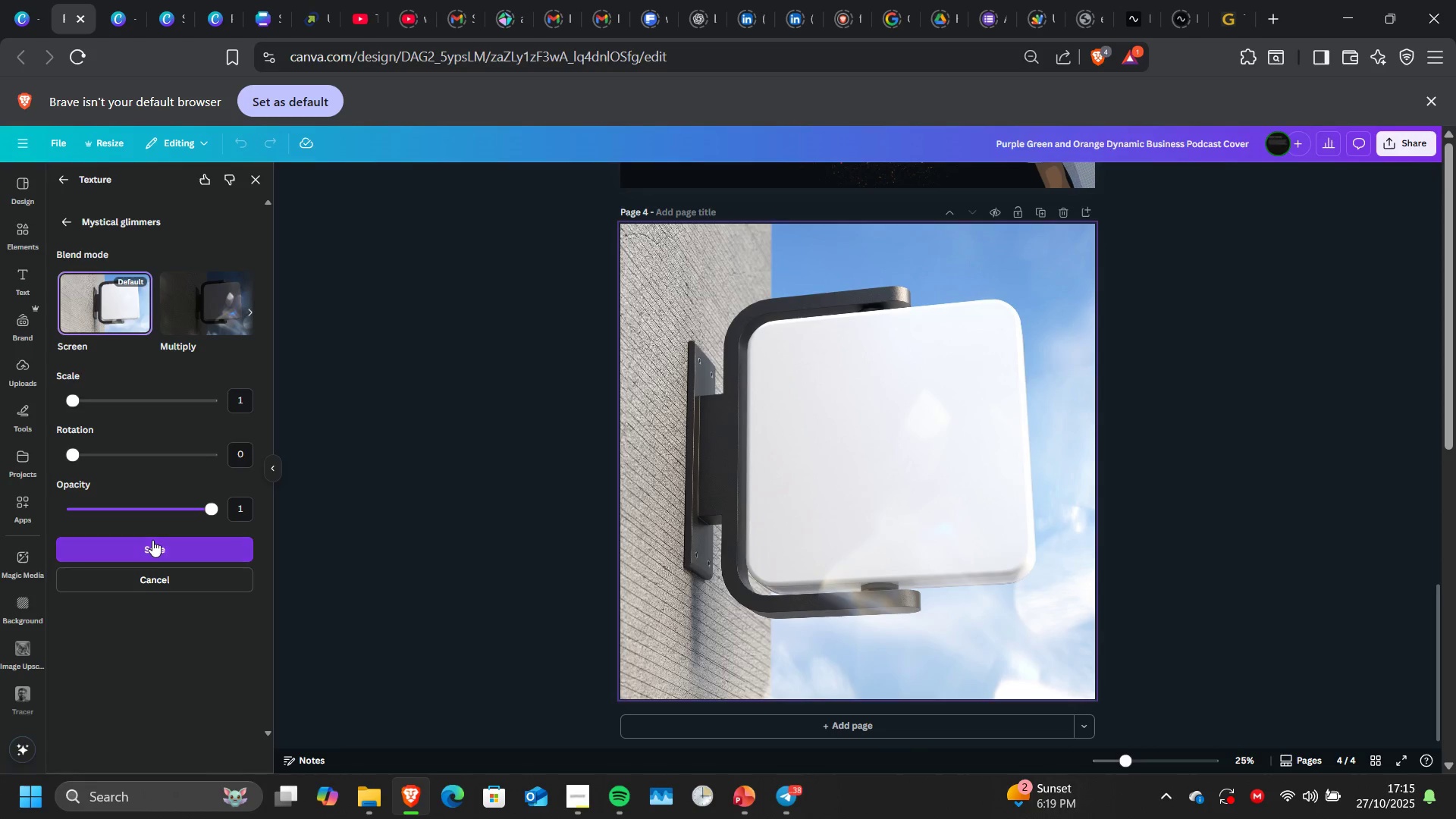 
wait(5.06)
 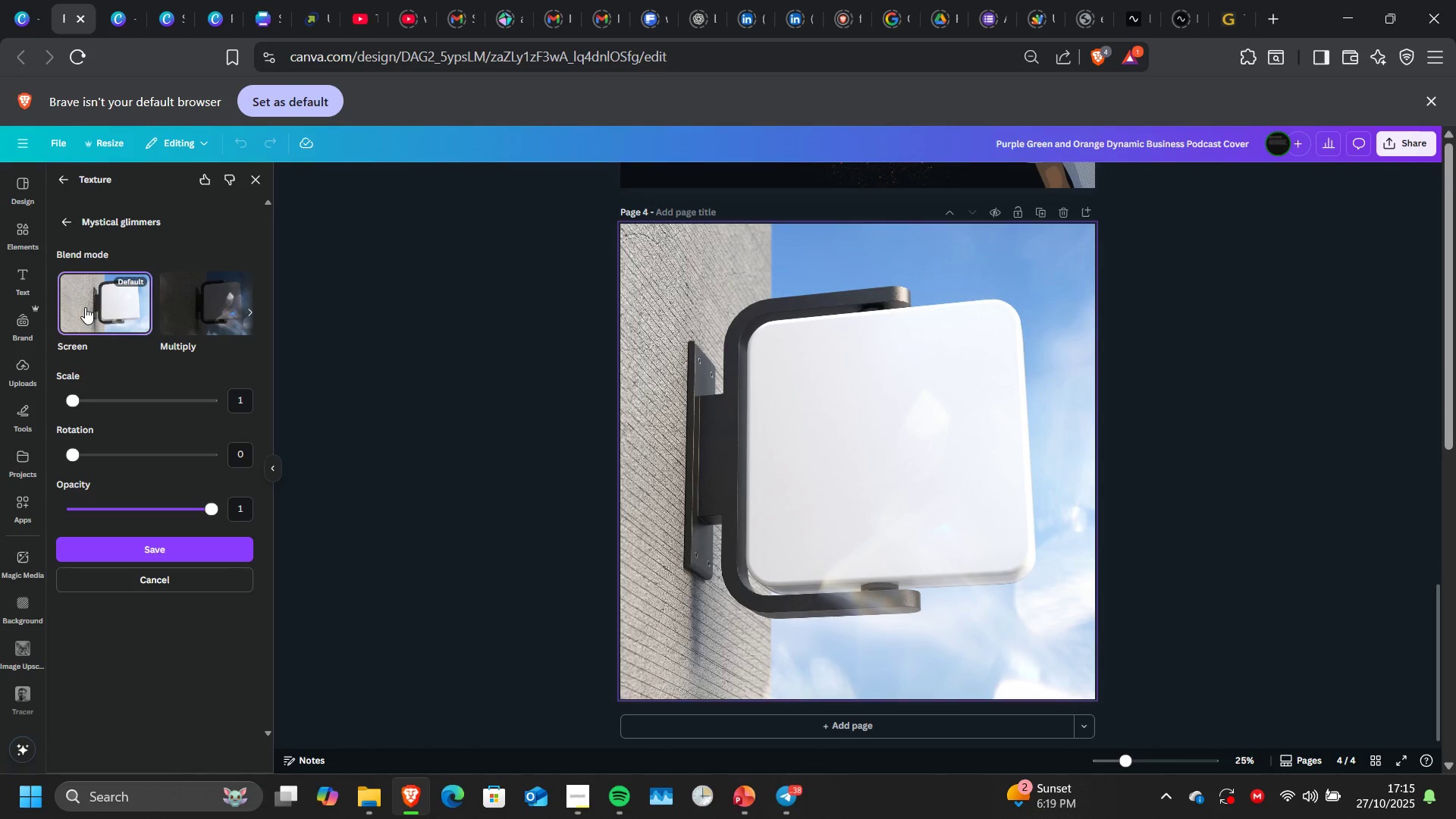 
left_click([152, 544])
 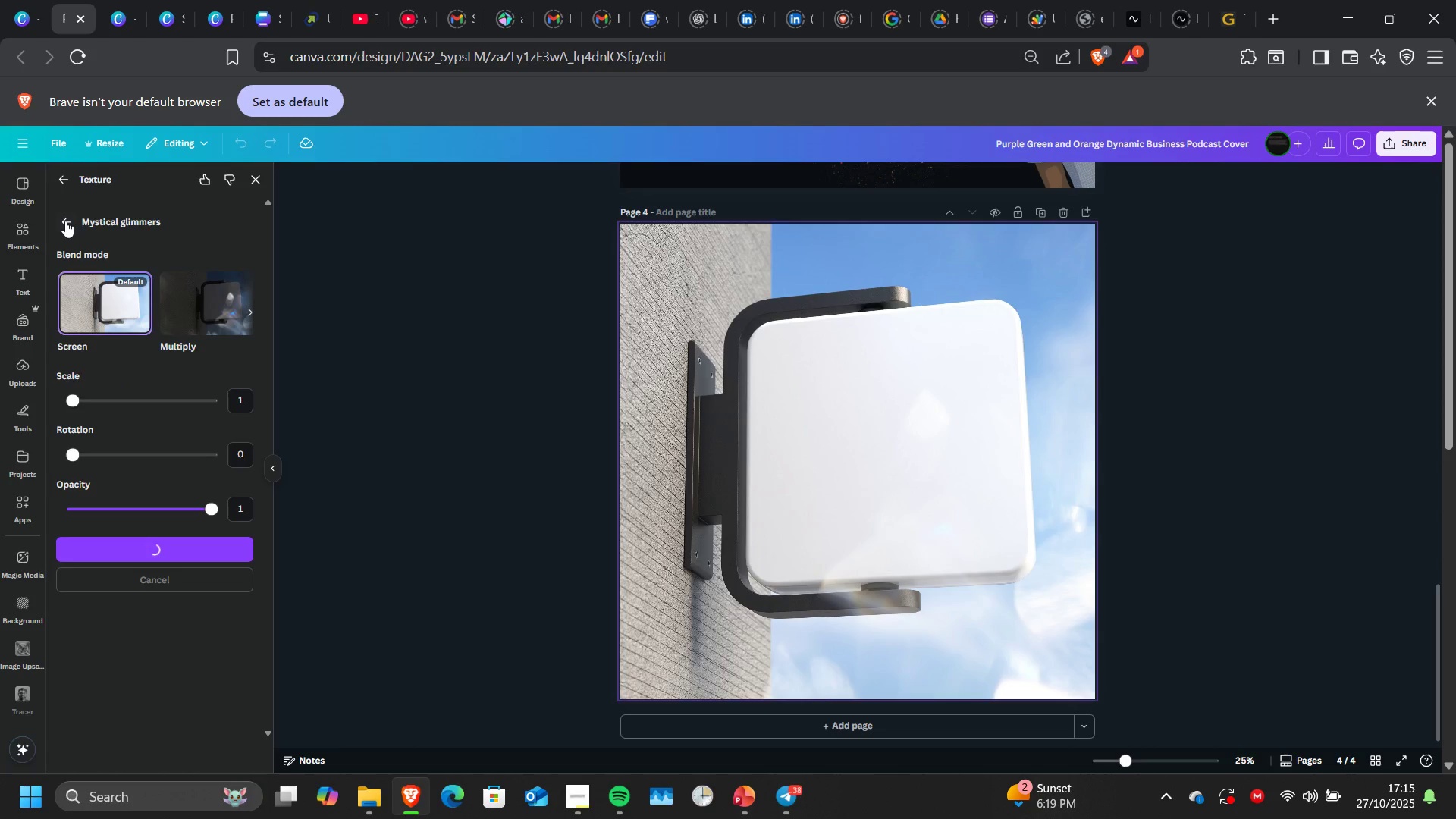 
left_click([65, 221])
 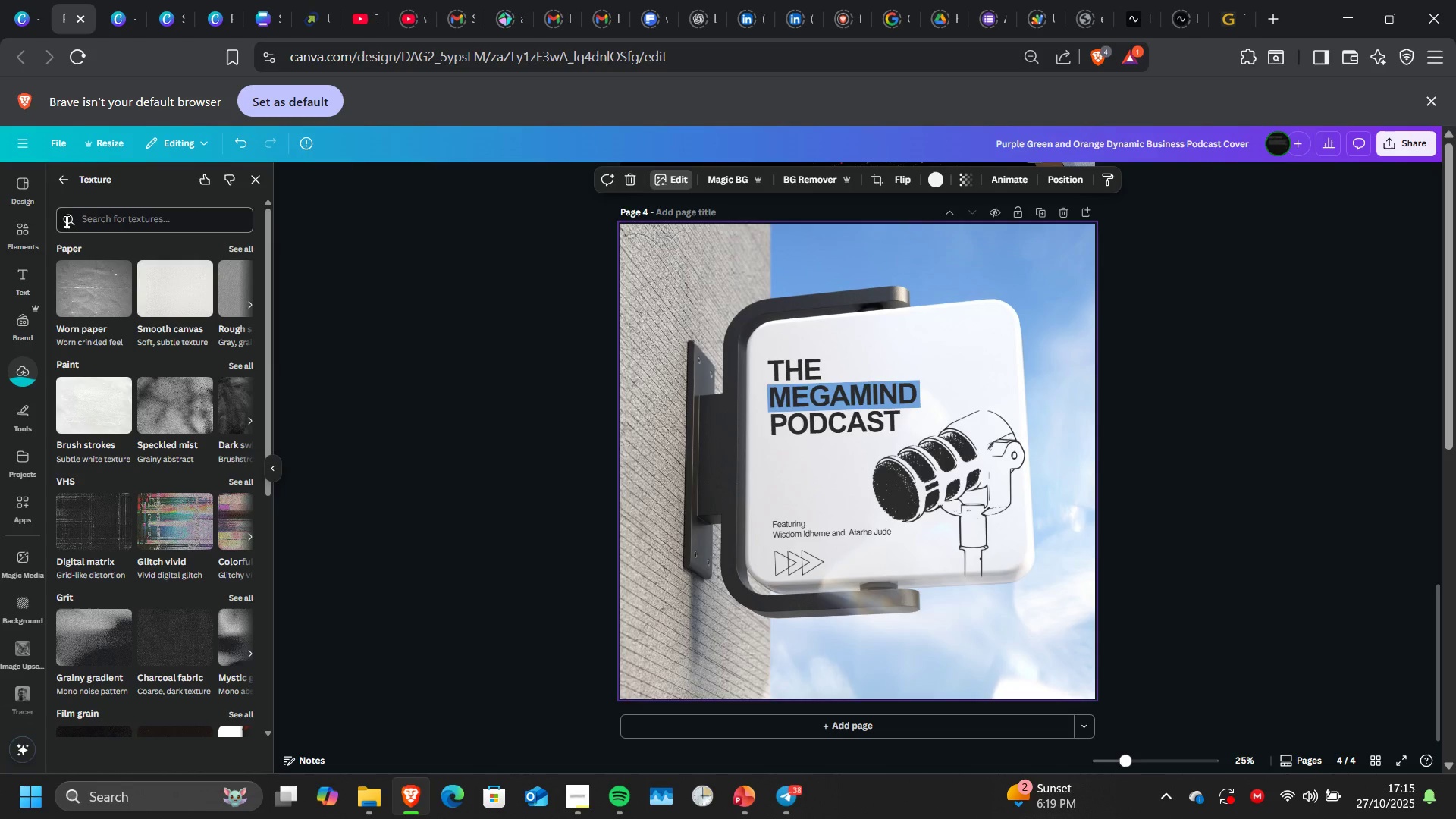 
wait(12.8)
 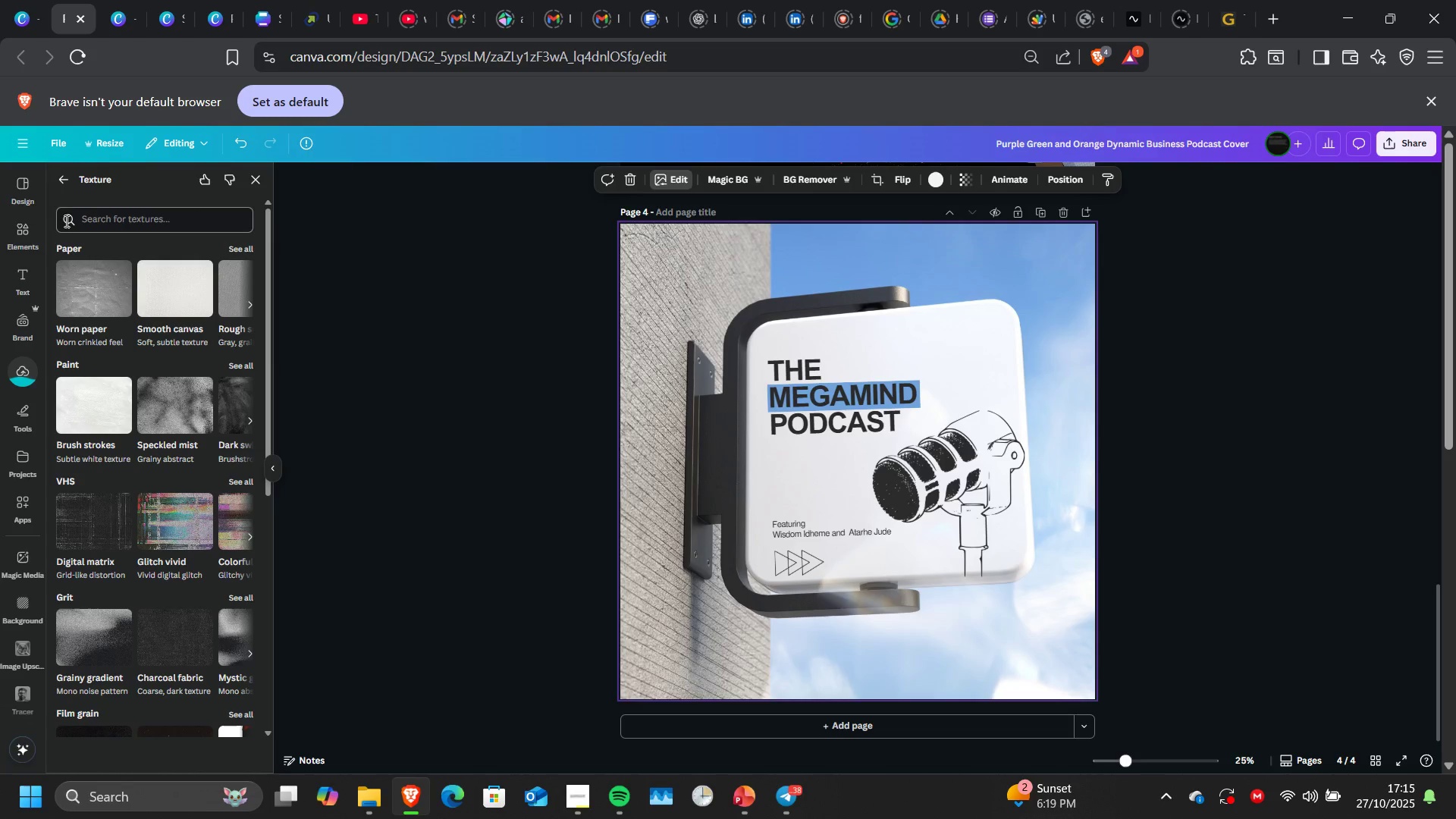 
left_click([241, 141])
 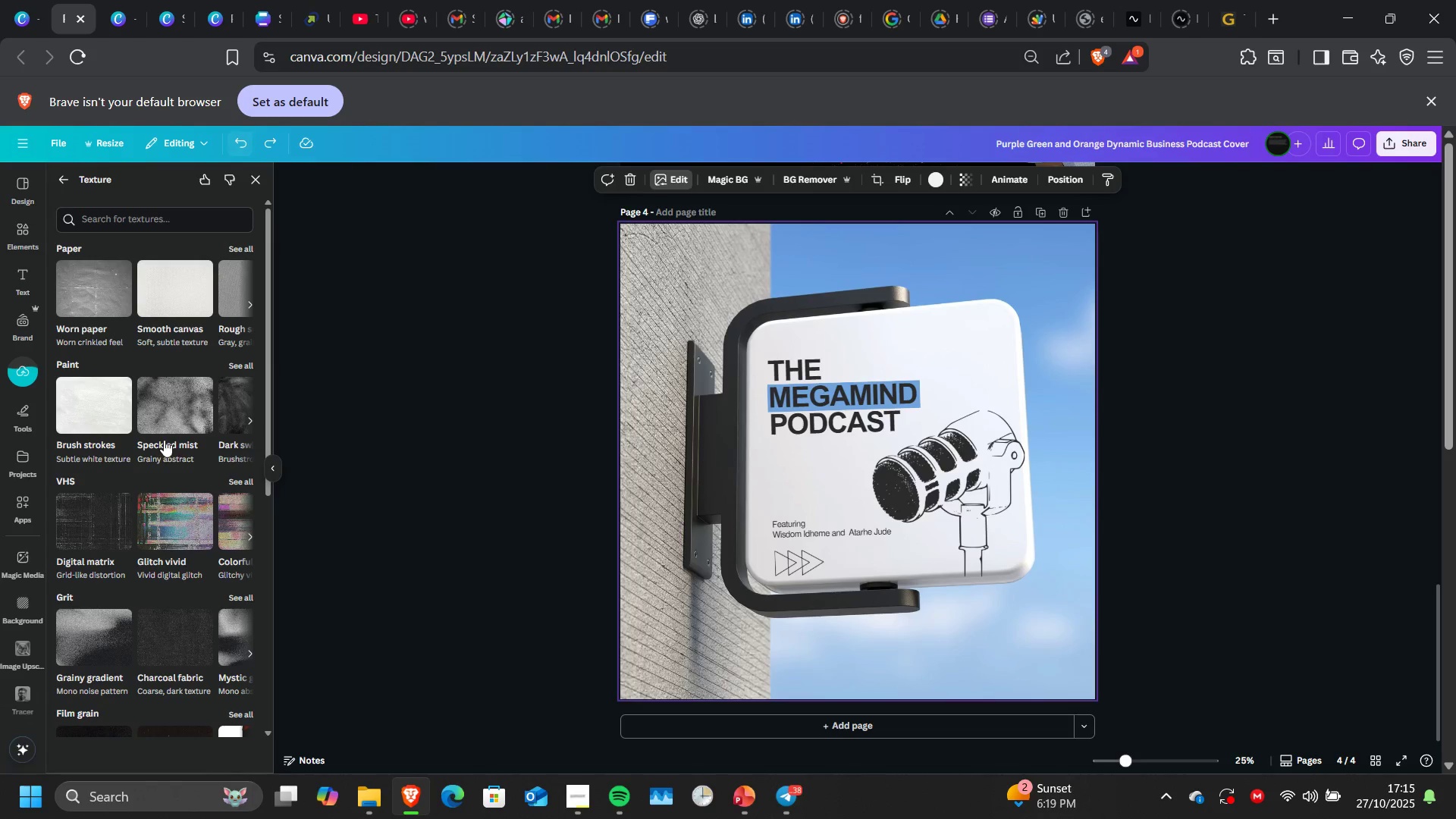 
scroll: coordinate [170, 463], scroll_direction: down, amount: 2.0
 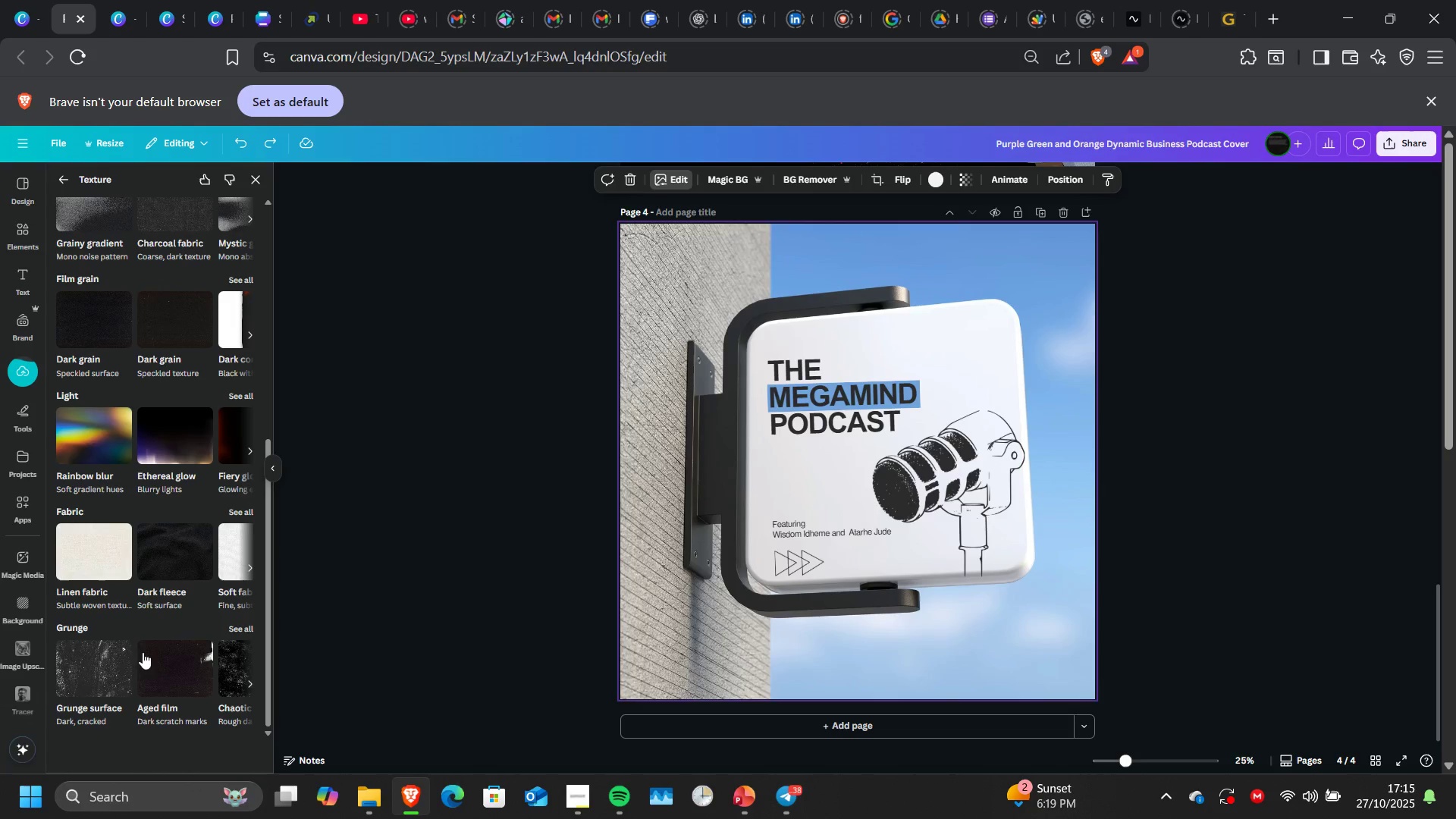 
wait(5.4)
 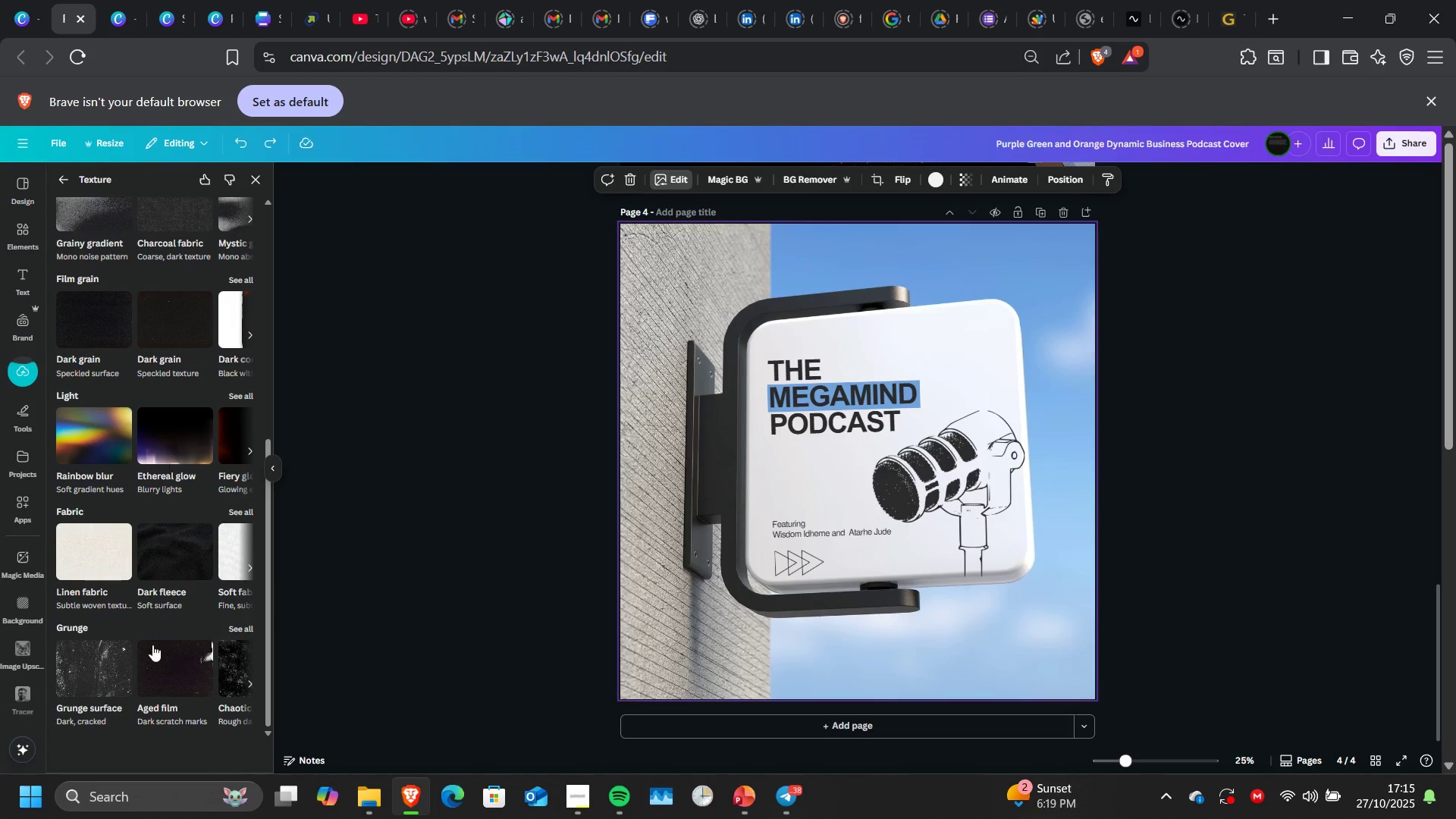 
left_click([169, 670])
 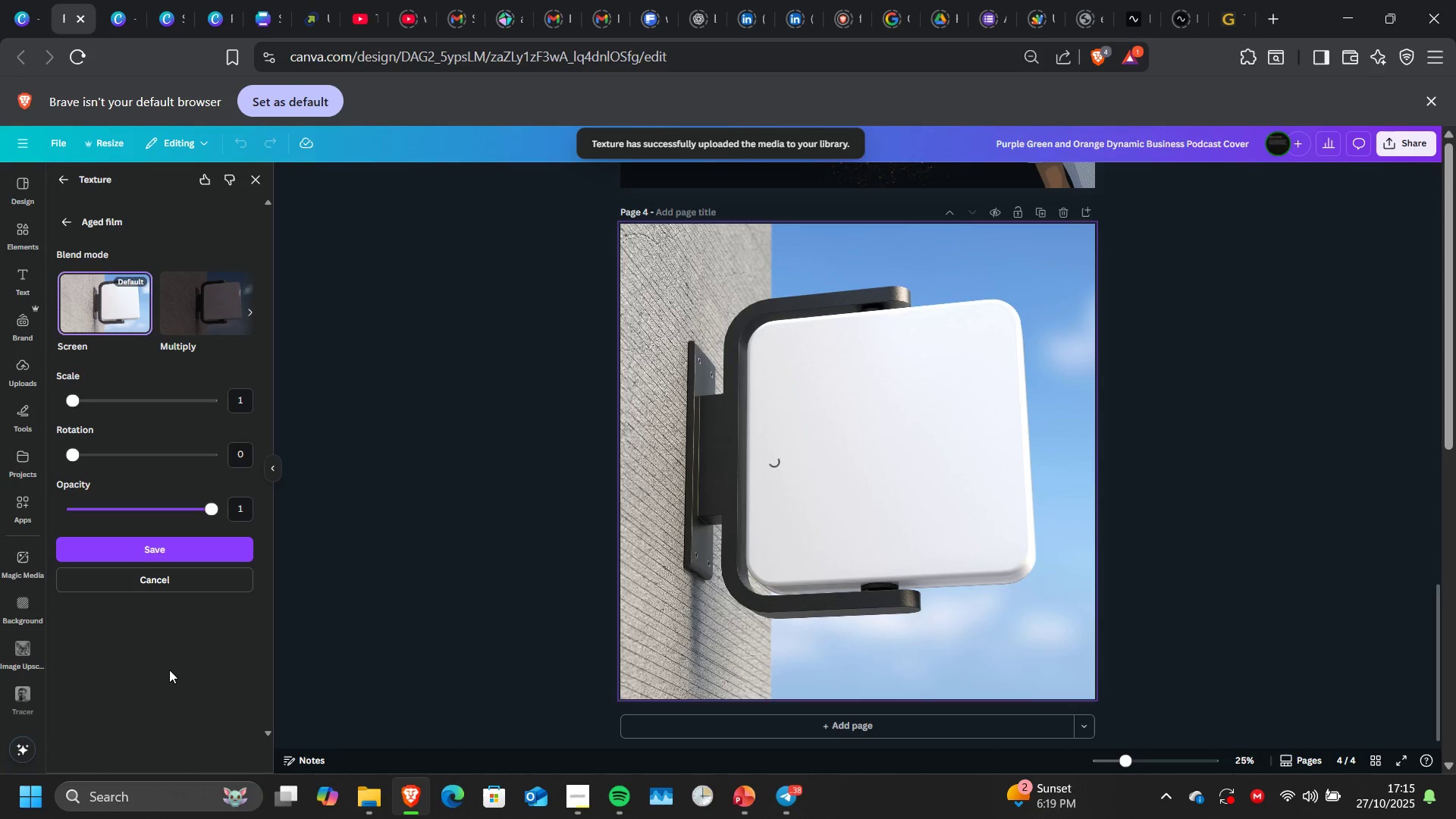 
wait(12.02)
 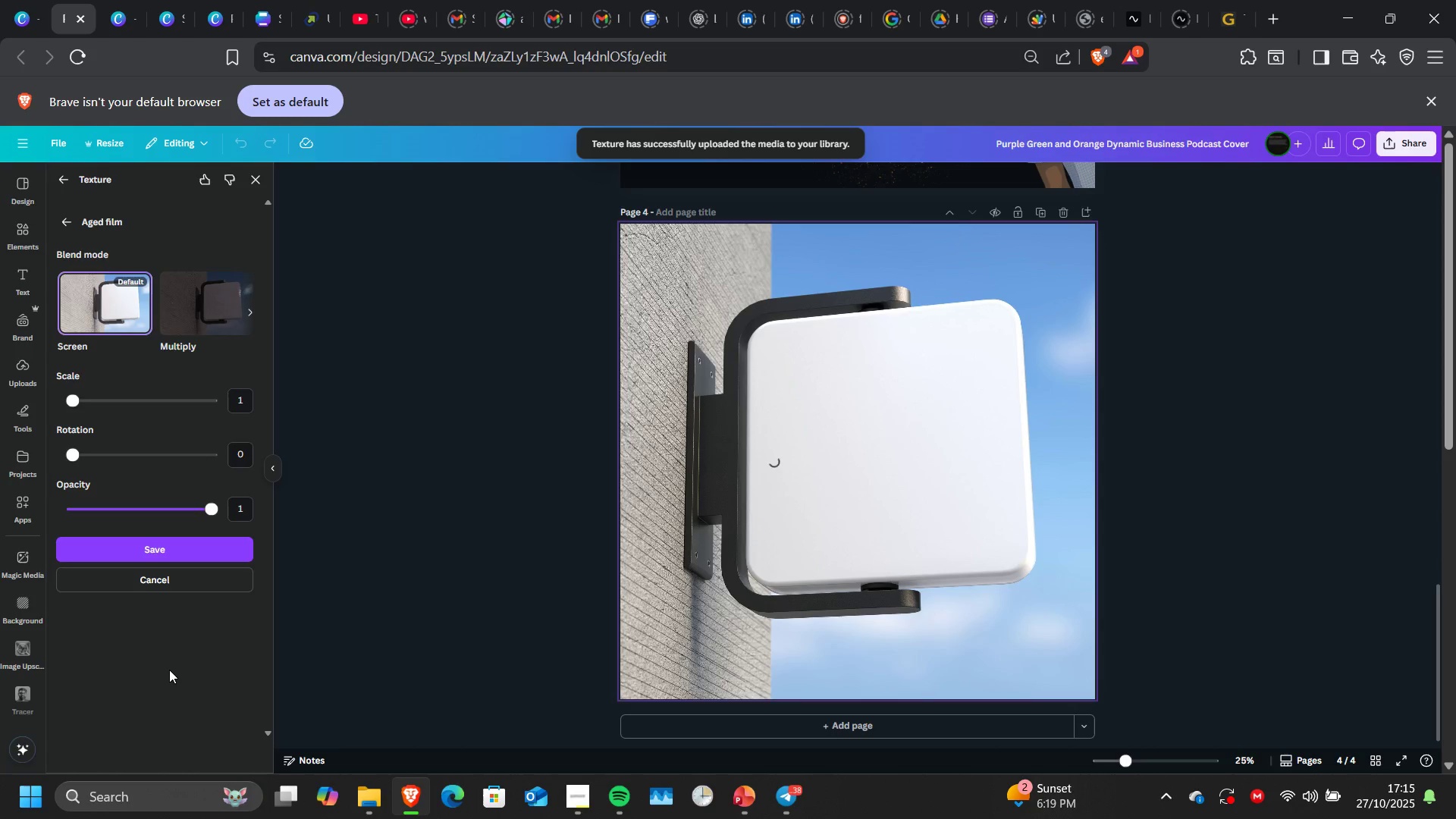 
left_click([171, 553])
 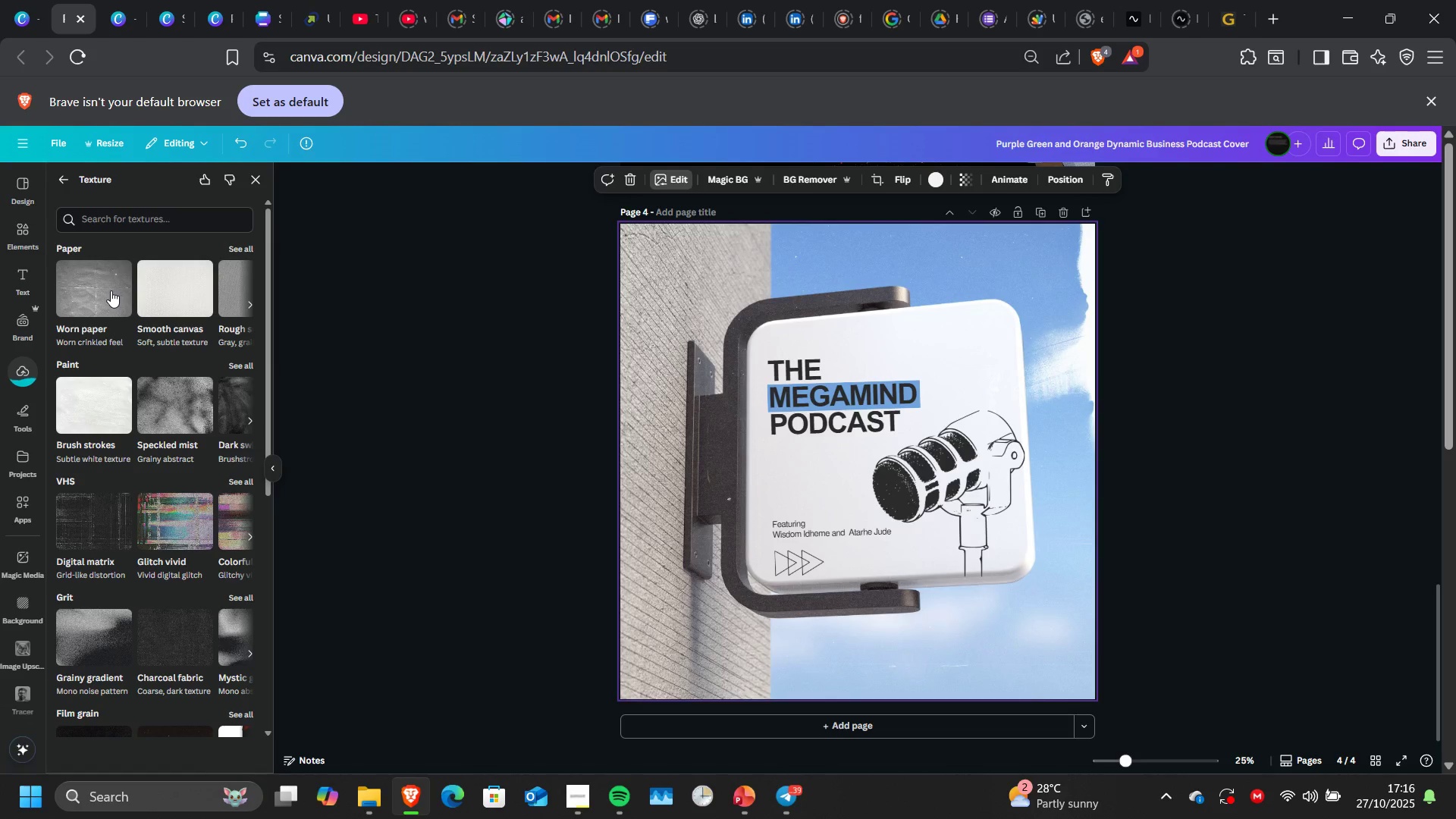 
wait(20.88)
 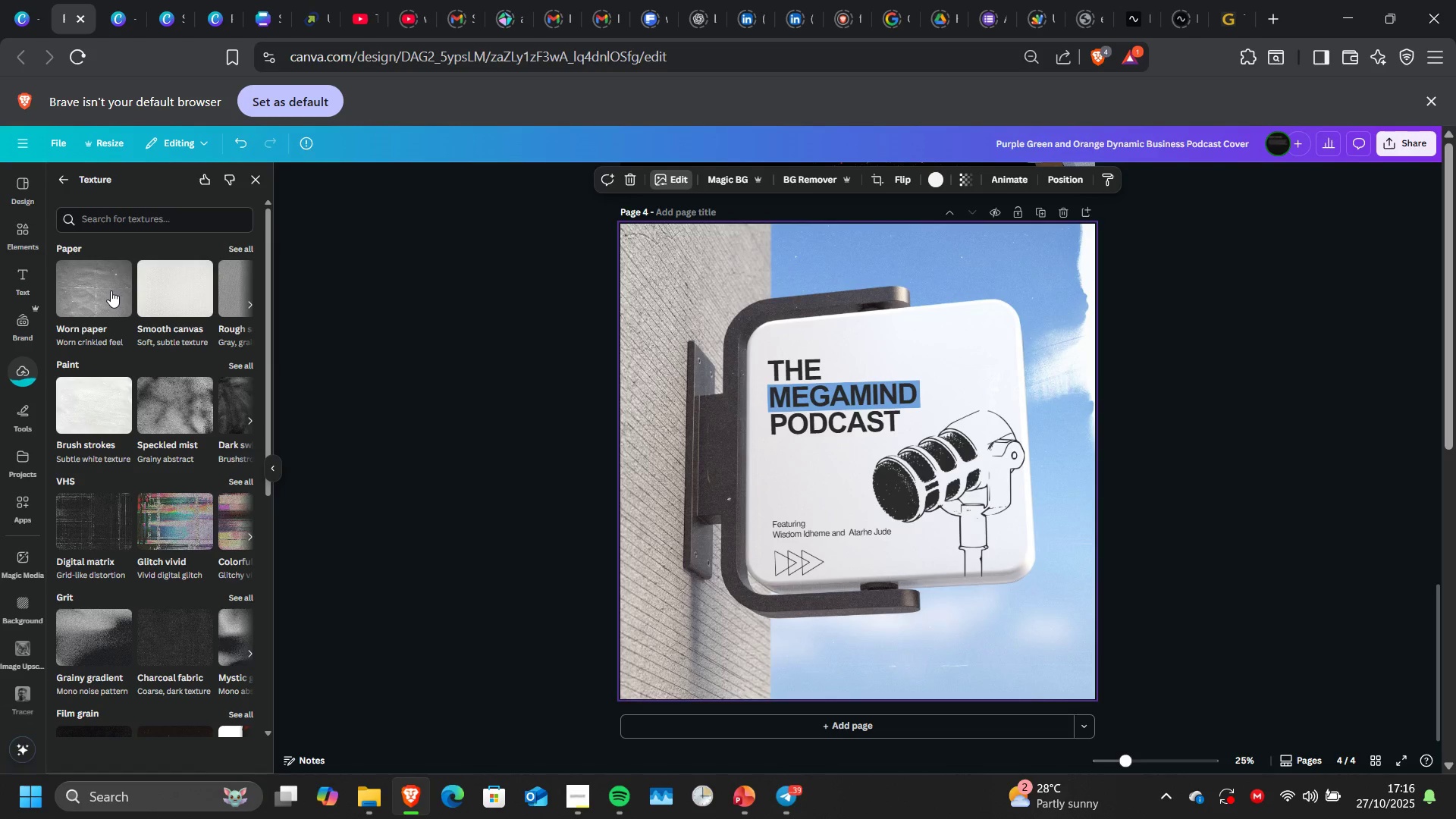 
left_click([234, 149])
 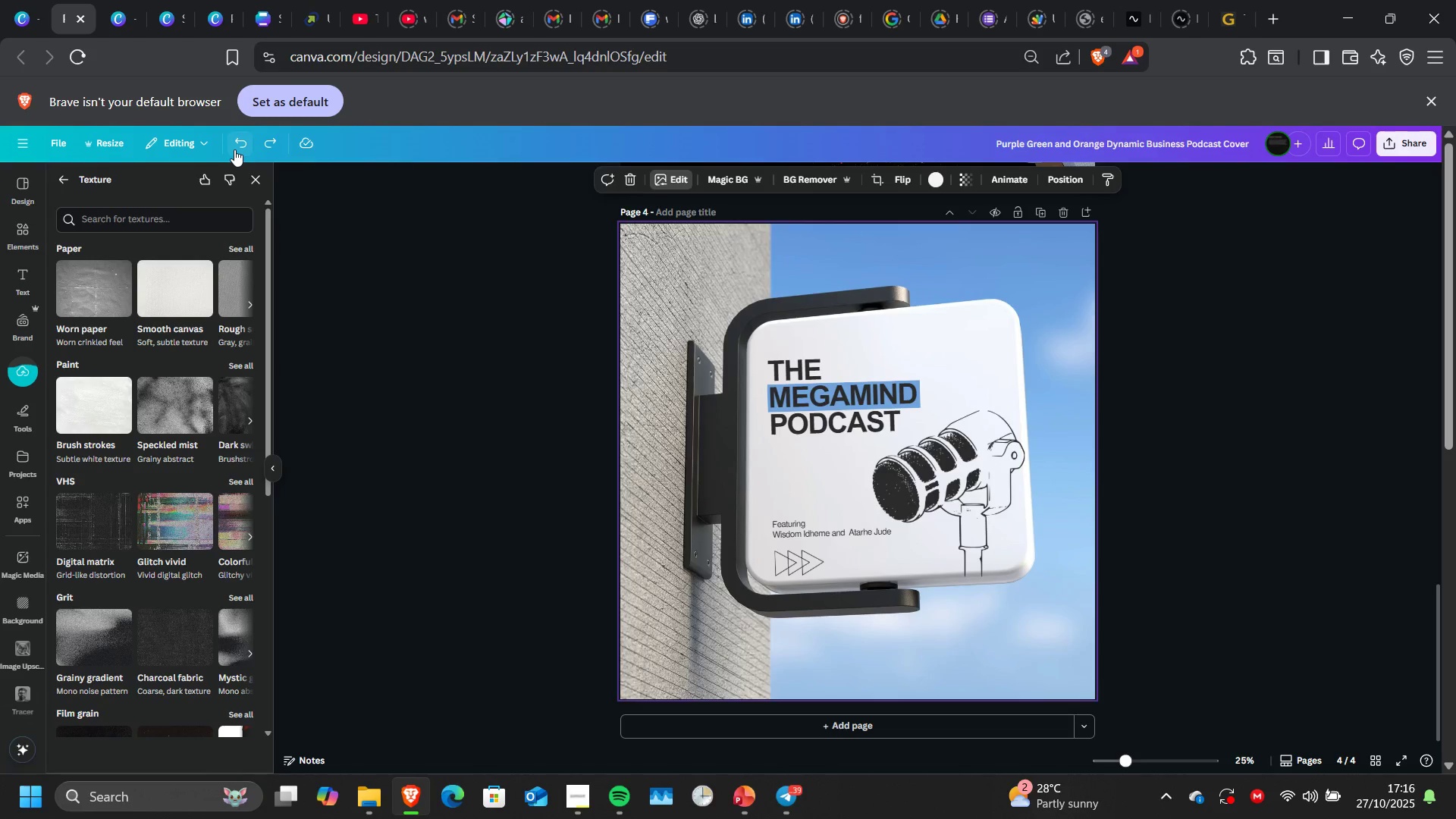 
wait(6.4)
 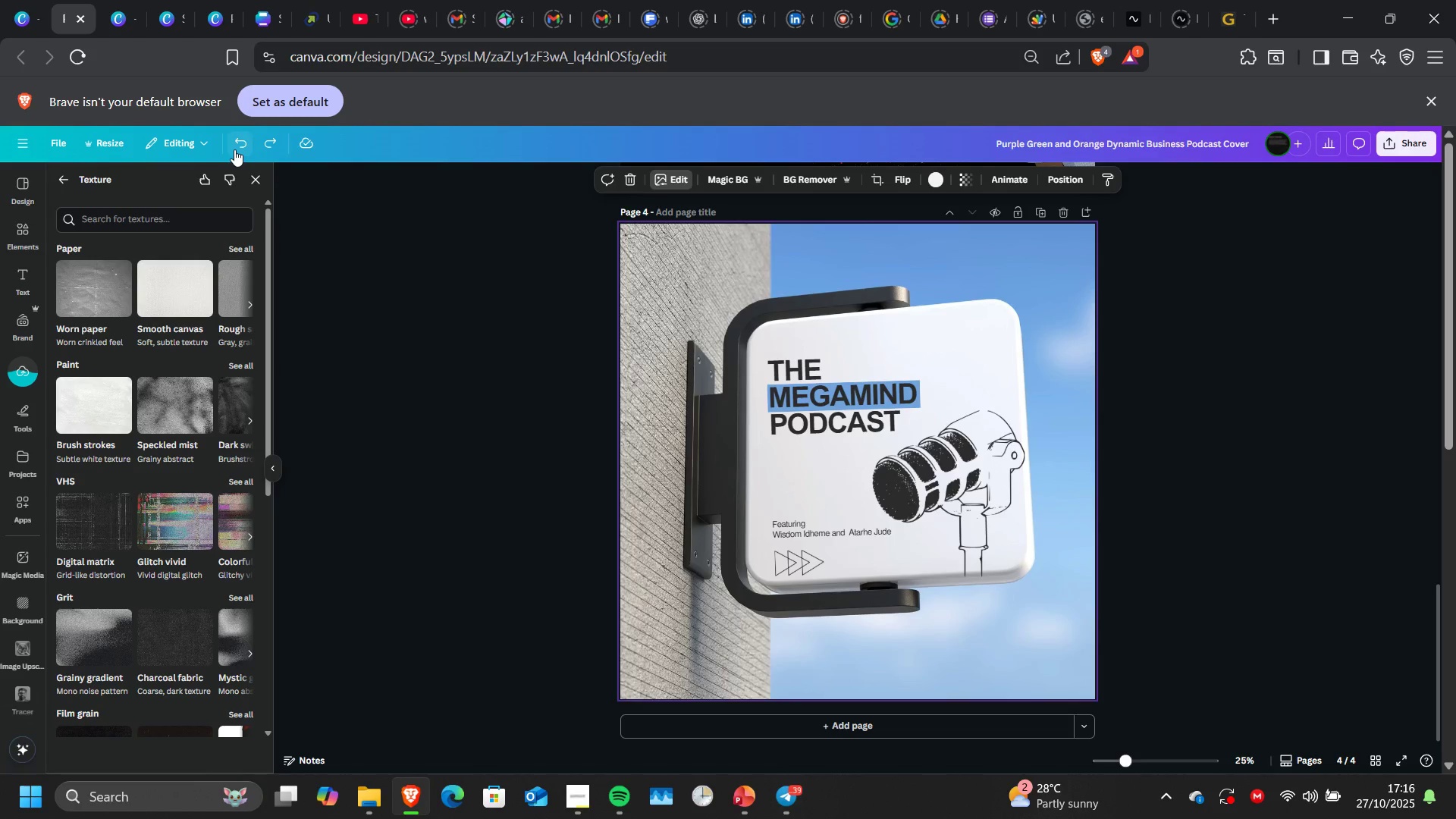 
left_click([271, 145])
 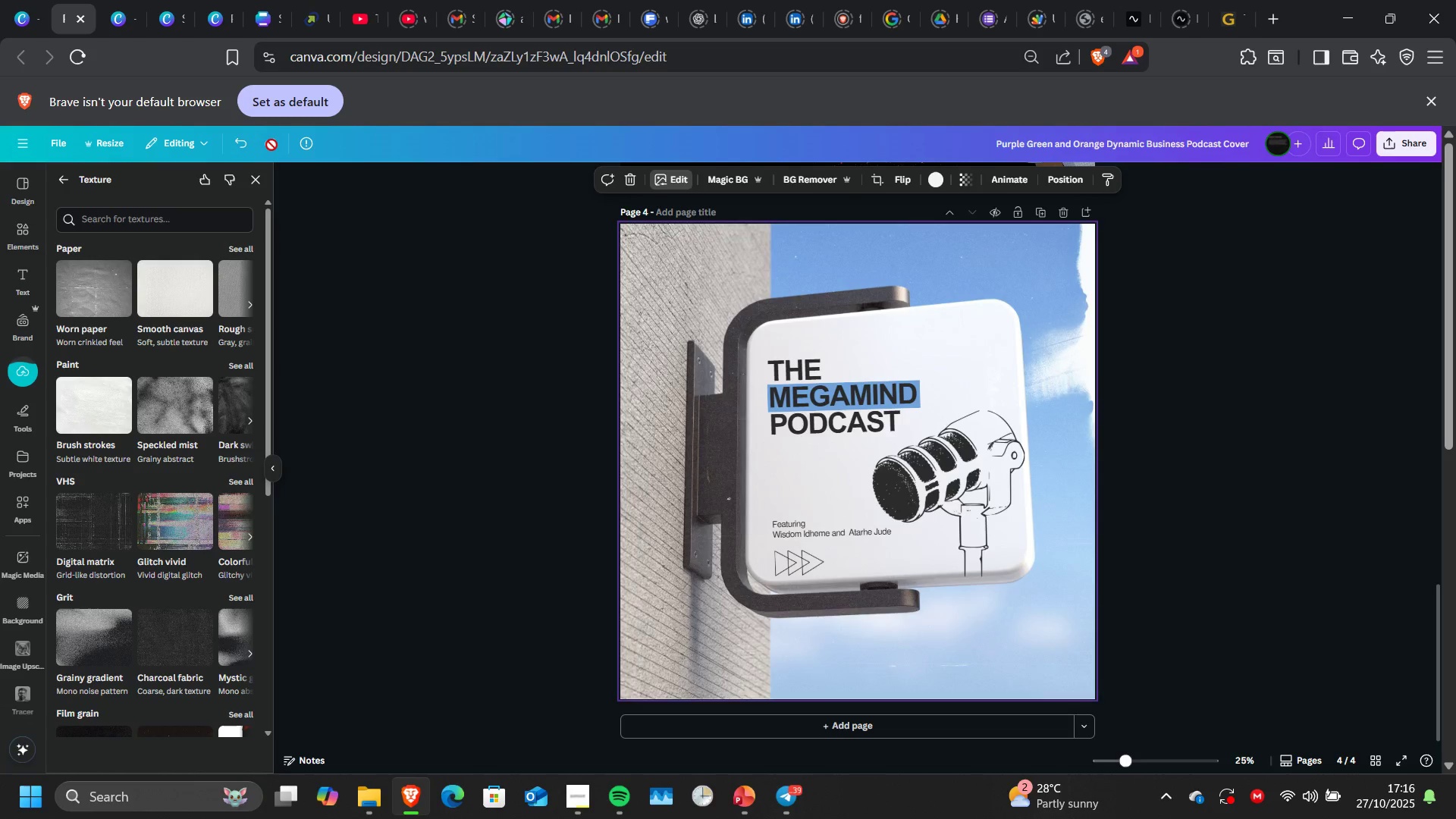 
left_click([230, 143])
 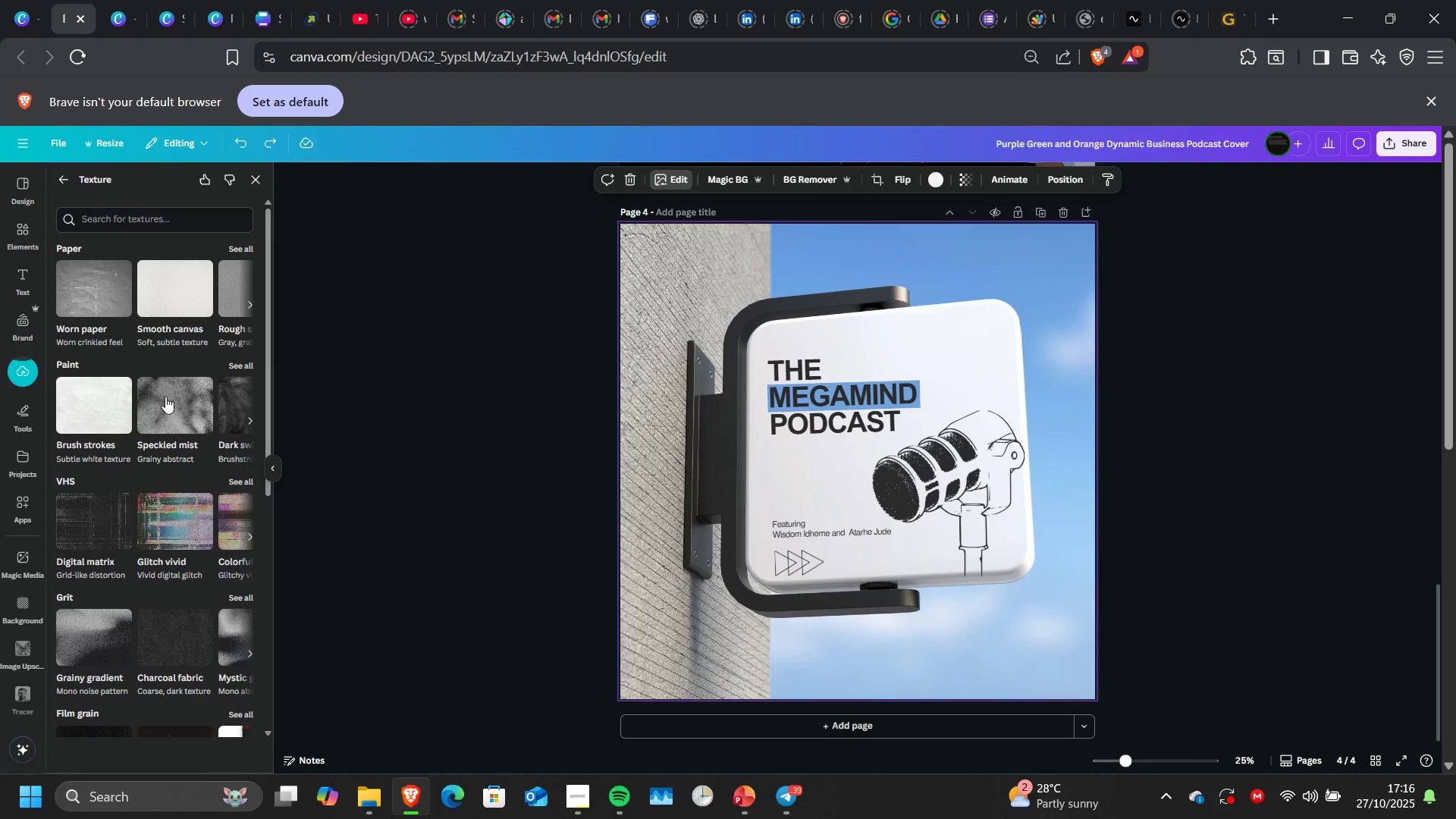 
wait(9.38)
 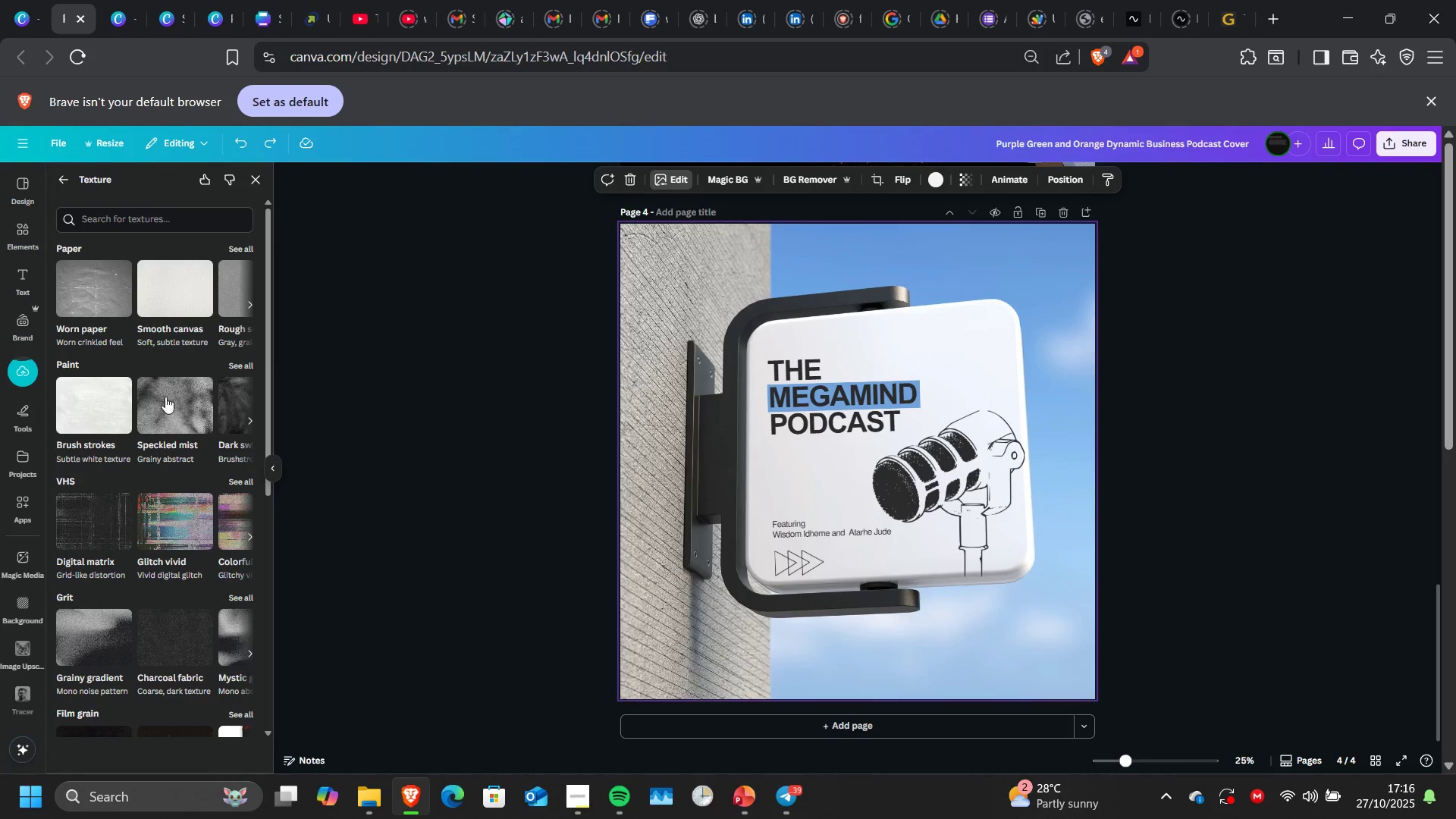 
left_click([164, 397])
 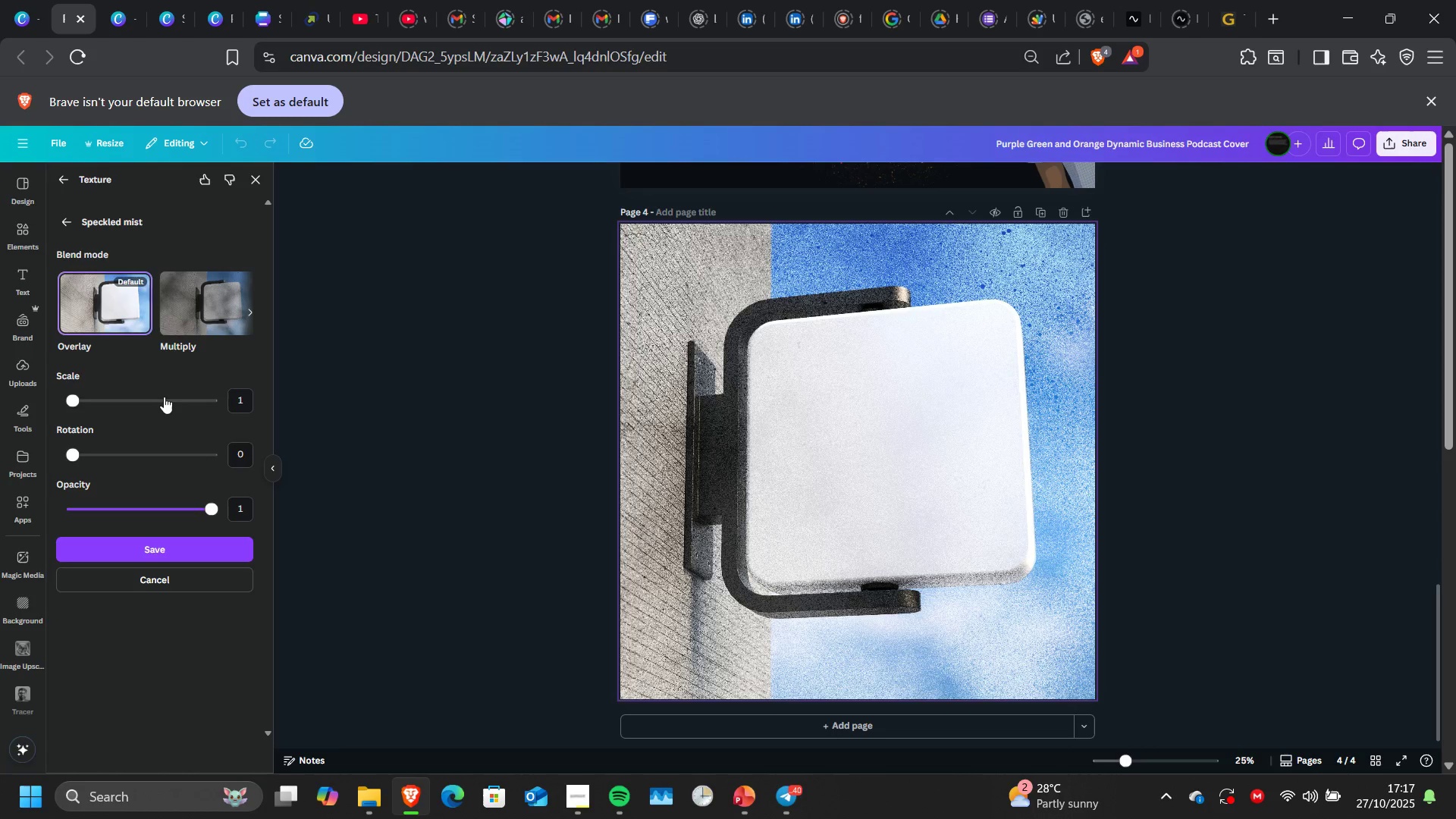 
wait(33.84)
 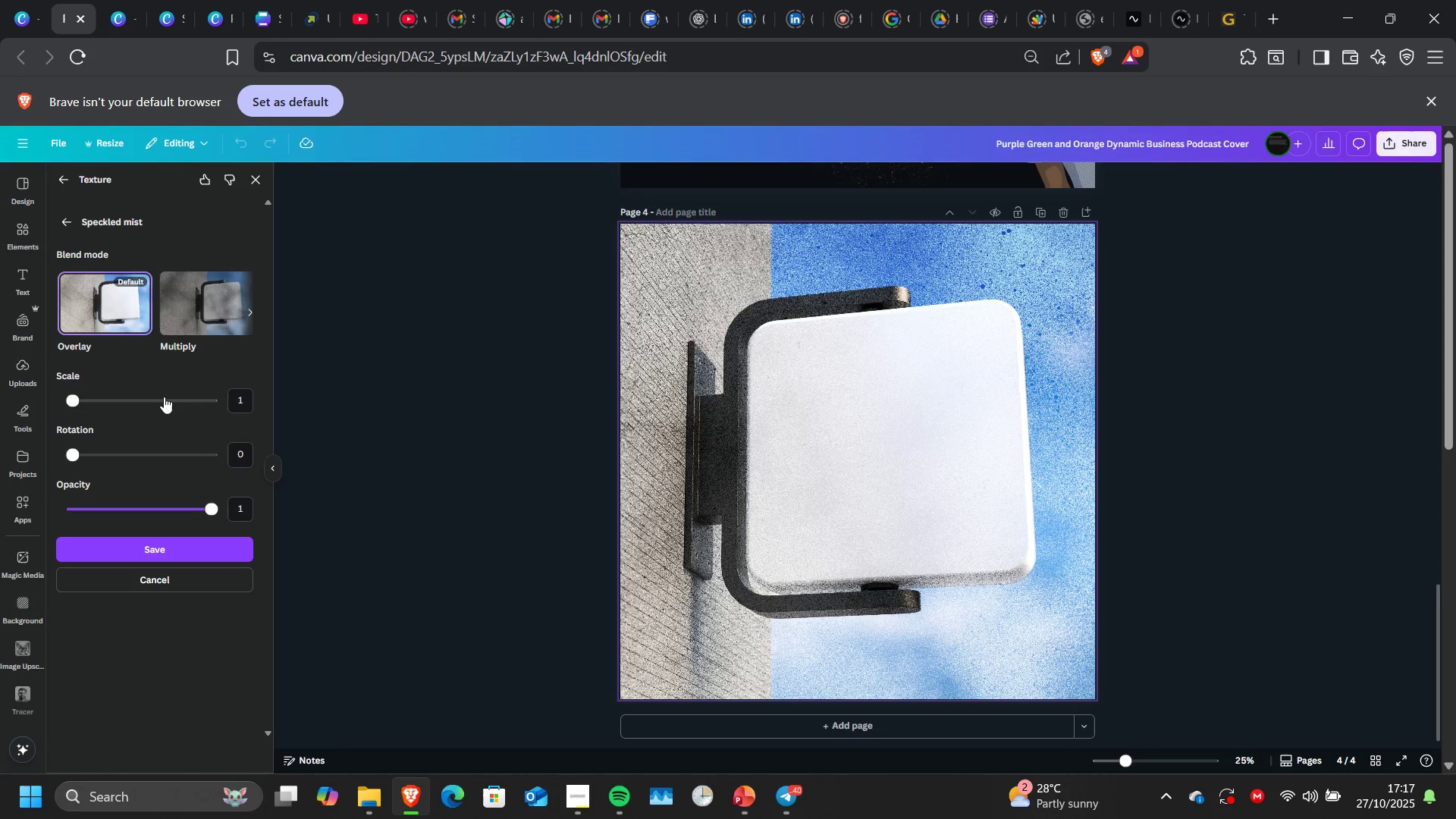 
left_click([190, 554])
 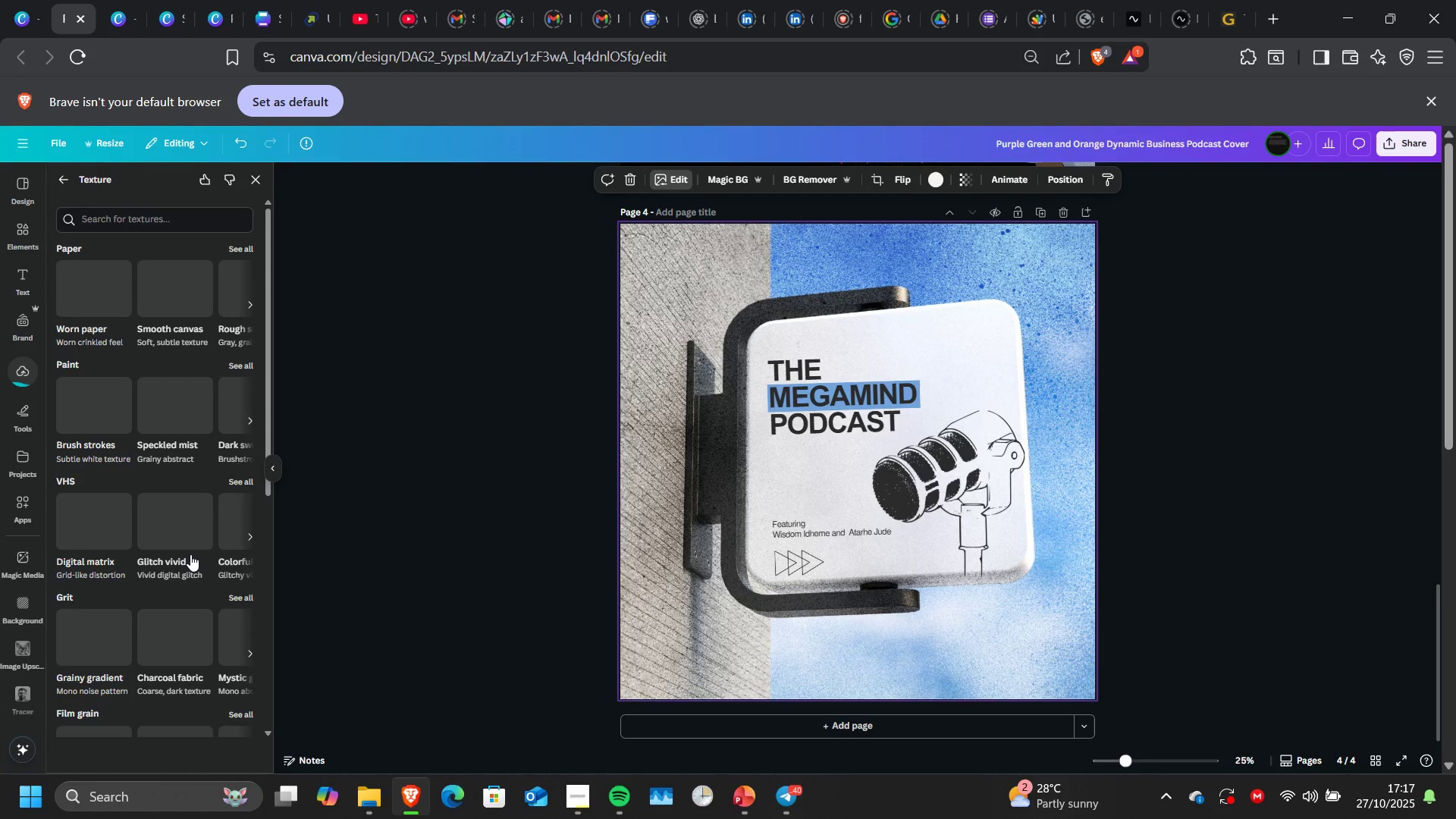 
wait(11.59)
 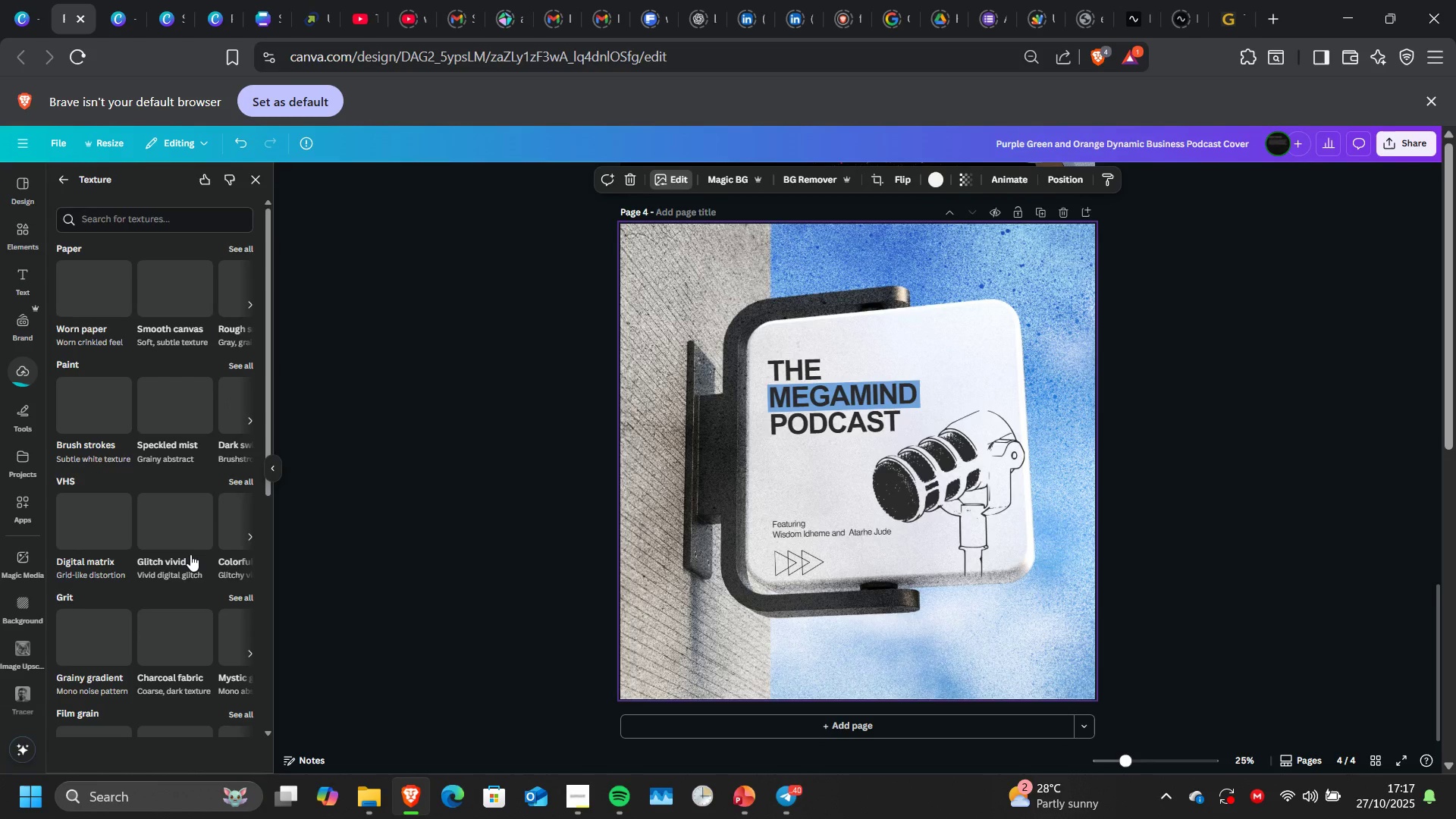 
left_click([244, 151])
 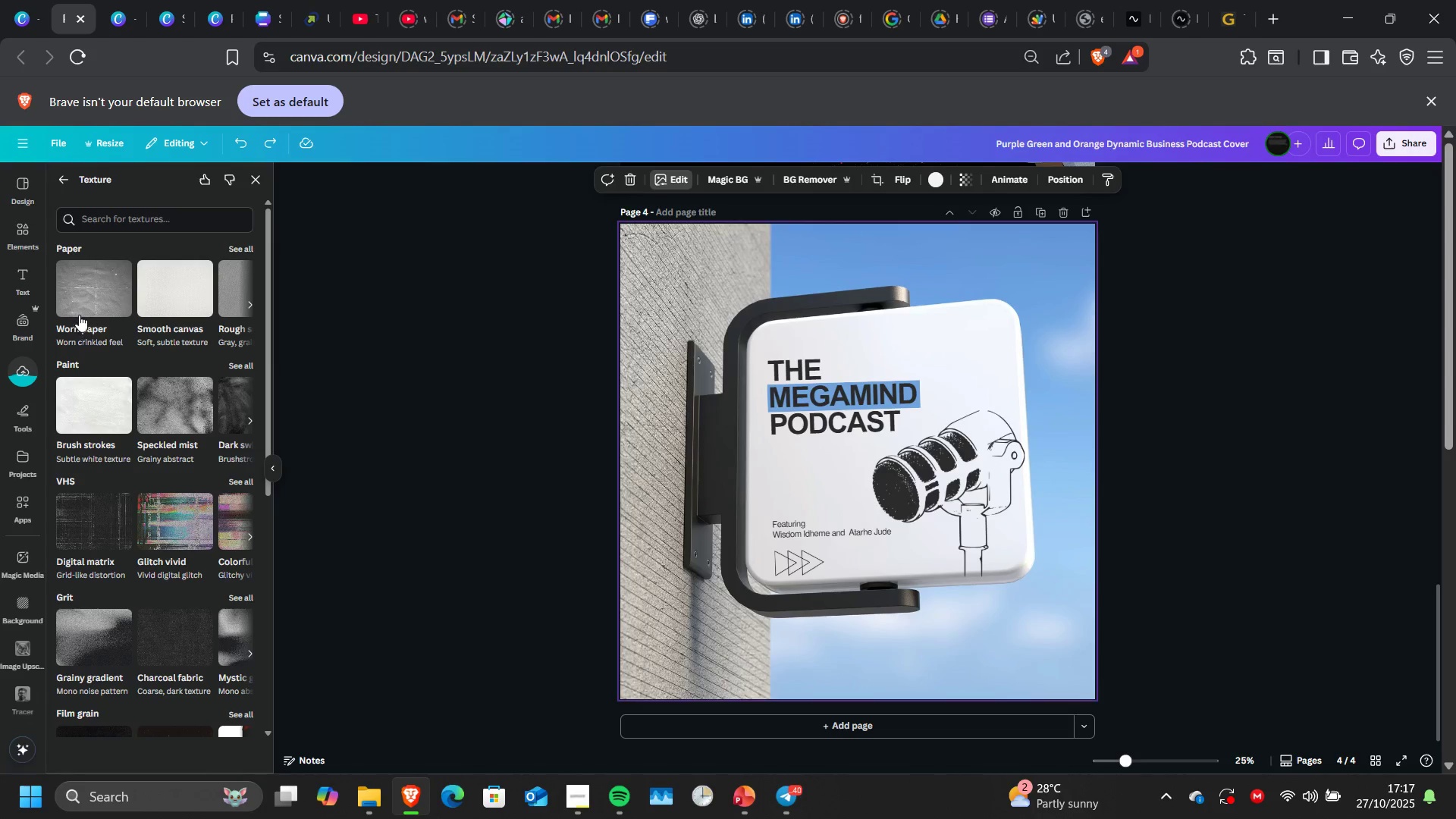 
left_click([79, 315])
 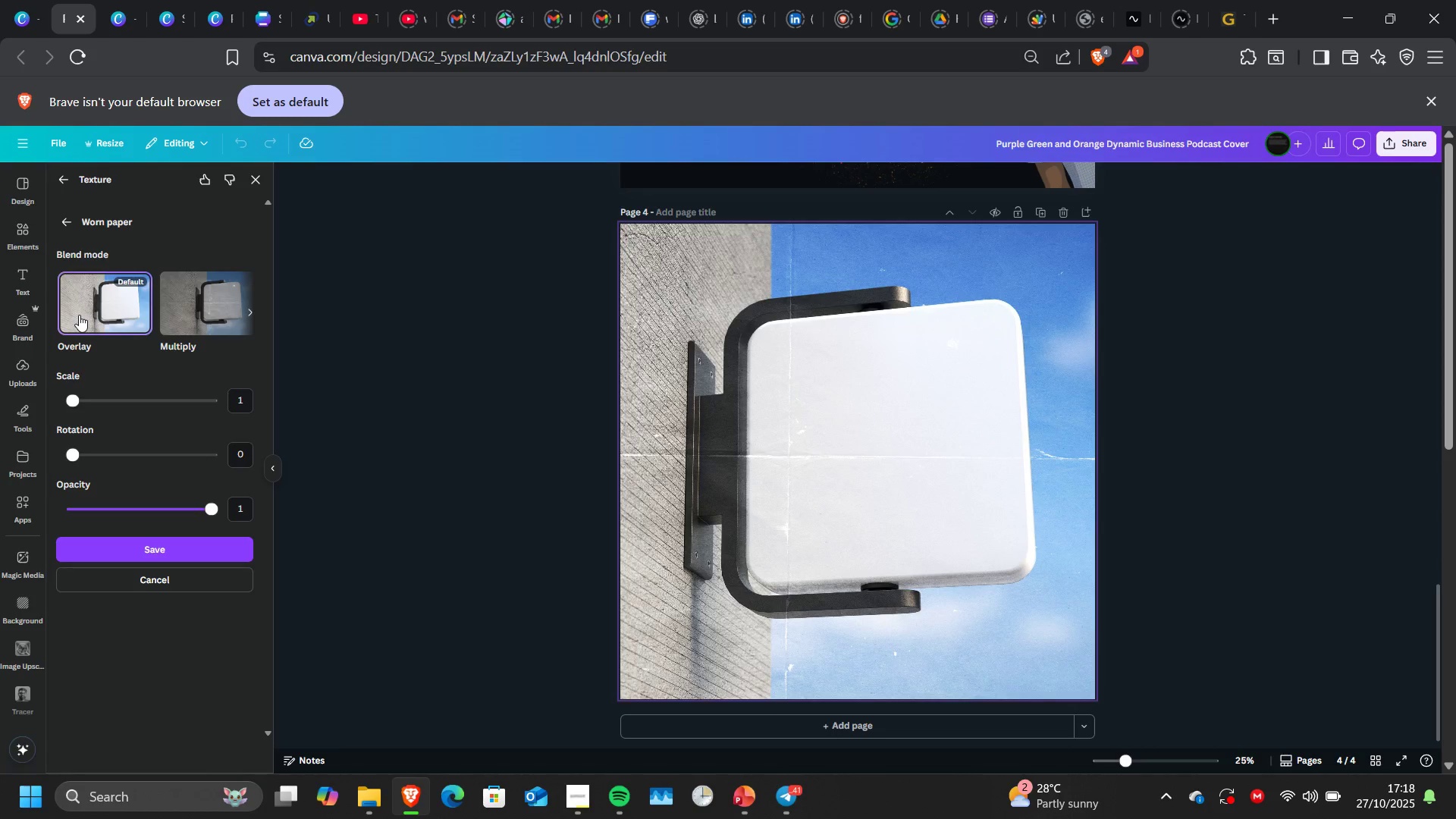 
wait(49.24)
 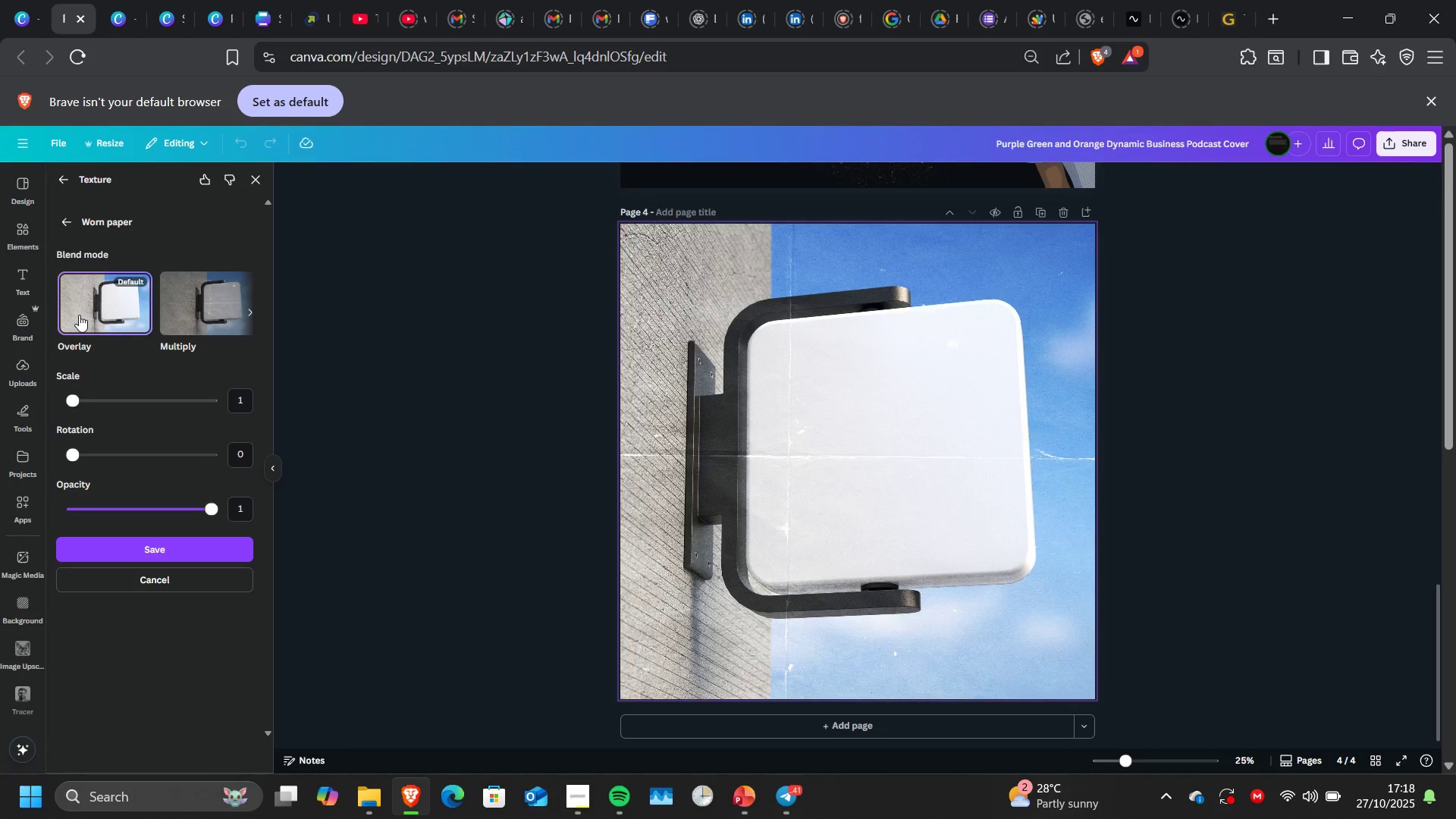 
left_click([196, 325])
 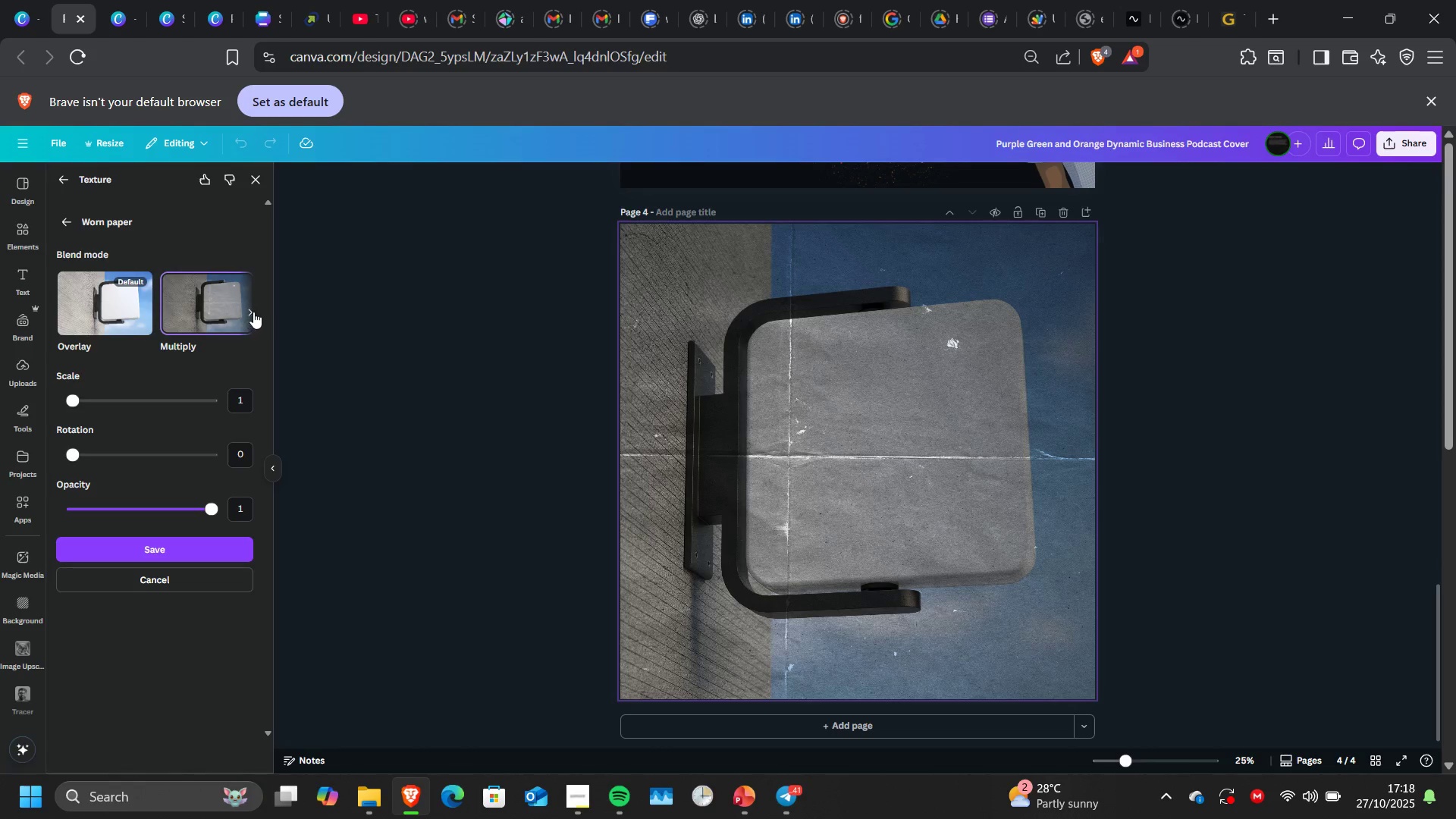 
left_click([254, 309])
 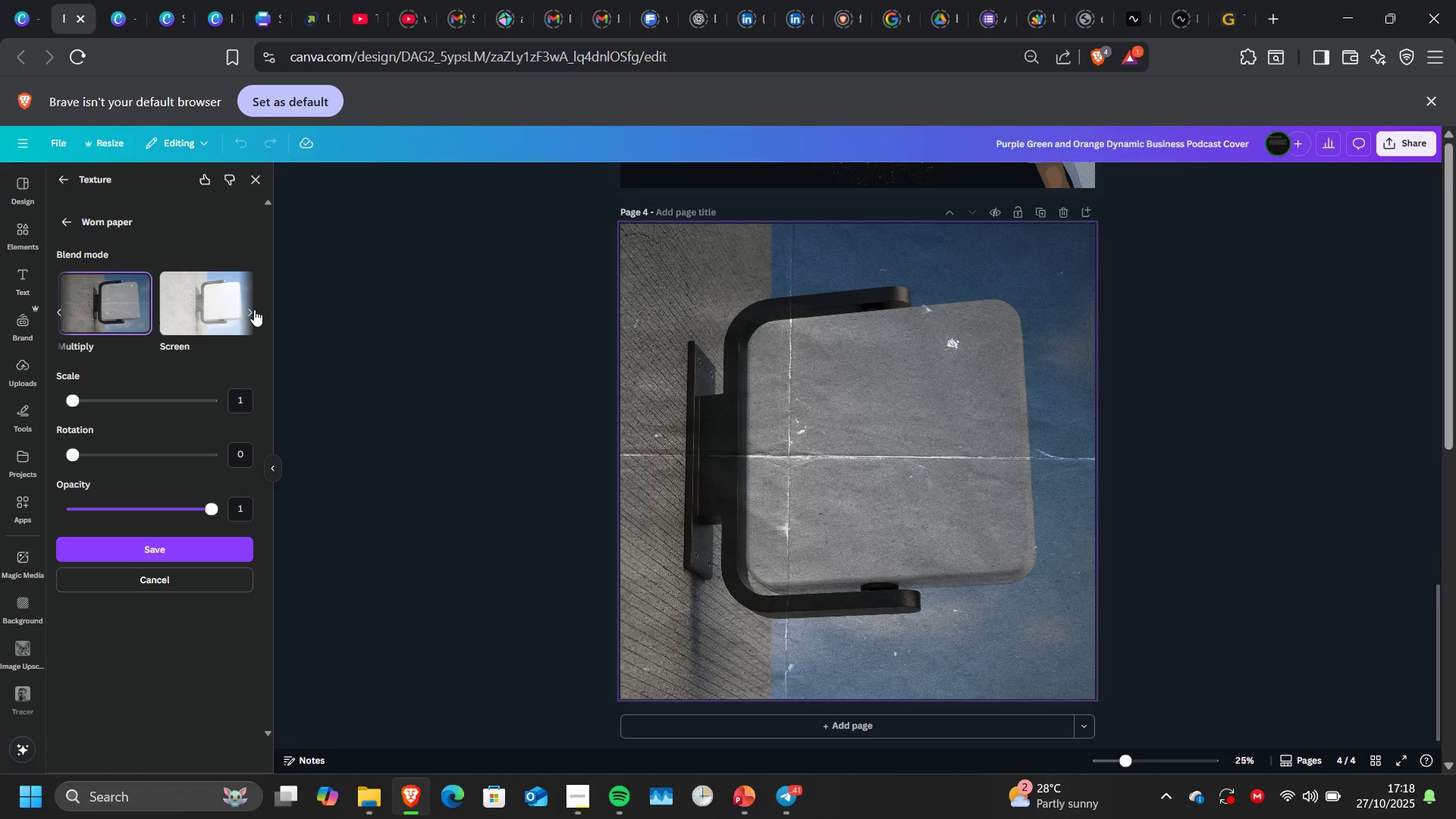 
left_click([254, 309])
 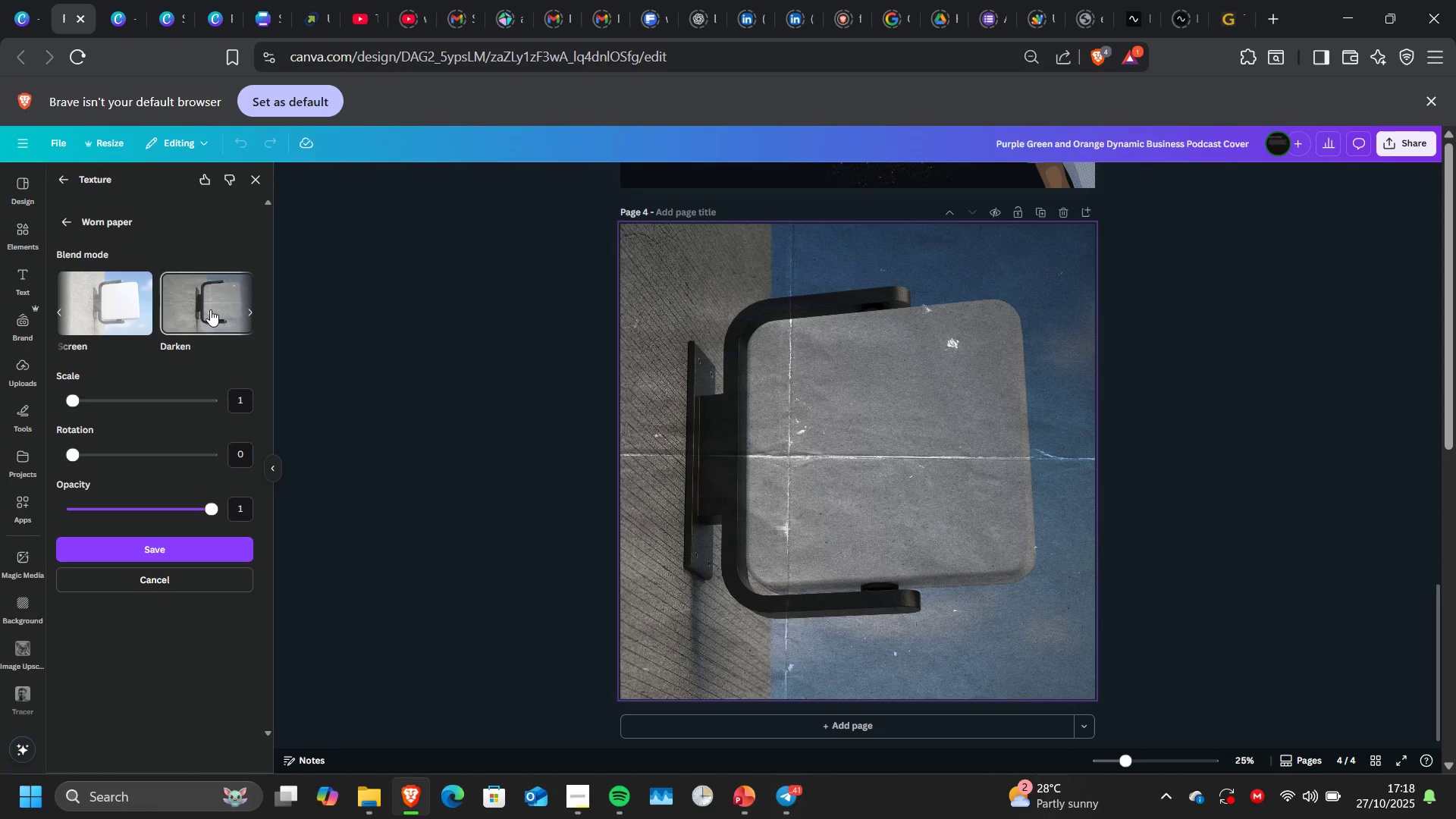 
left_click([210, 309])
 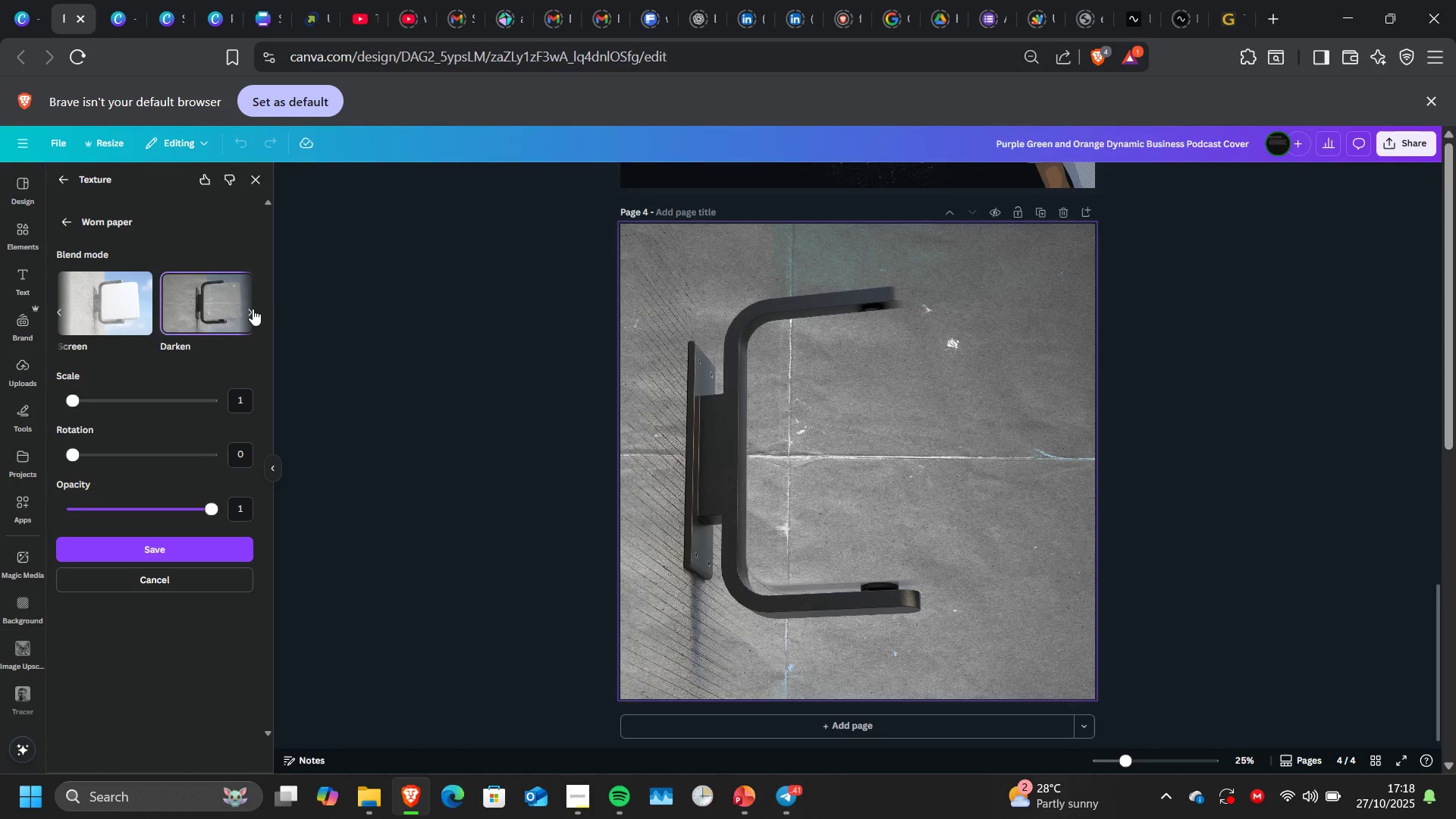 
left_click([253, 309])
 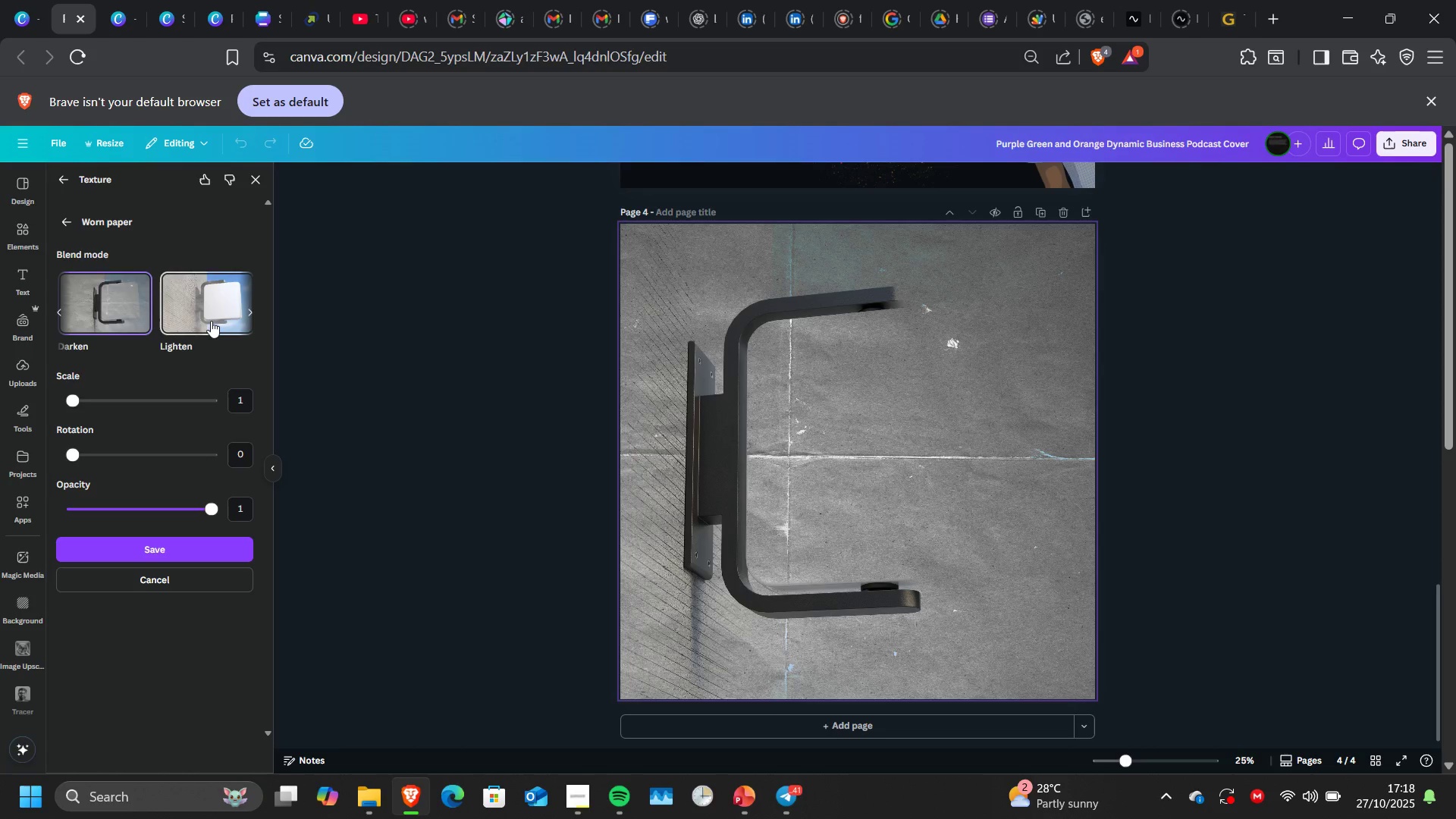 
left_click([211, 321])
 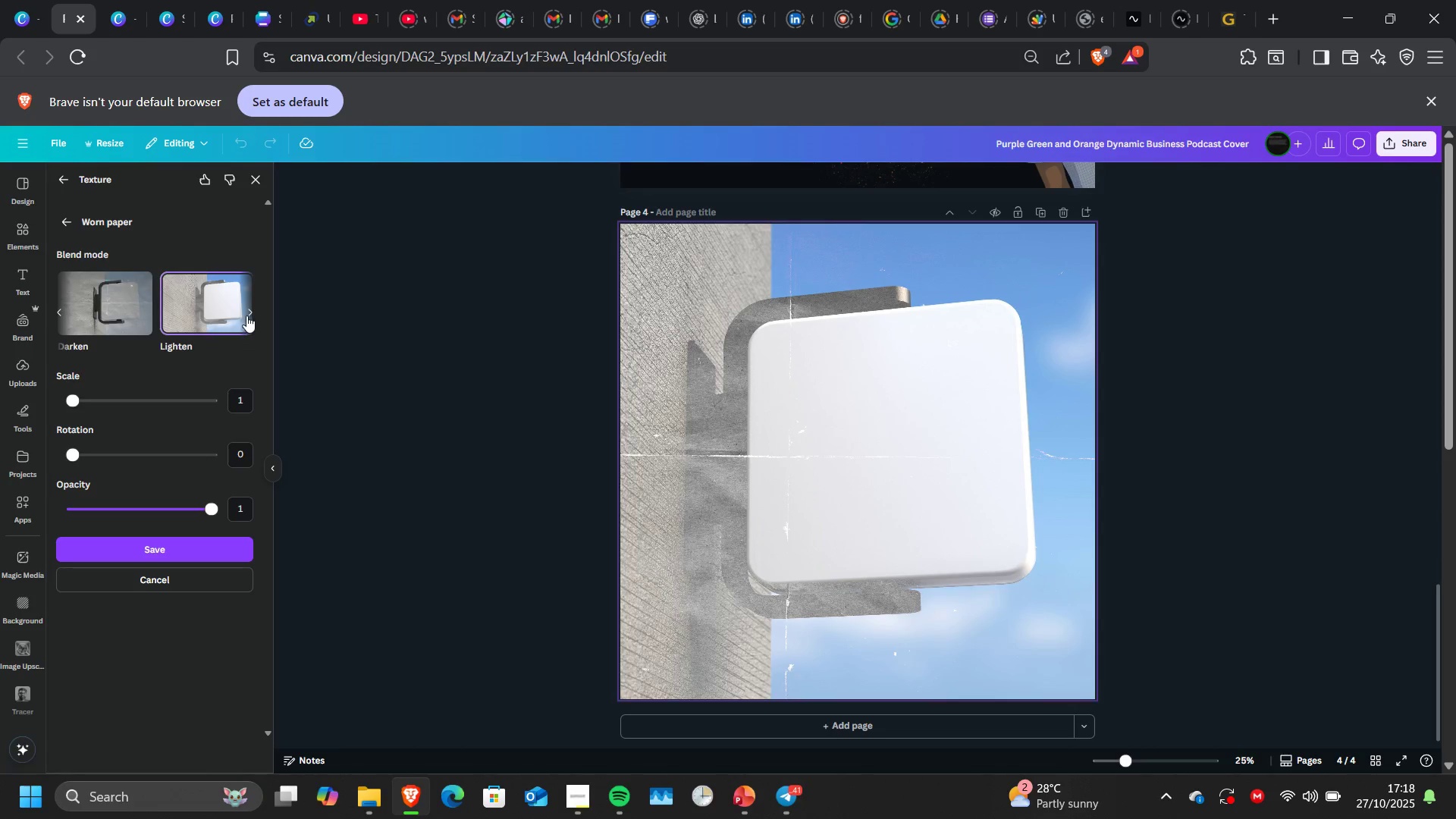 
left_click([247, 313])
 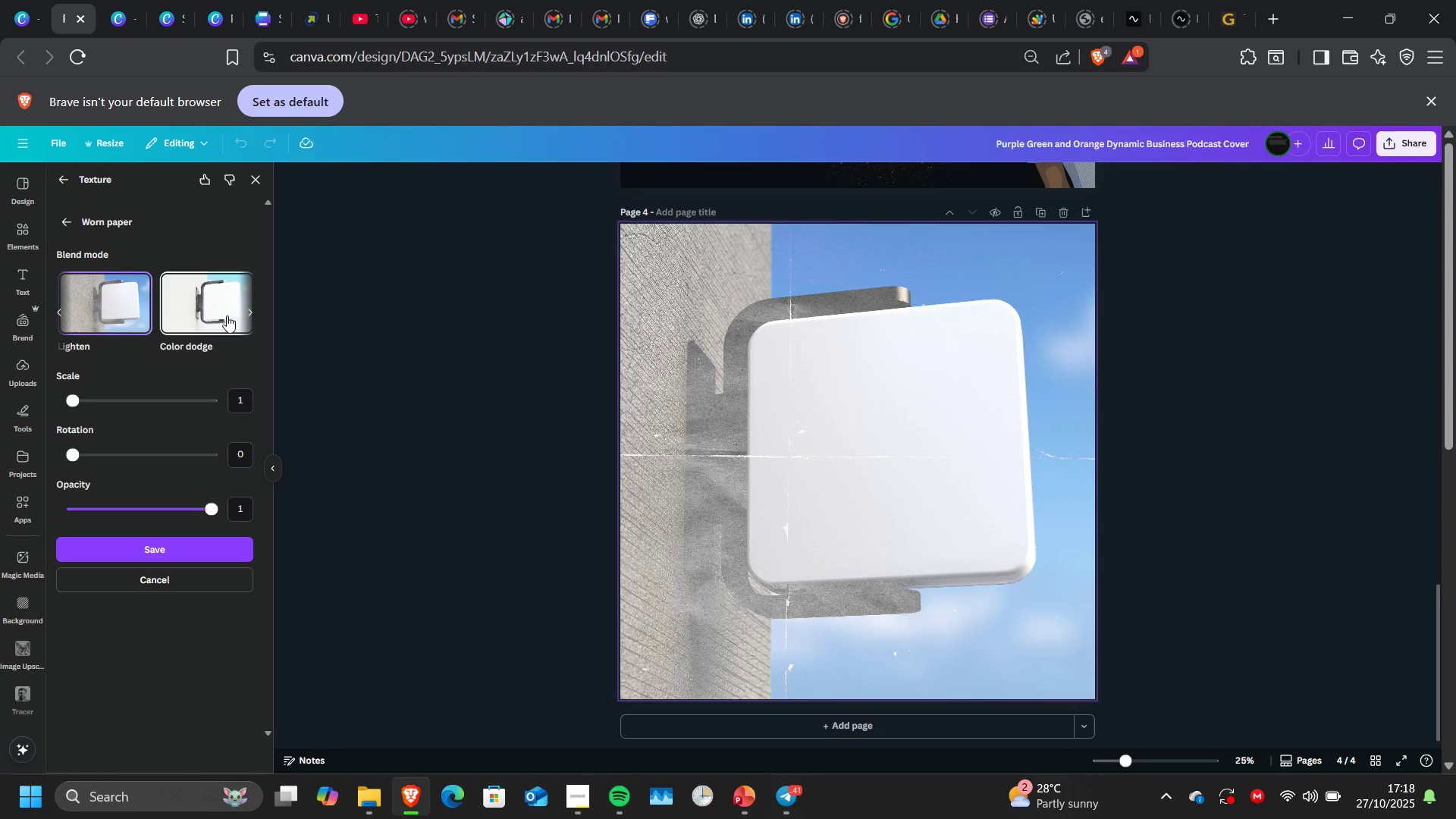 
left_click([227, 315])
 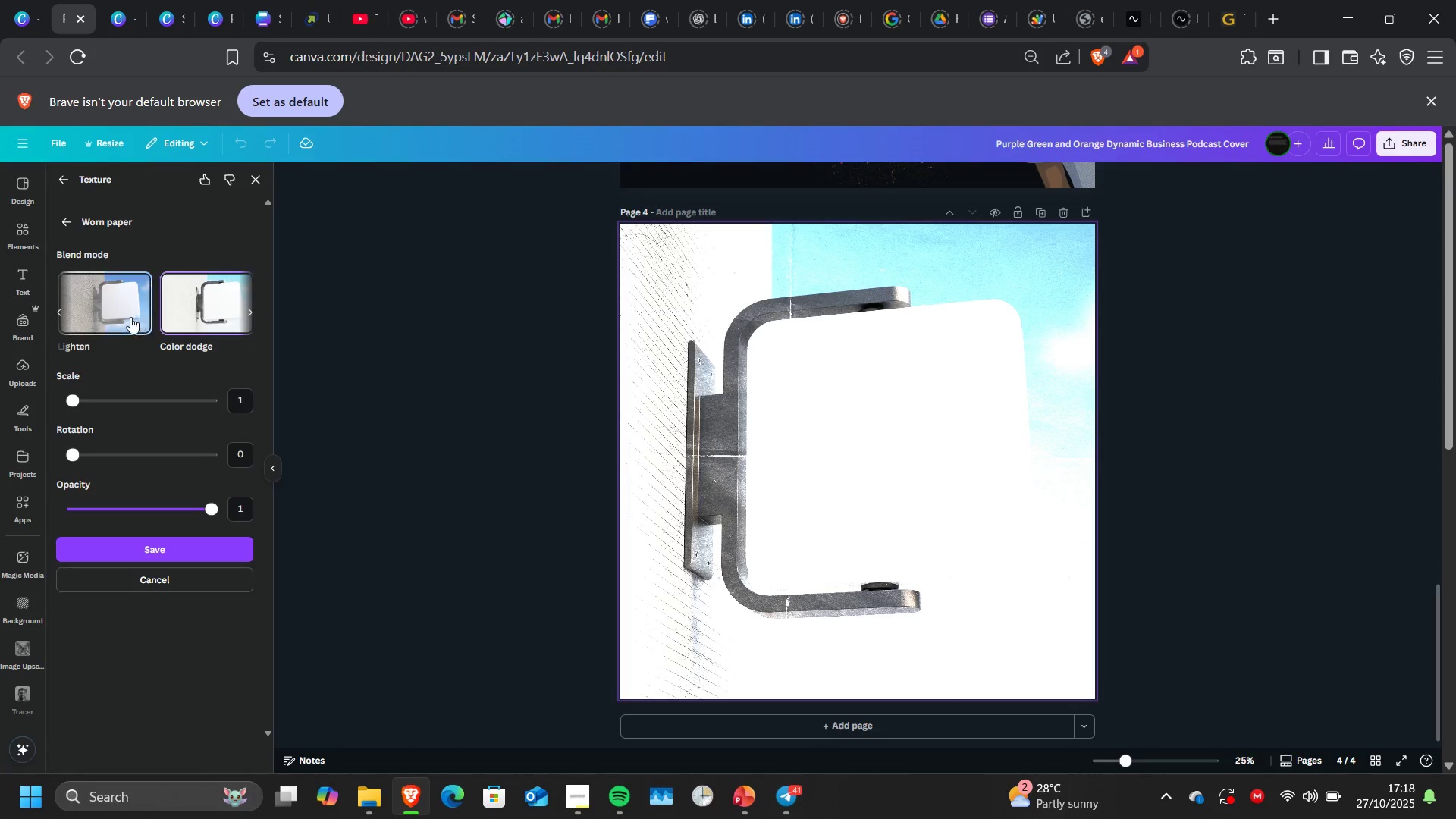 
mouse_move([90, 313])
 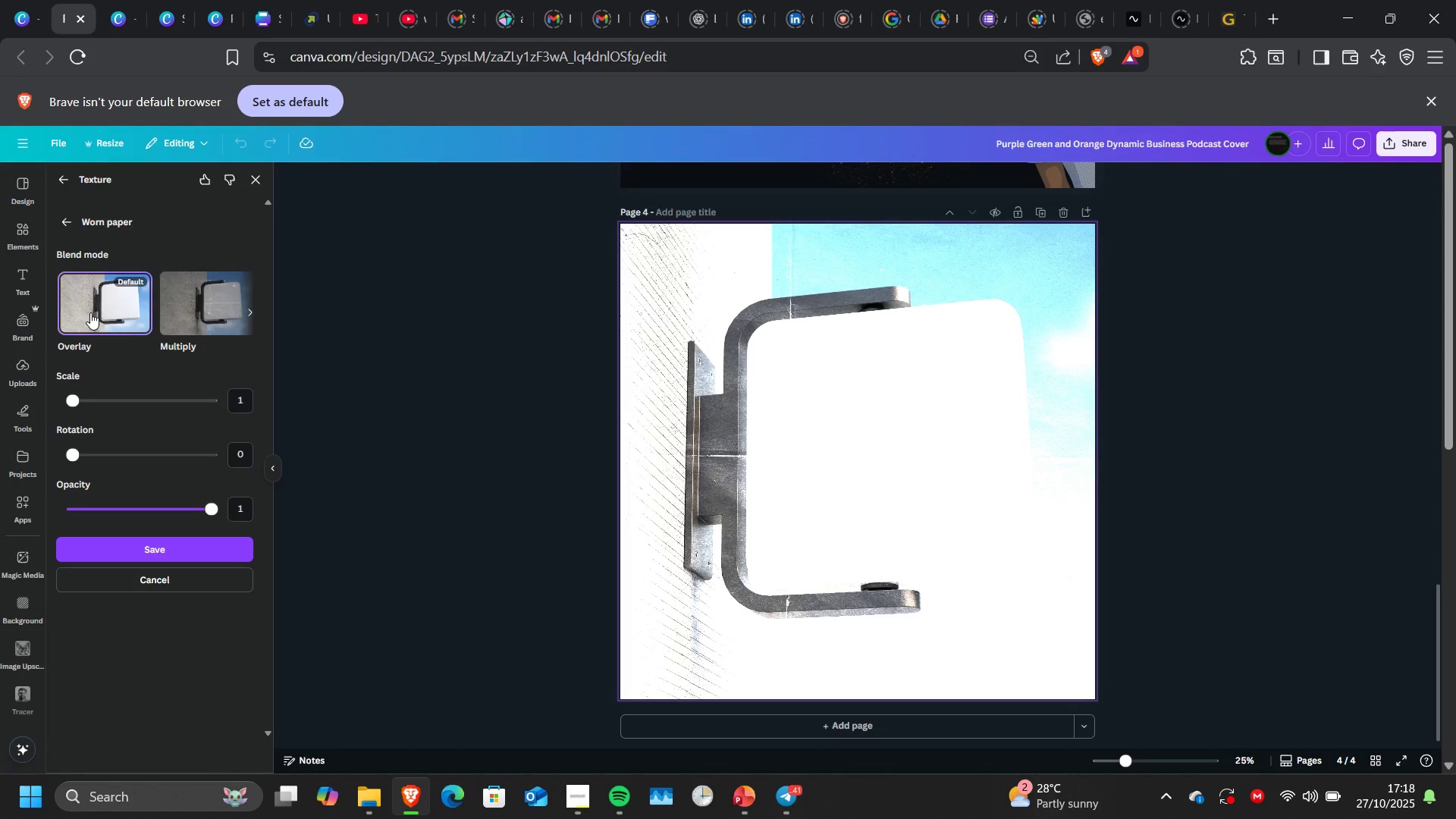 
left_click([90, 312])
 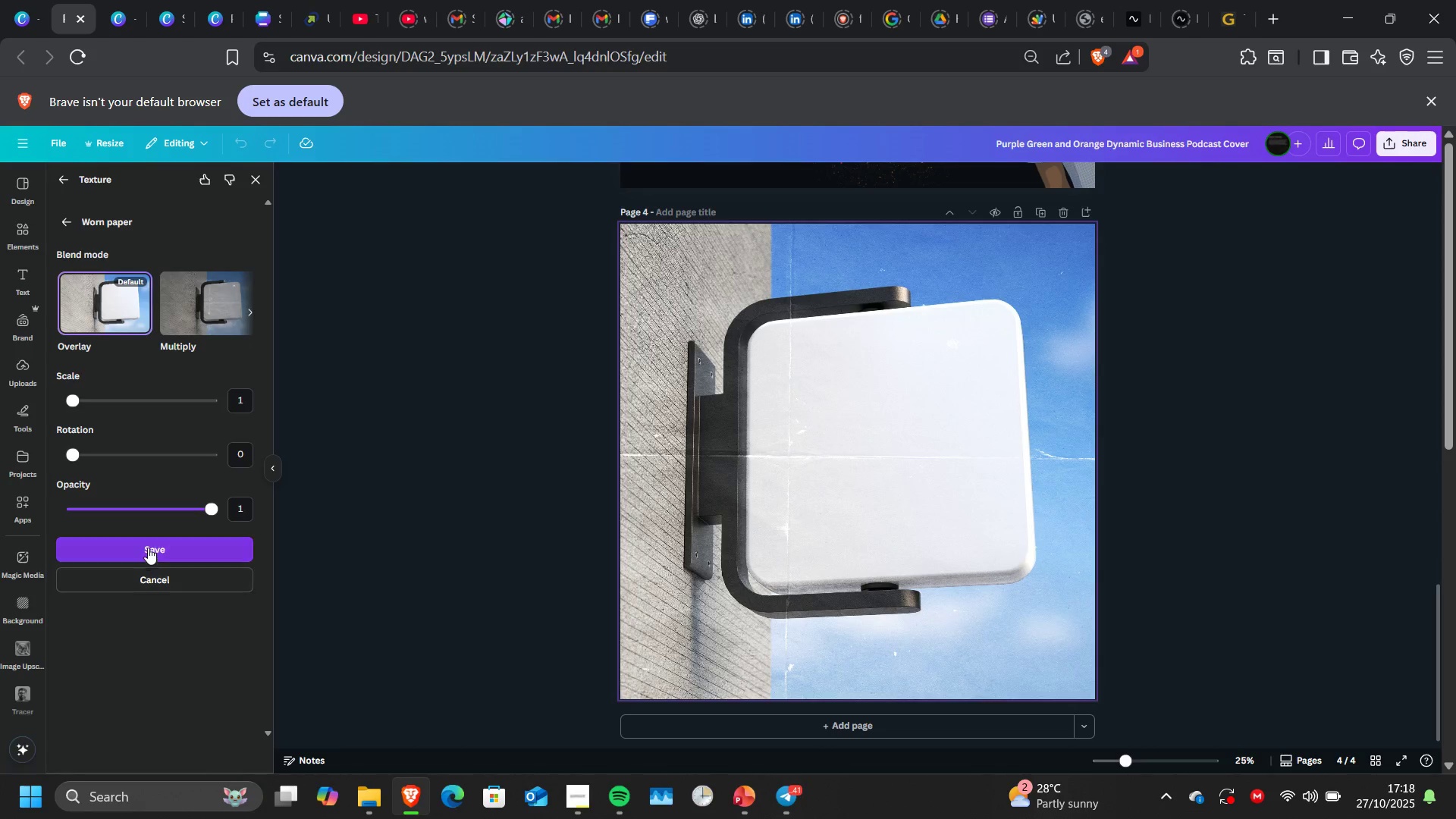 
left_click([148, 548])
 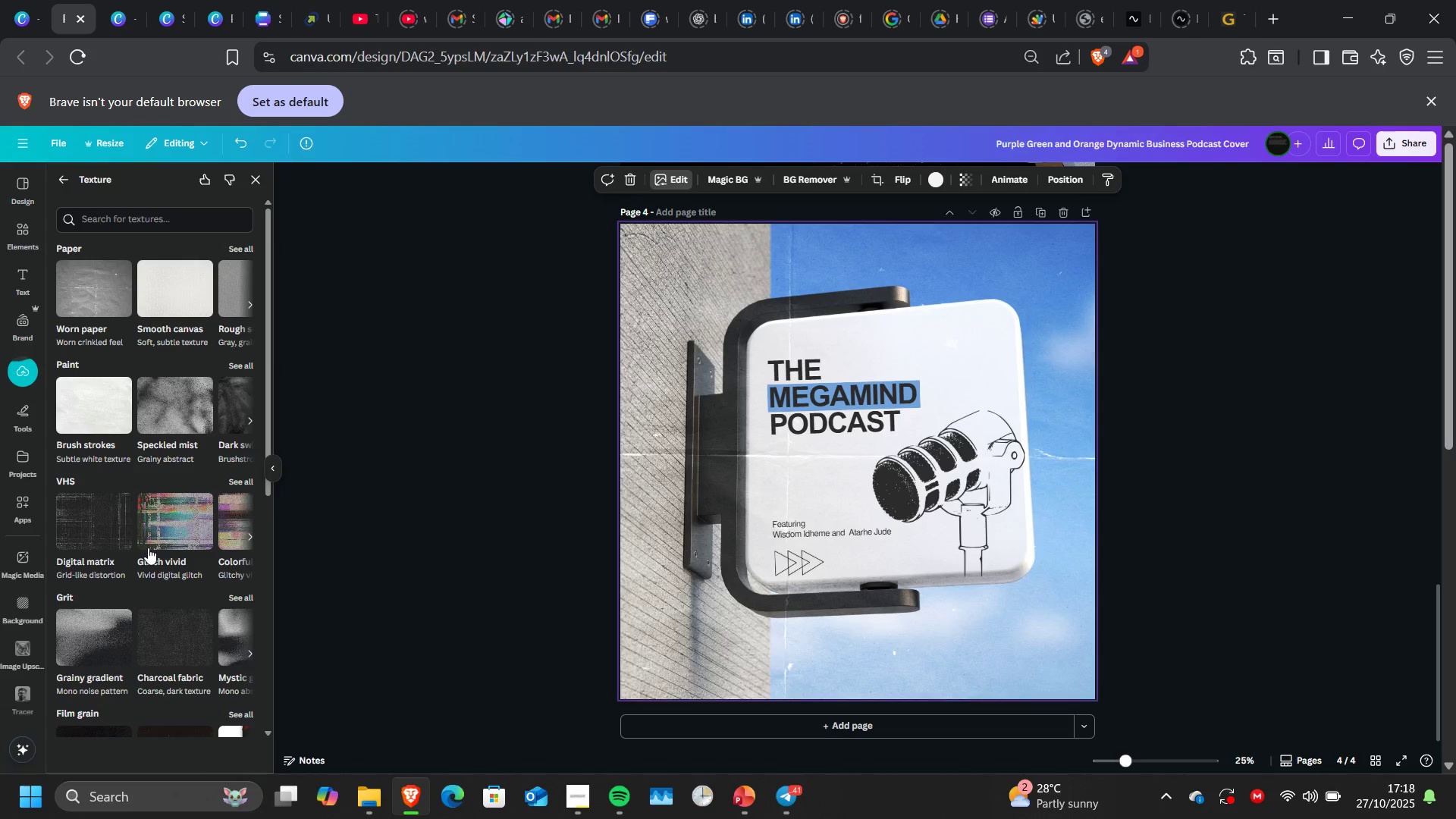 
wait(29.72)
 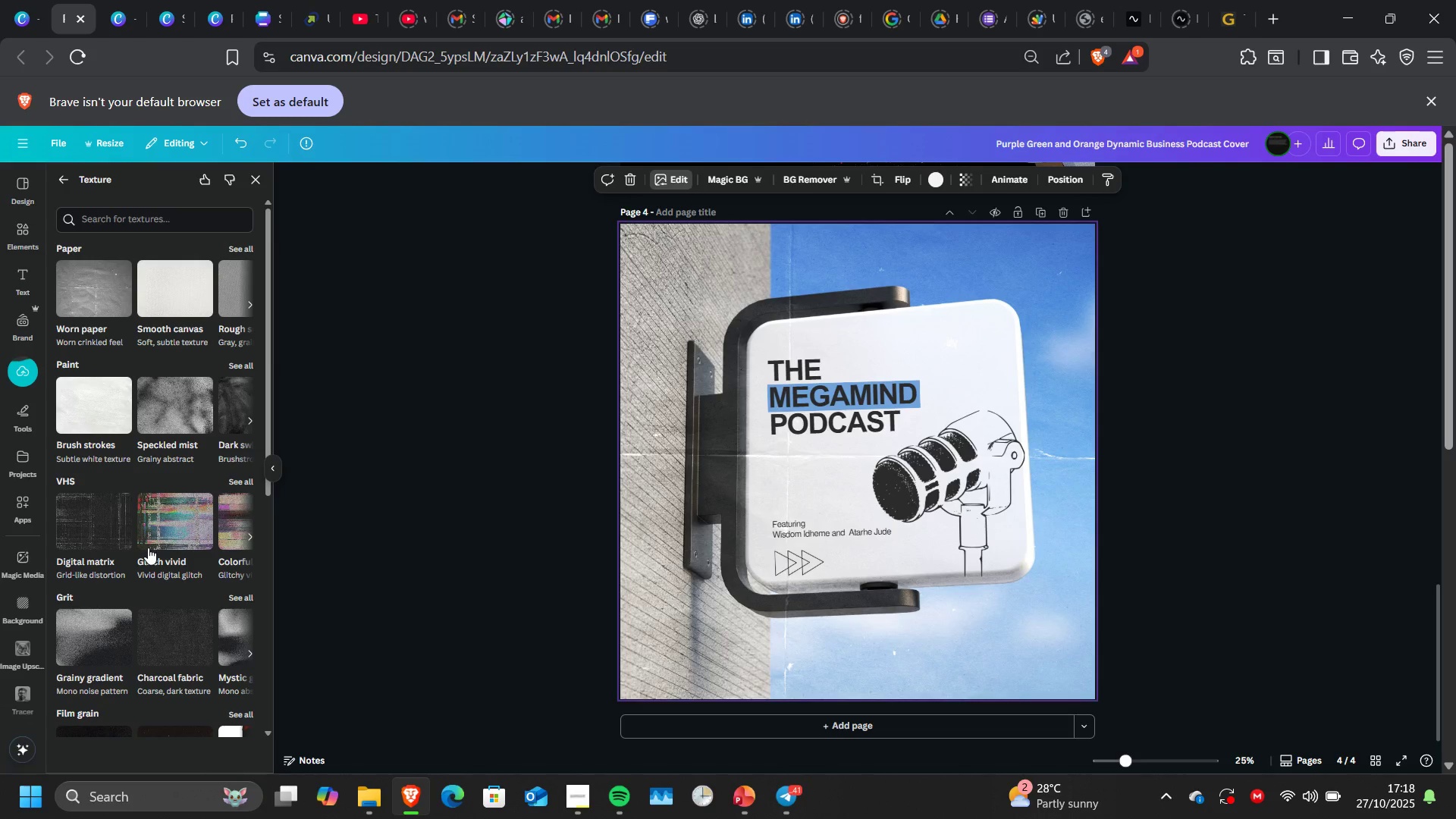 
left_click([969, 481])
 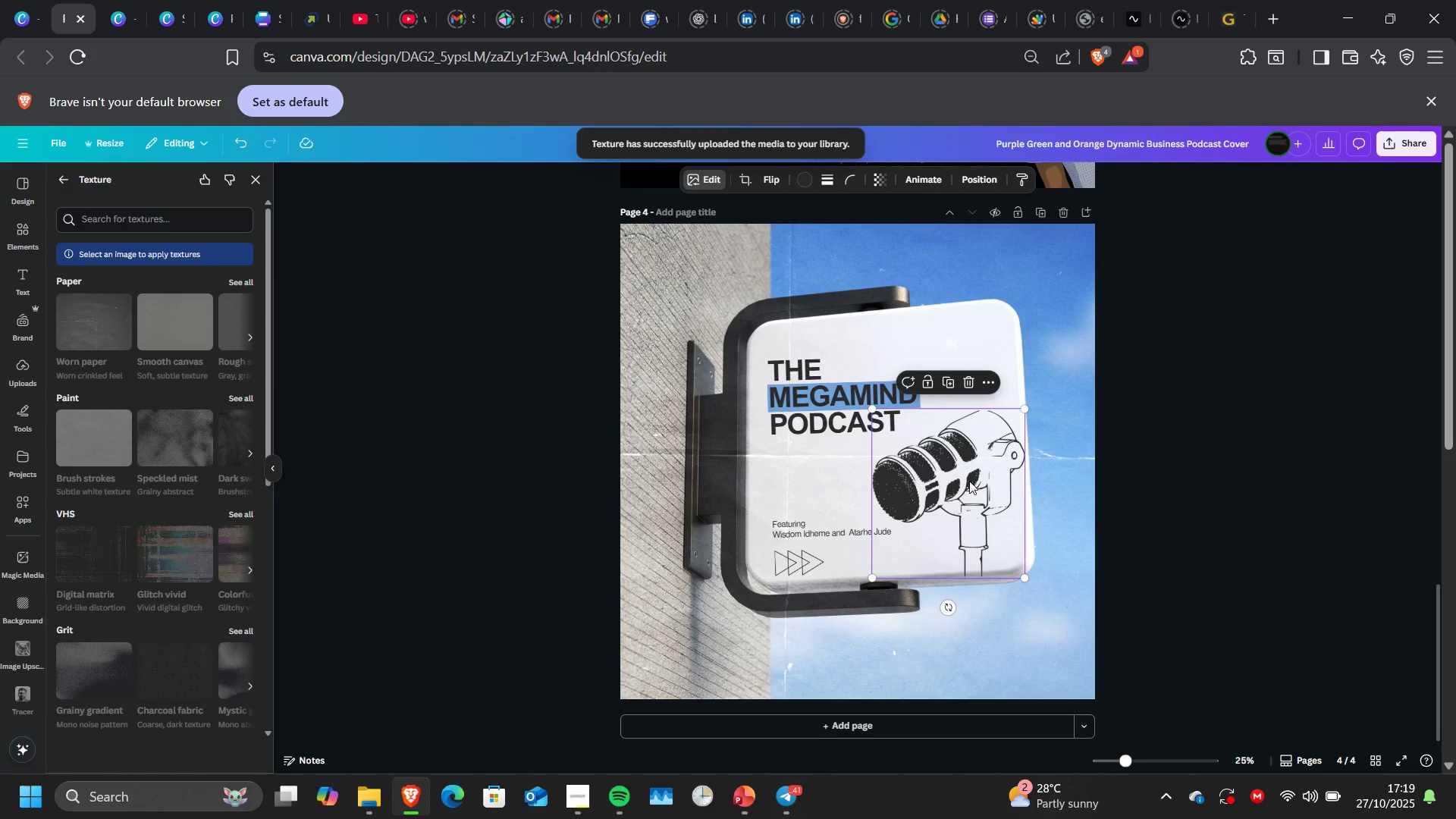 
wait(9.89)
 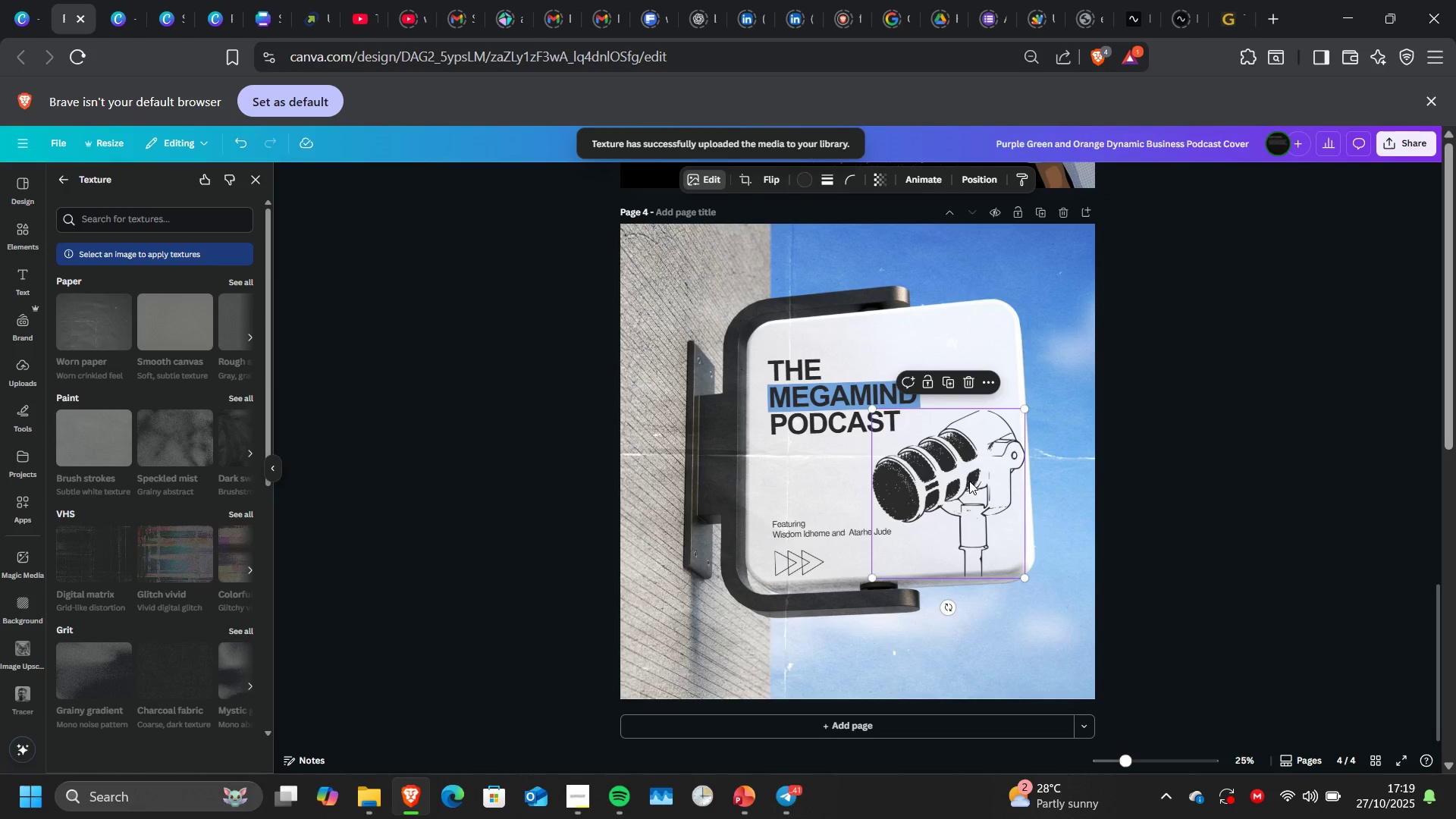 
left_click([238, 143])
 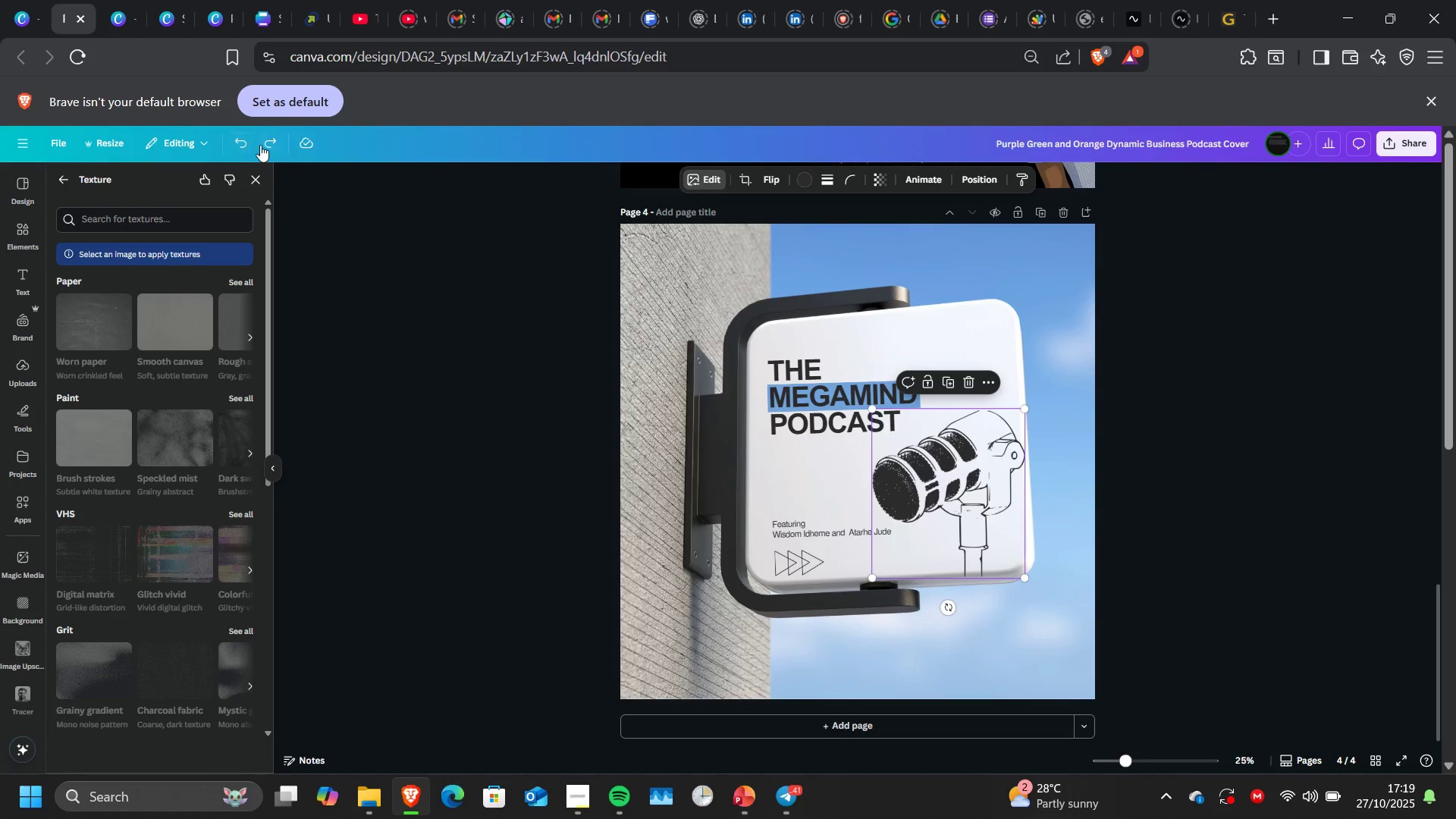 
left_click([265, 145])
 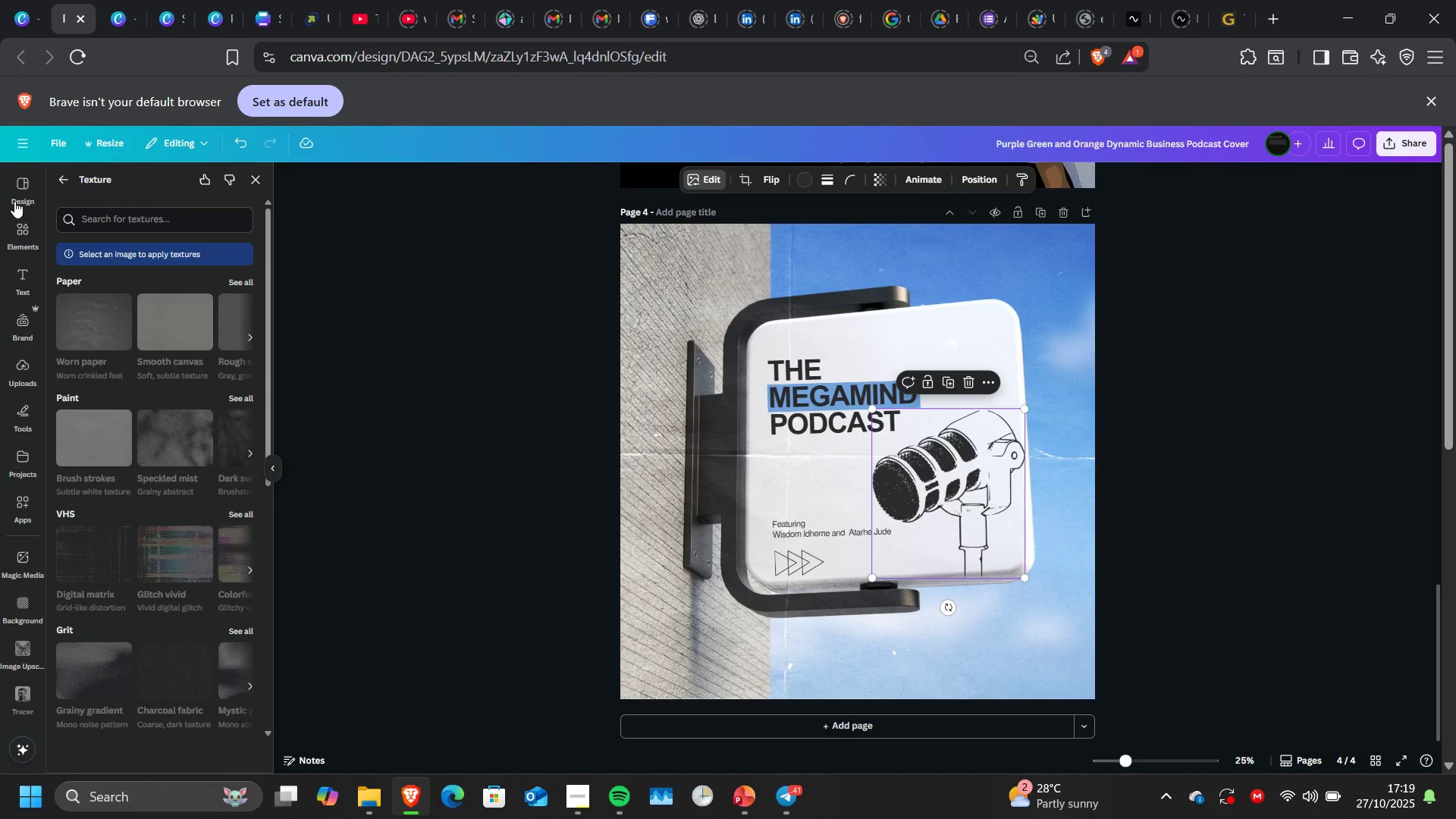 
left_click([20, 222])
 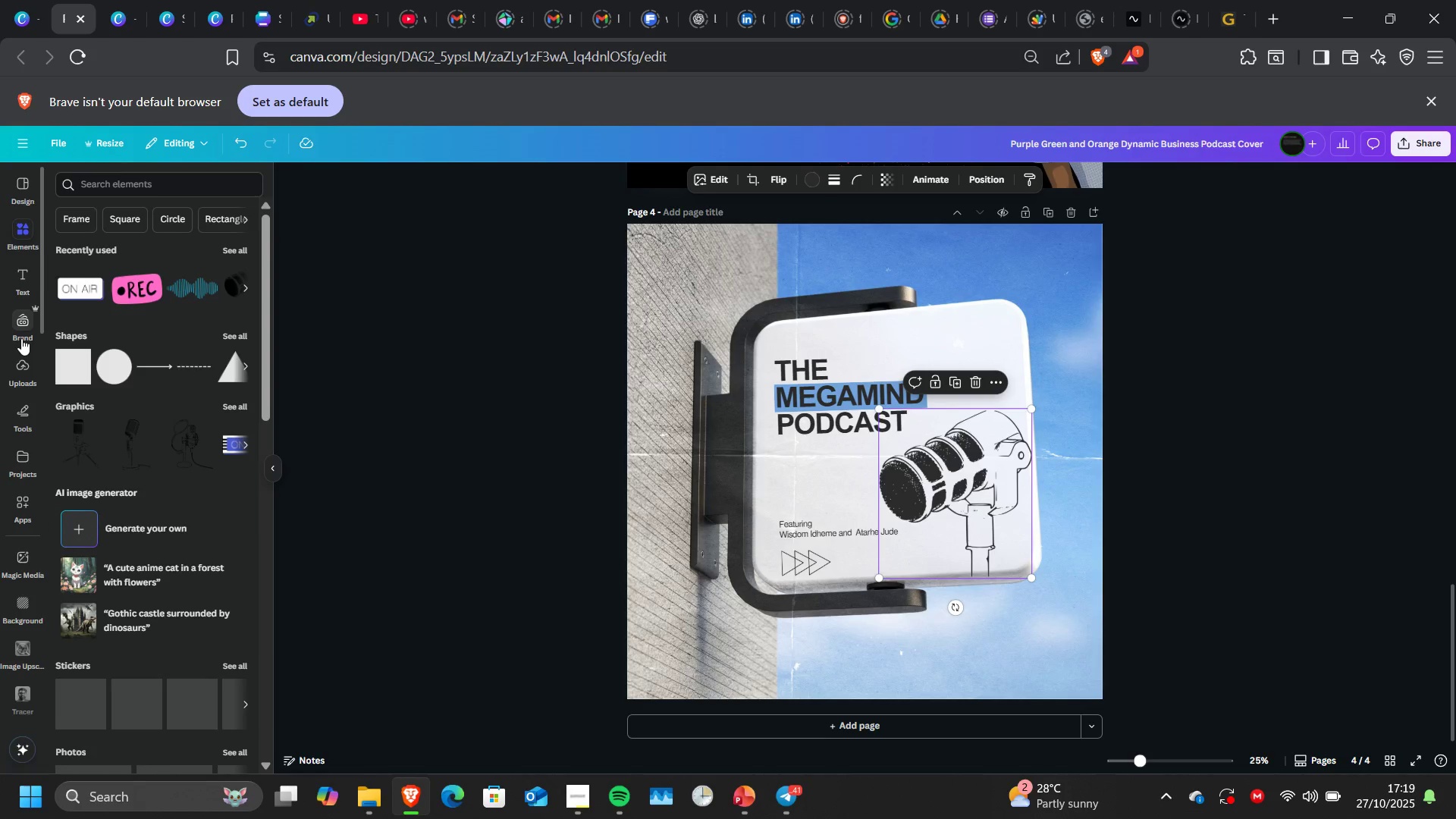 
wait(8.79)
 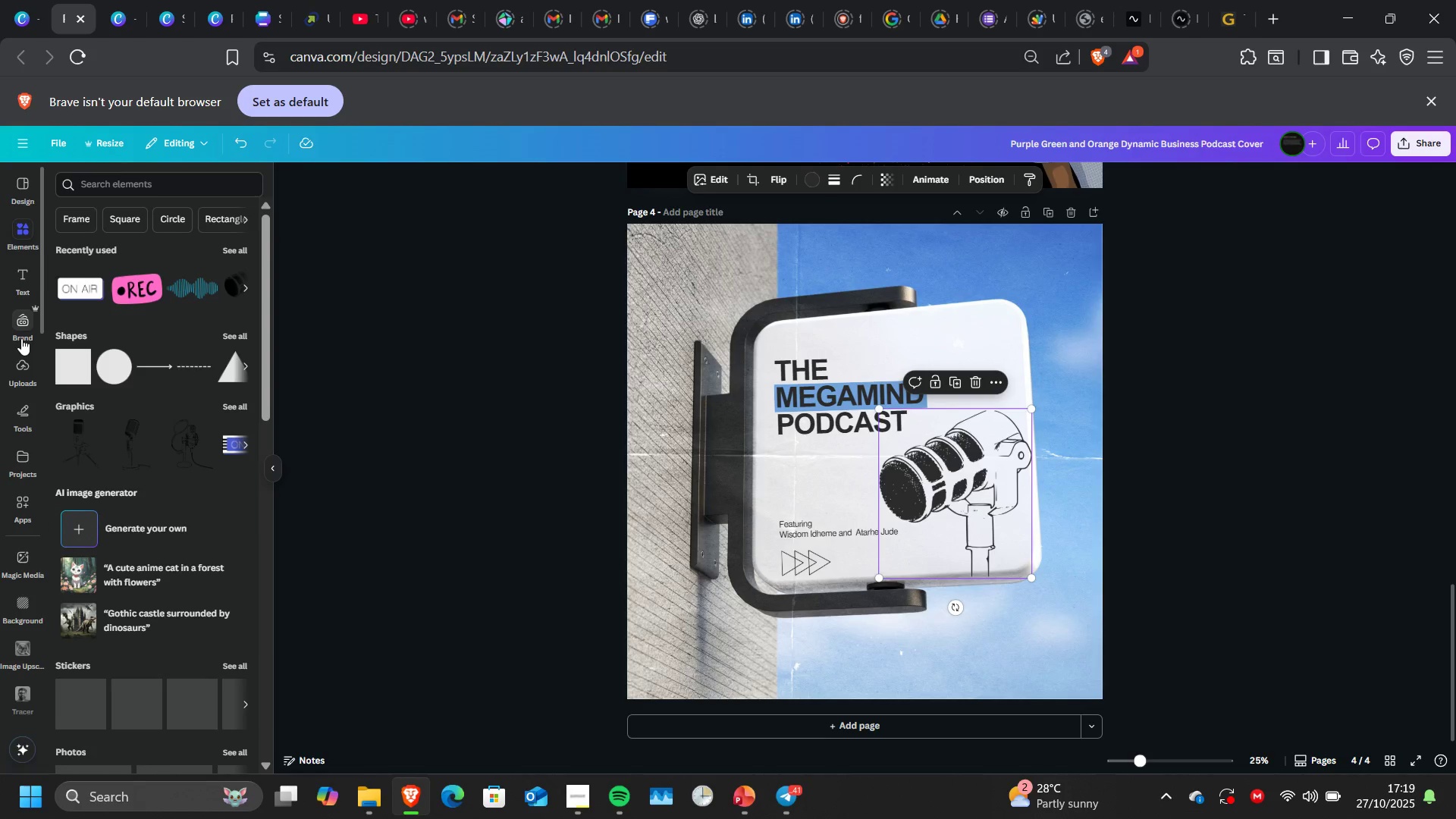 
scroll: coordinate [11, 498], scroll_direction: down, amount: 1.0
 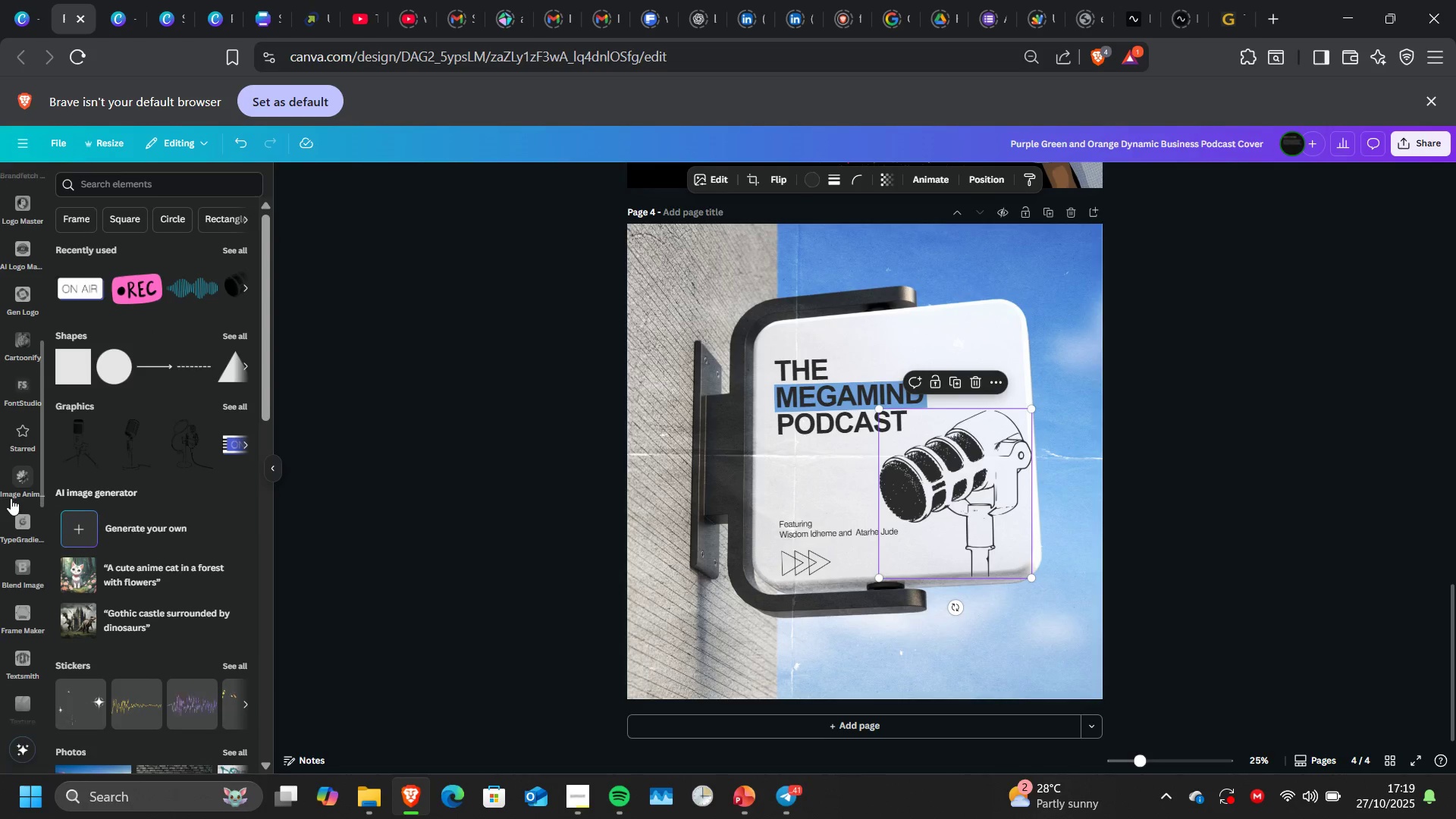 
scroll: coordinate [11, 498], scroll_direction: up, amount: 2.0
 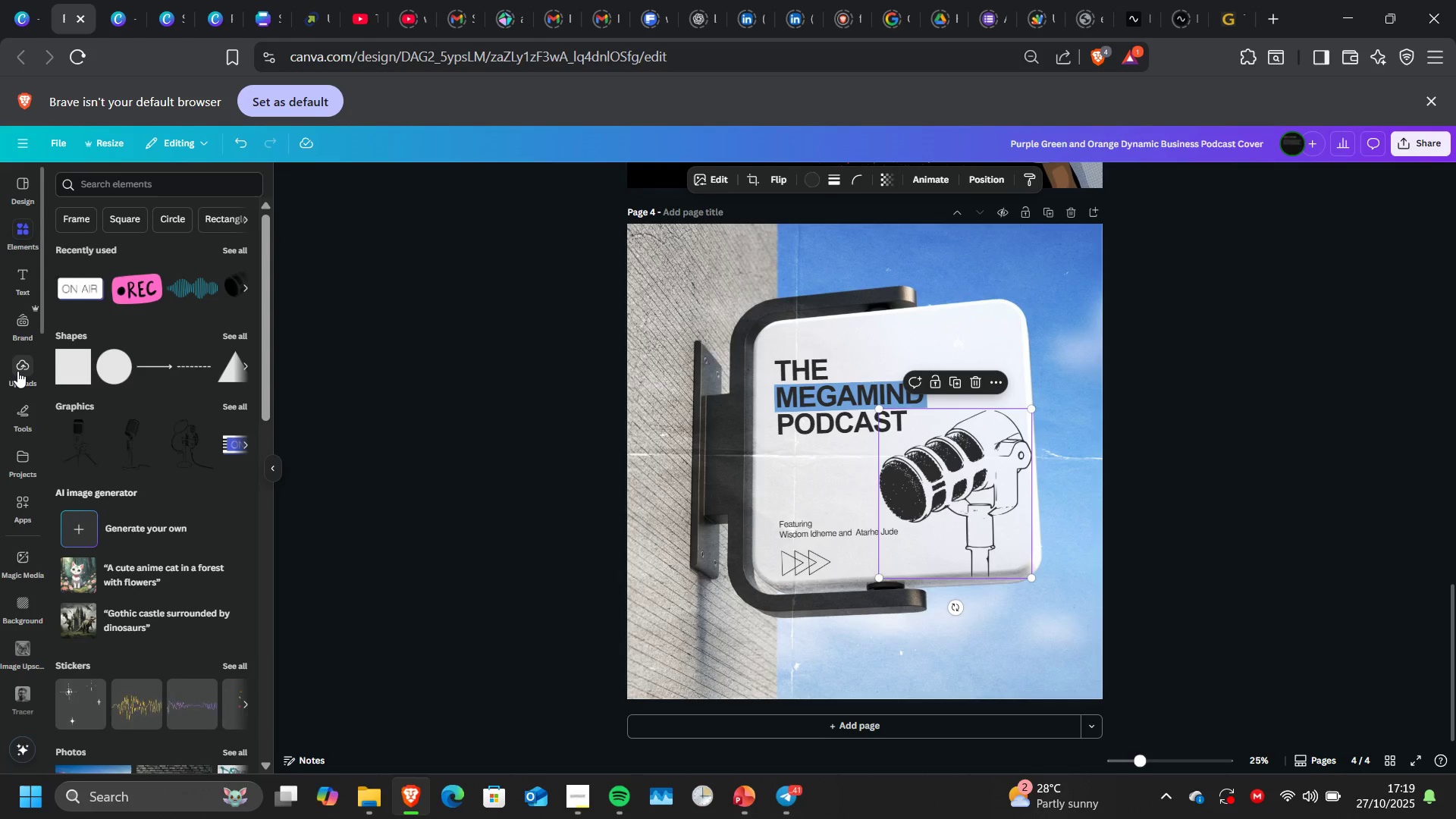 
left_click([17, 371])
 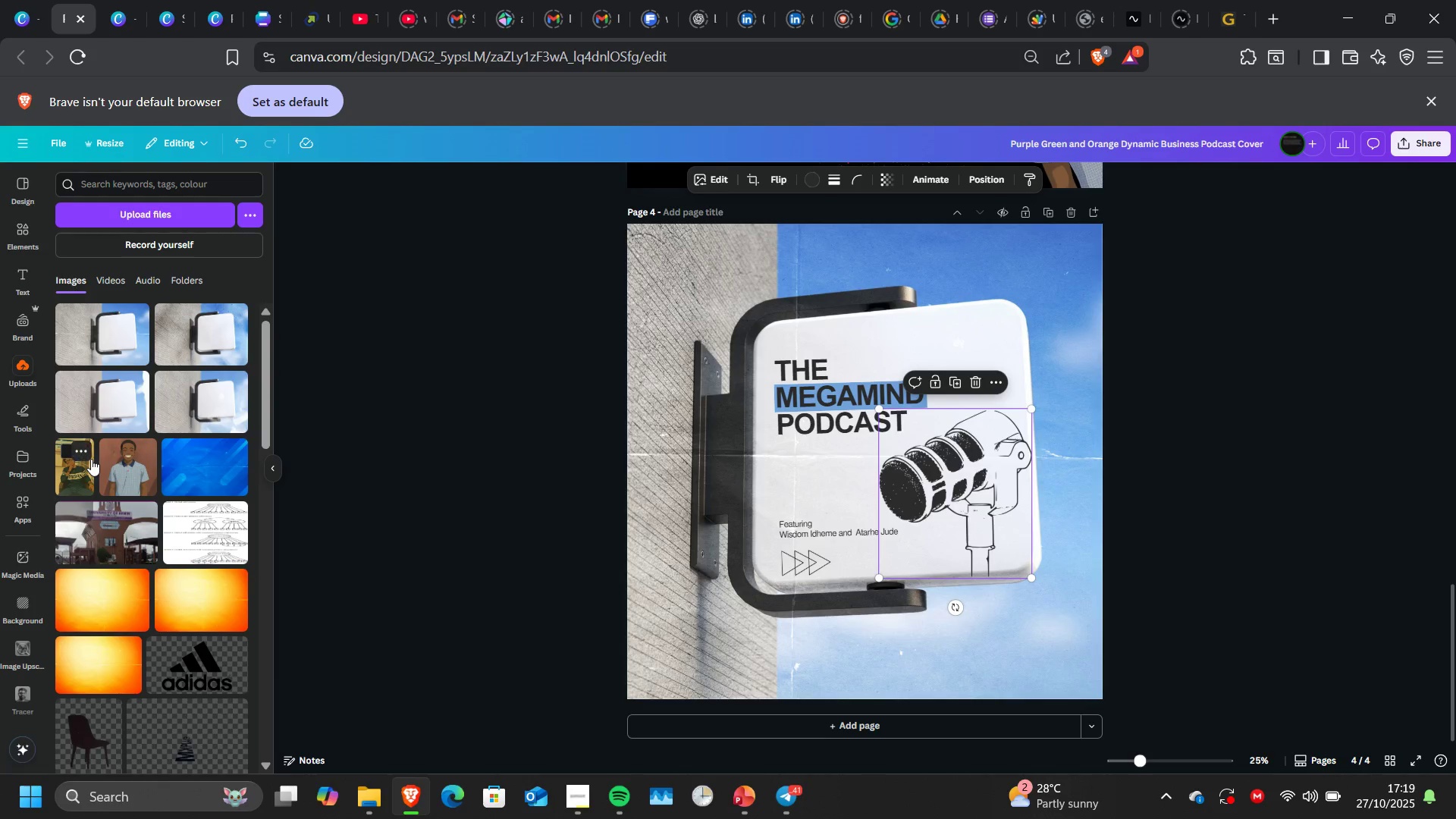 
left_click([91, 459])
 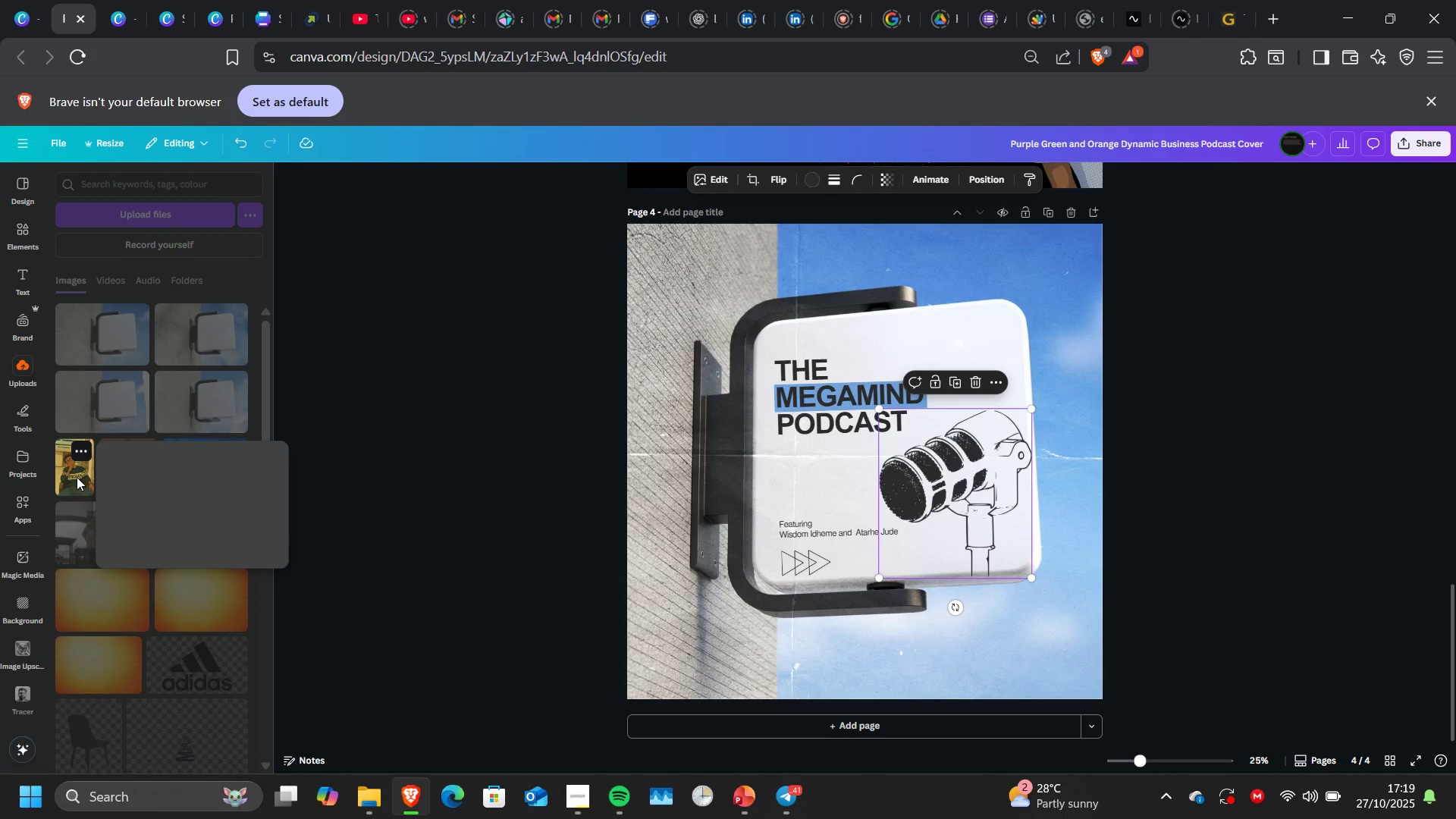 
left_click_drag(start_coordinate=[77, 477], to_coordinate=[720, 584])
 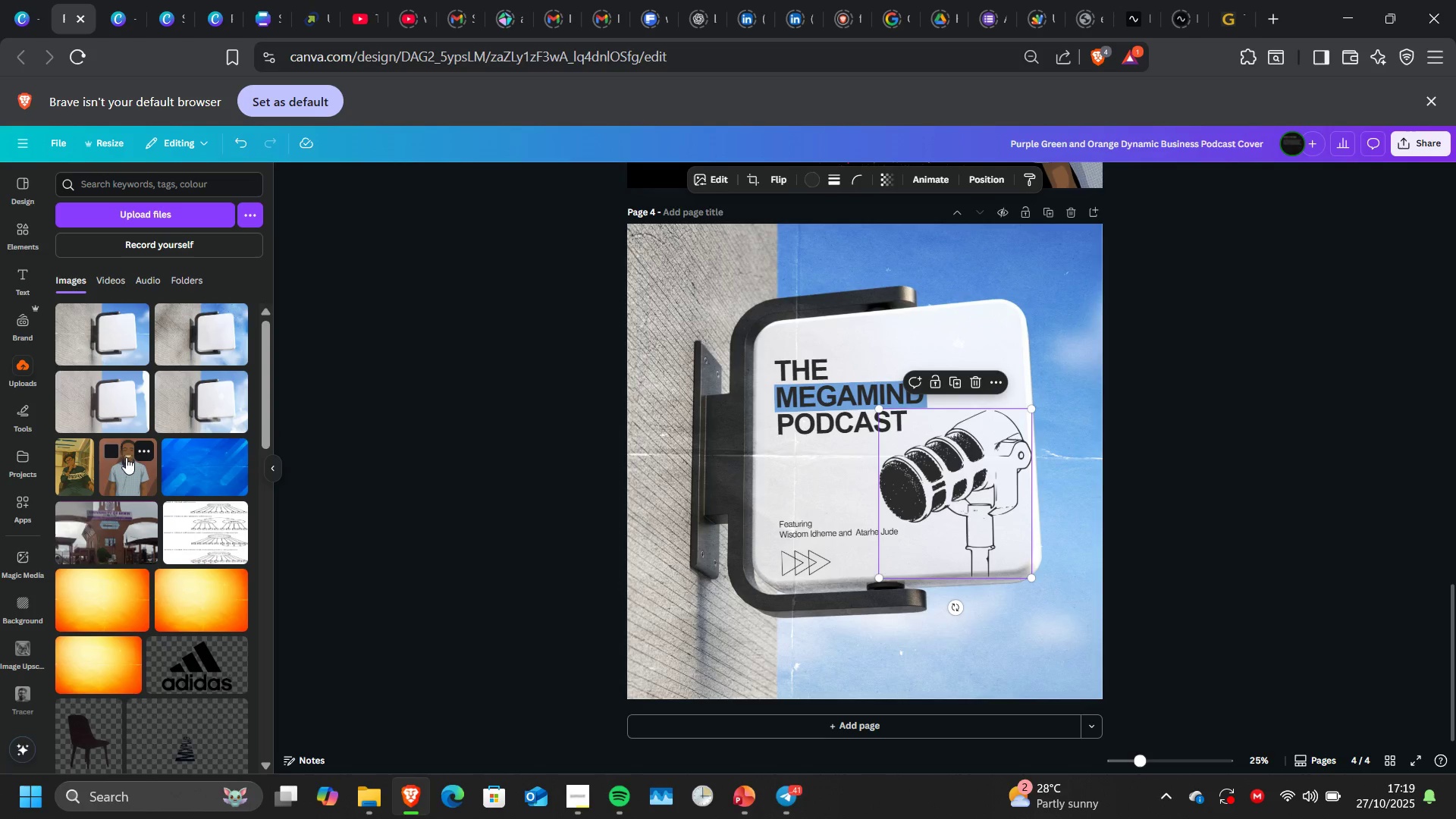 
left_click_drag(start_coordinate=[129, 466], to_coordinate=[708, 574])
 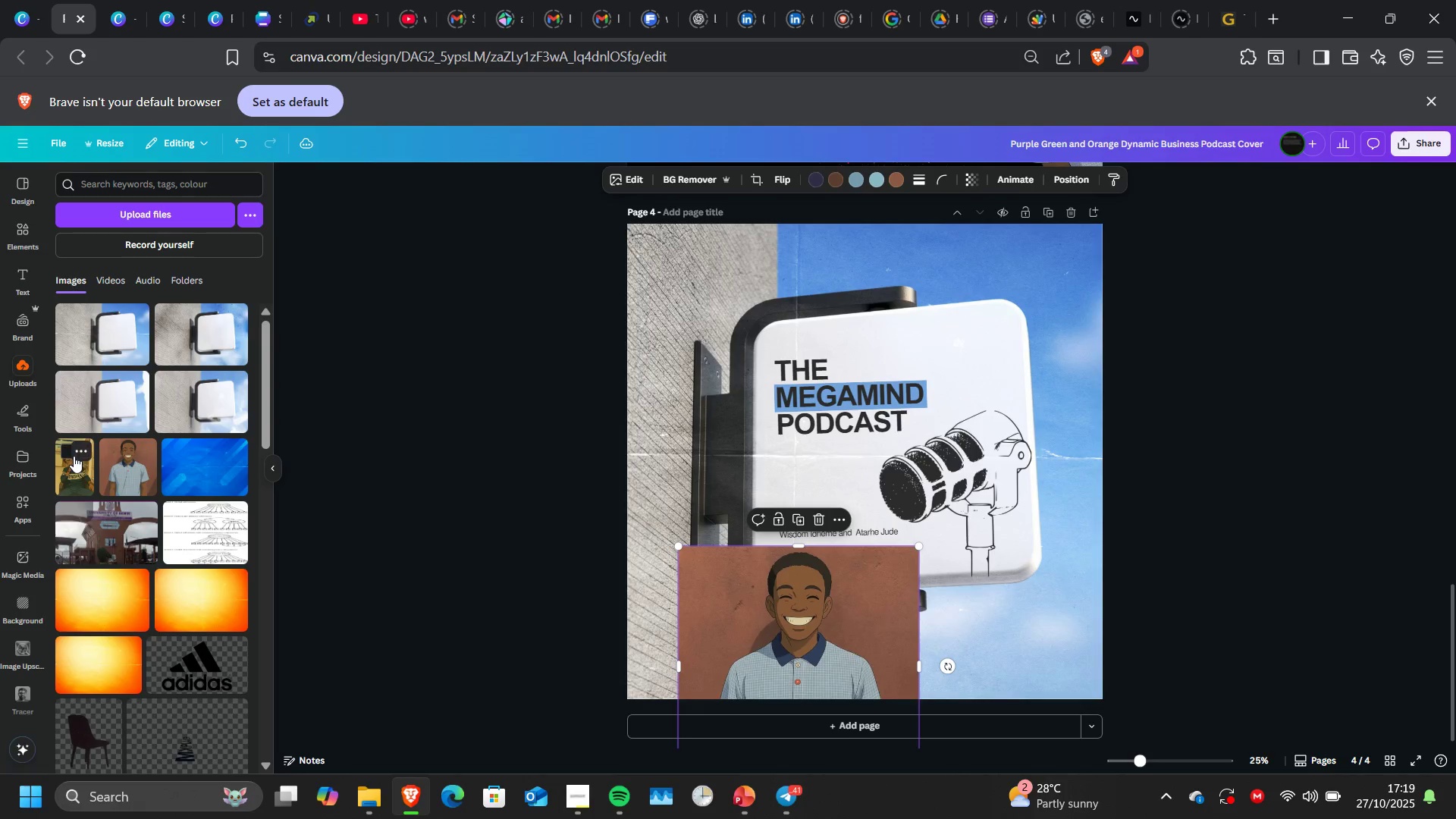 
left_click_drag(start_coordinate=[74, 456], to_coordinate=[952, 619])
 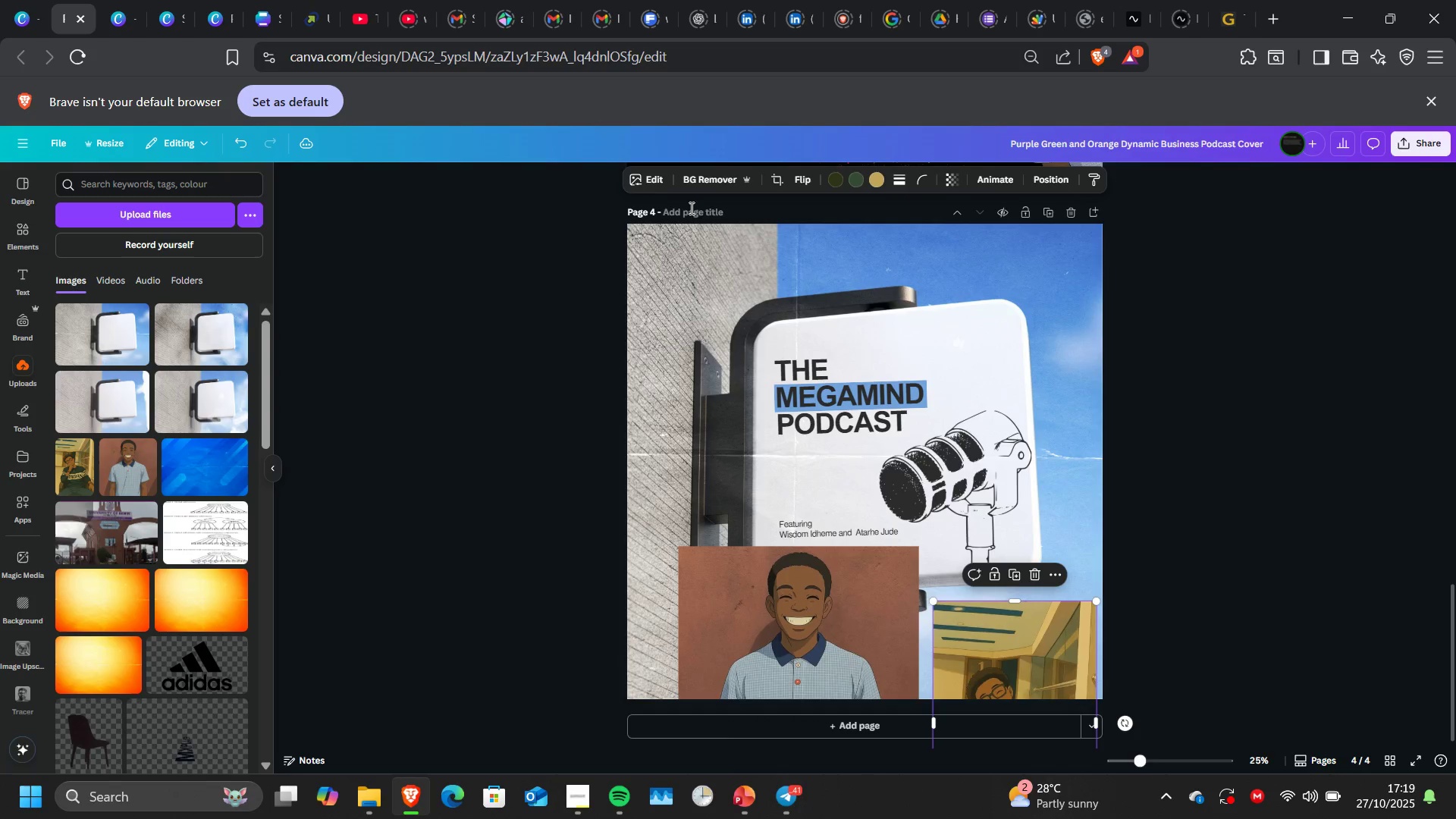 
left_click([704, 177])
 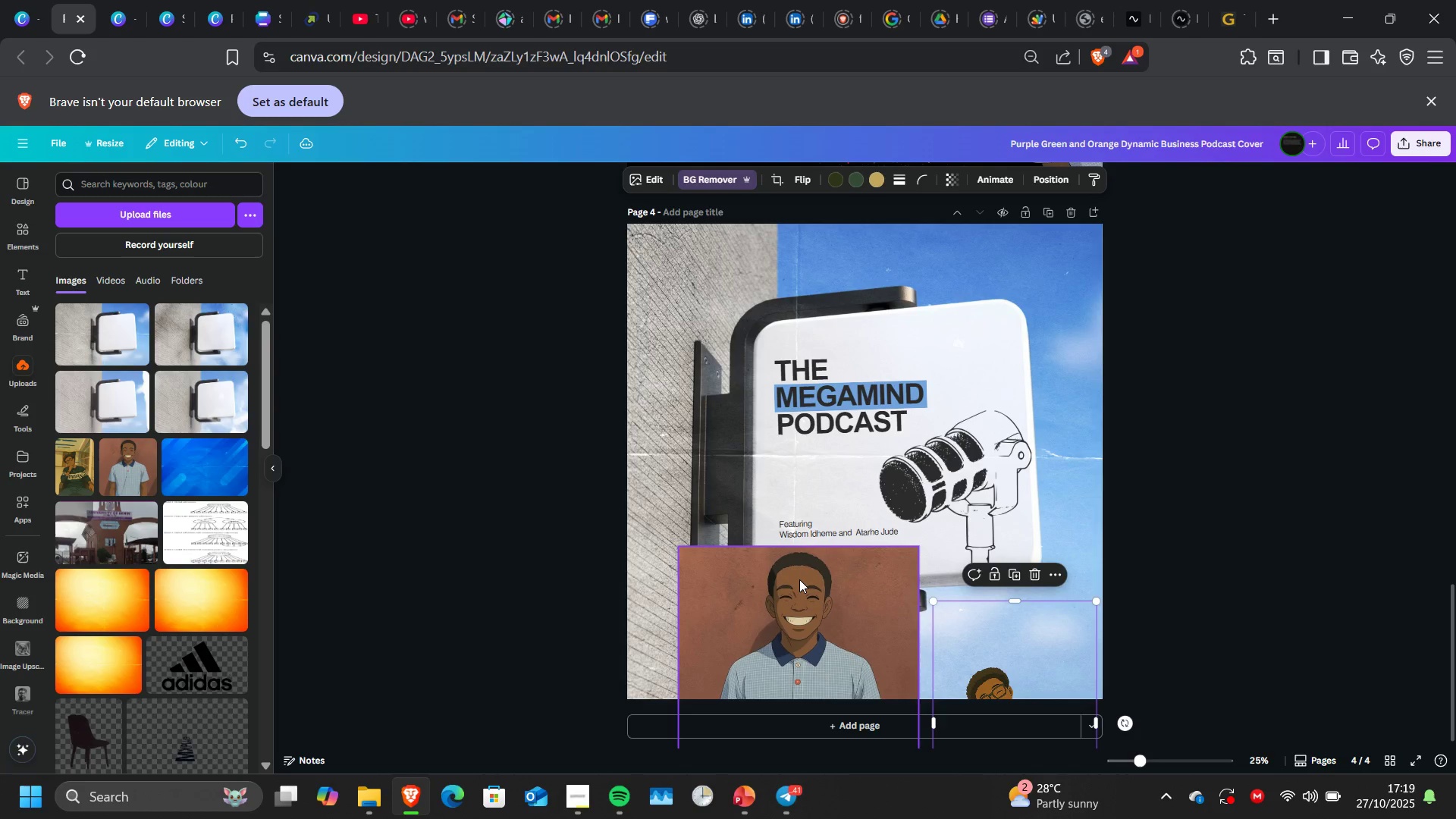 
left_click([799, 579])
 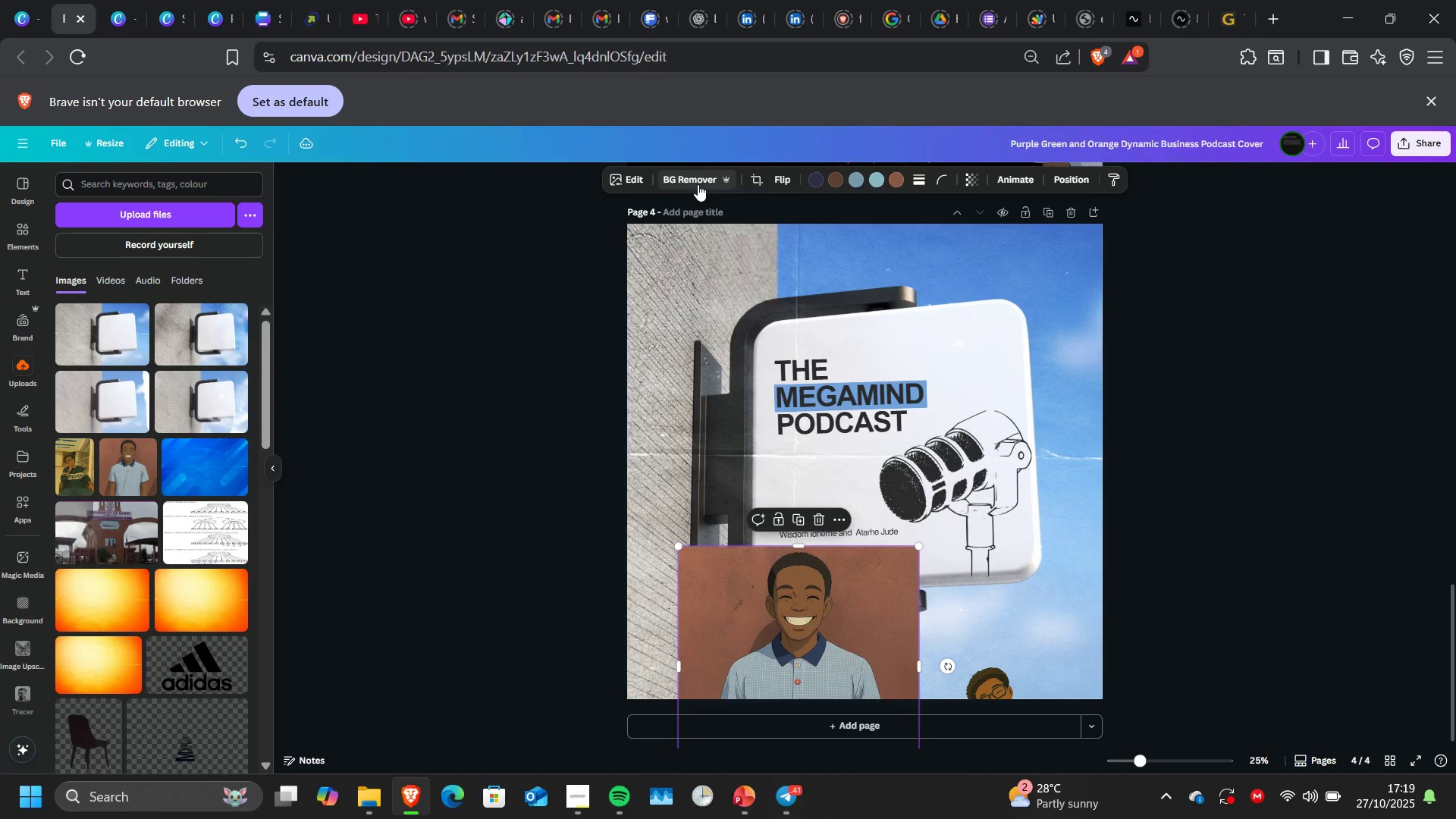 
left_click([698, 184])
 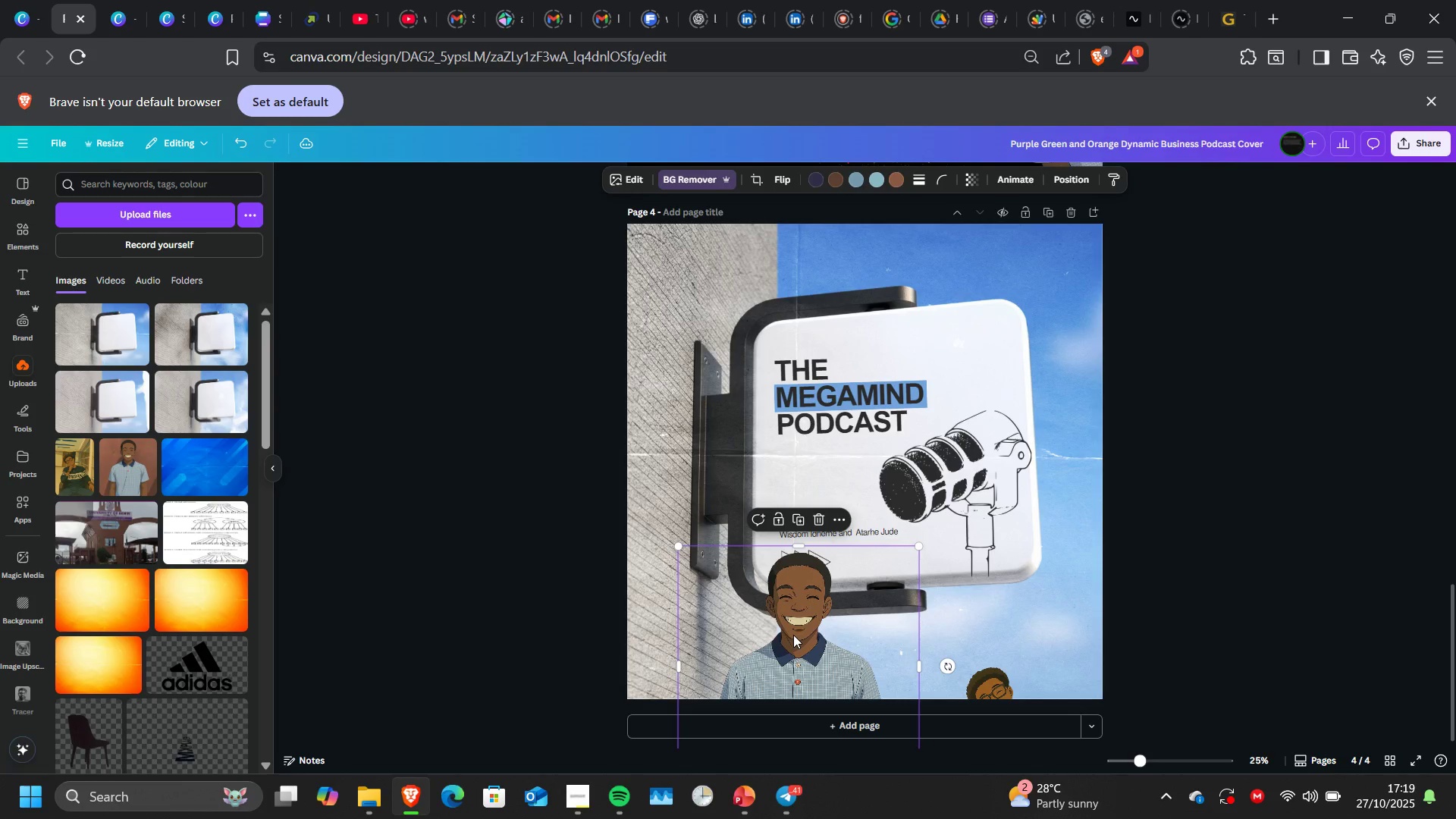 
left_click_drag(start_coordinate=[793, 635], to_coordinate=[852, 457])
 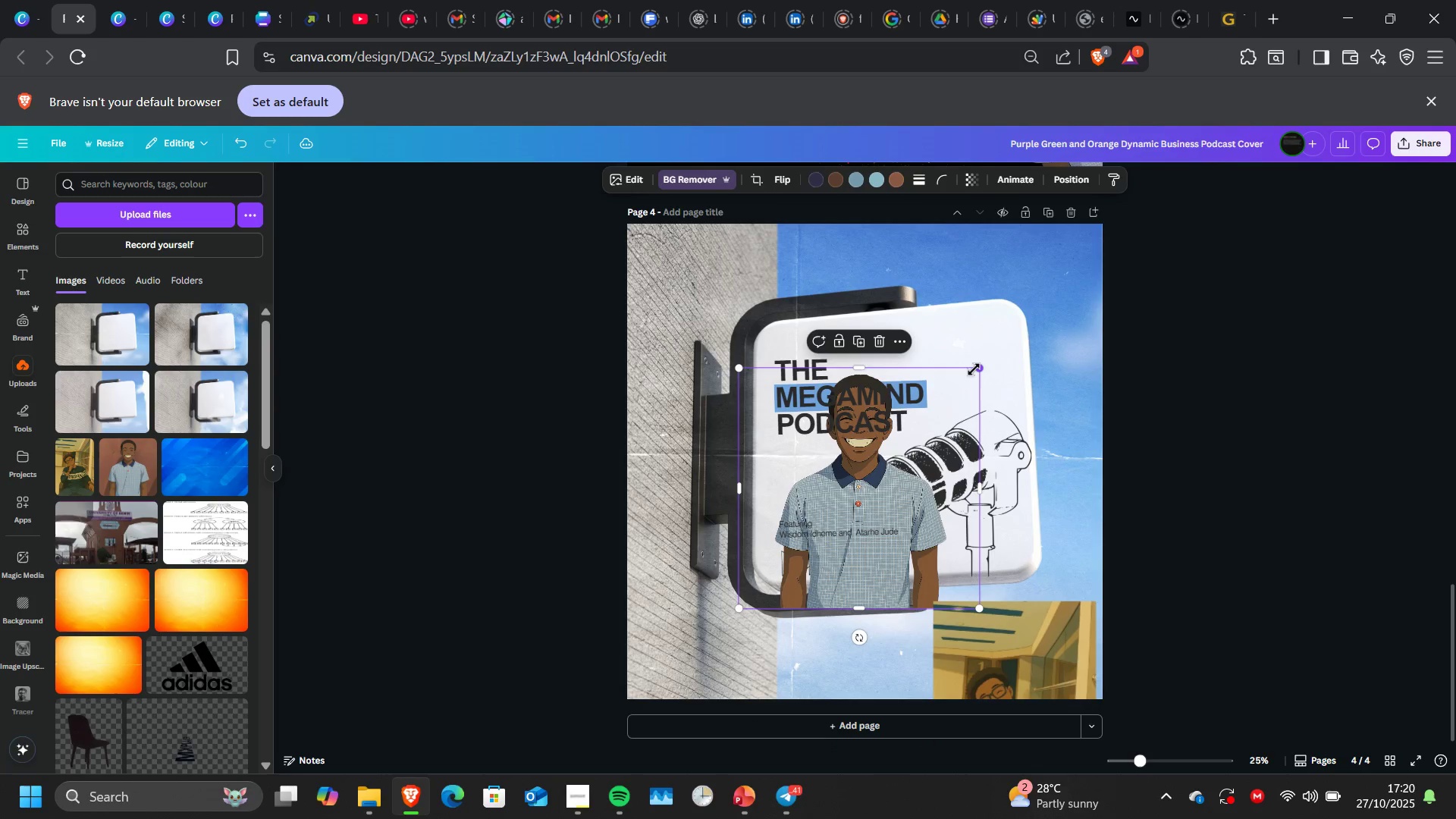 
left_click_drag(start_coordinate=[974, 369], to_coordinate=[831, 545])
 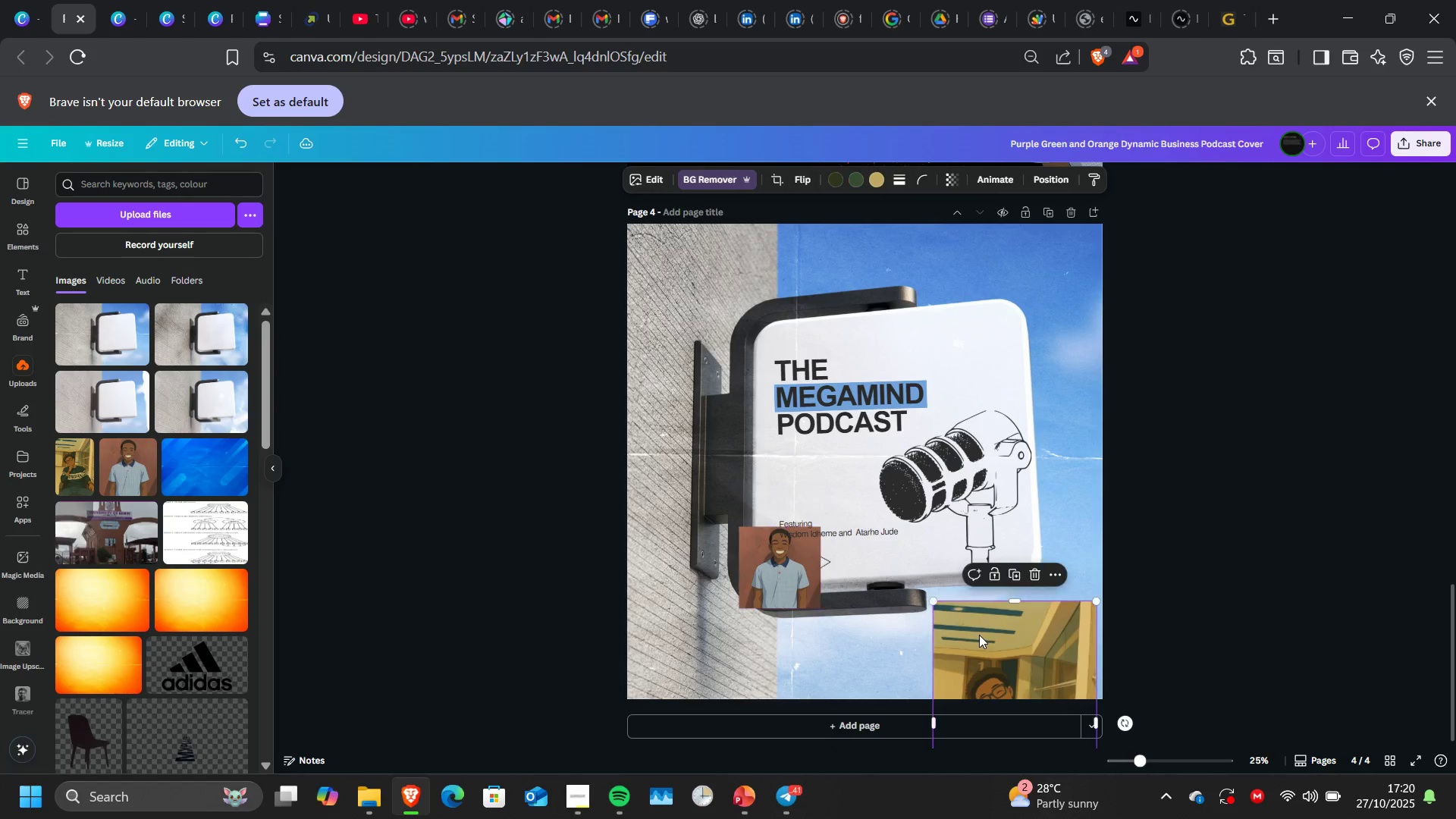 
left_click([979, 635])
 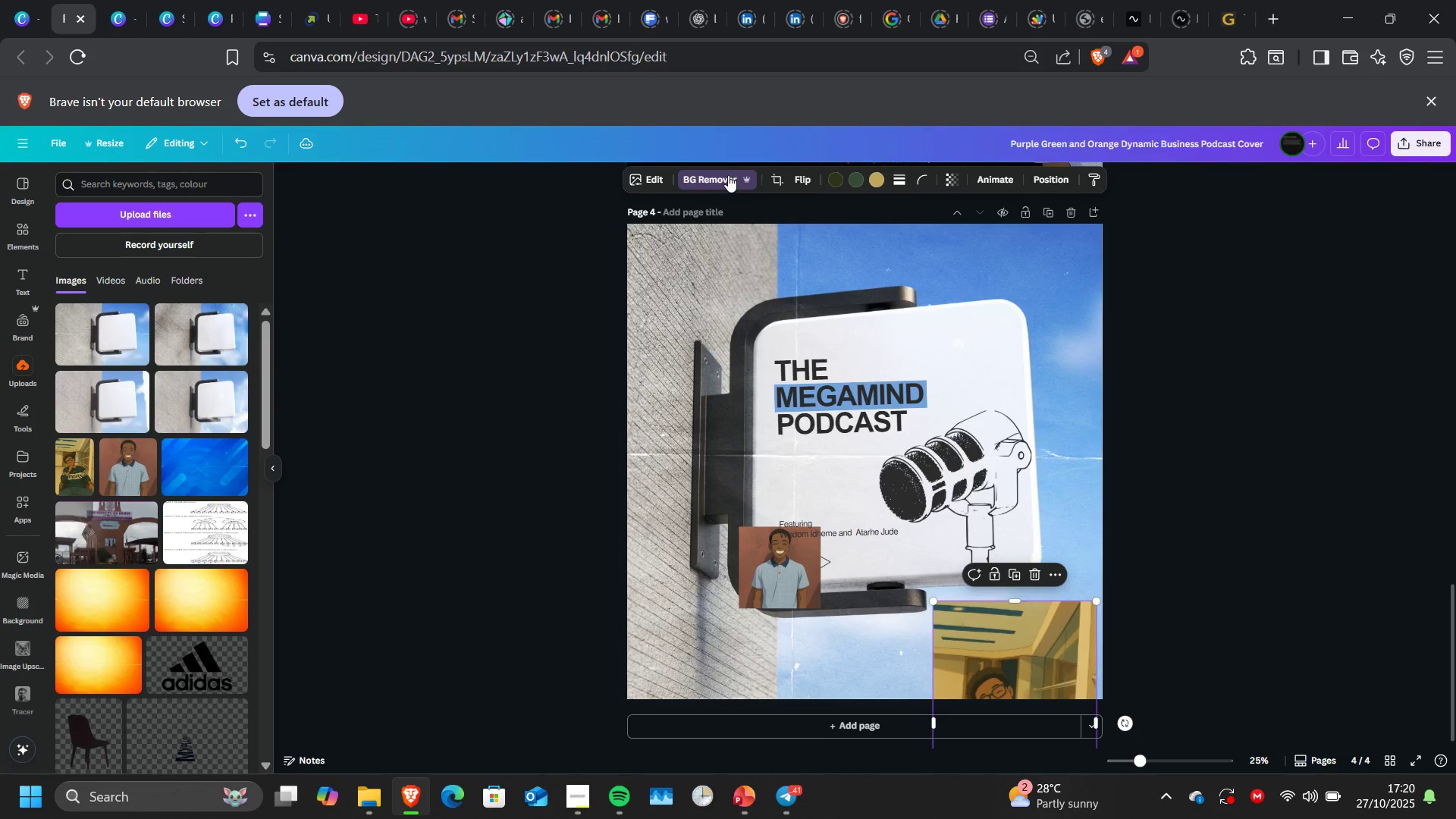 
left_click([728, 175])
 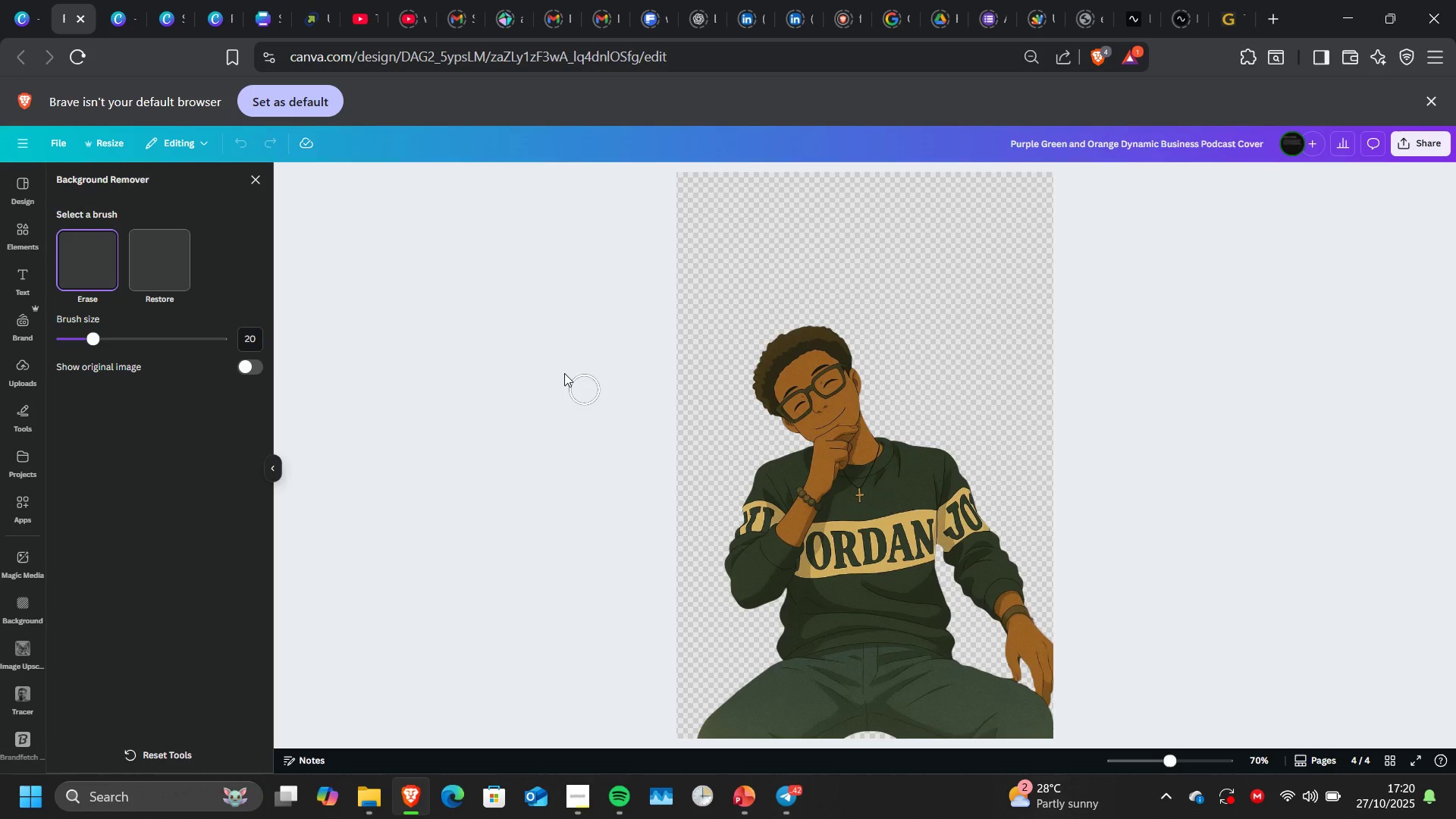 
wait(8.58)
 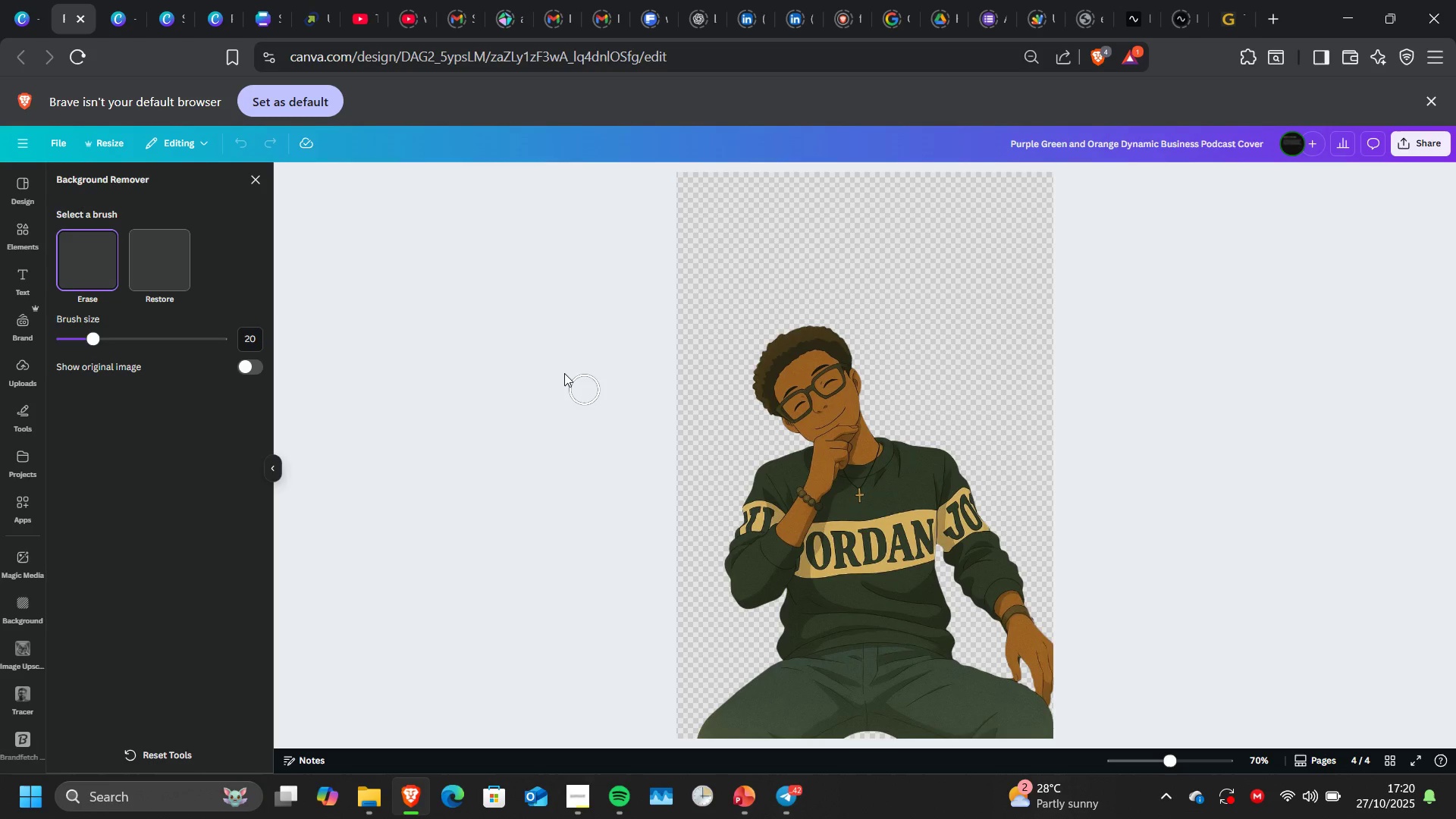 
left_click([258, 180])
 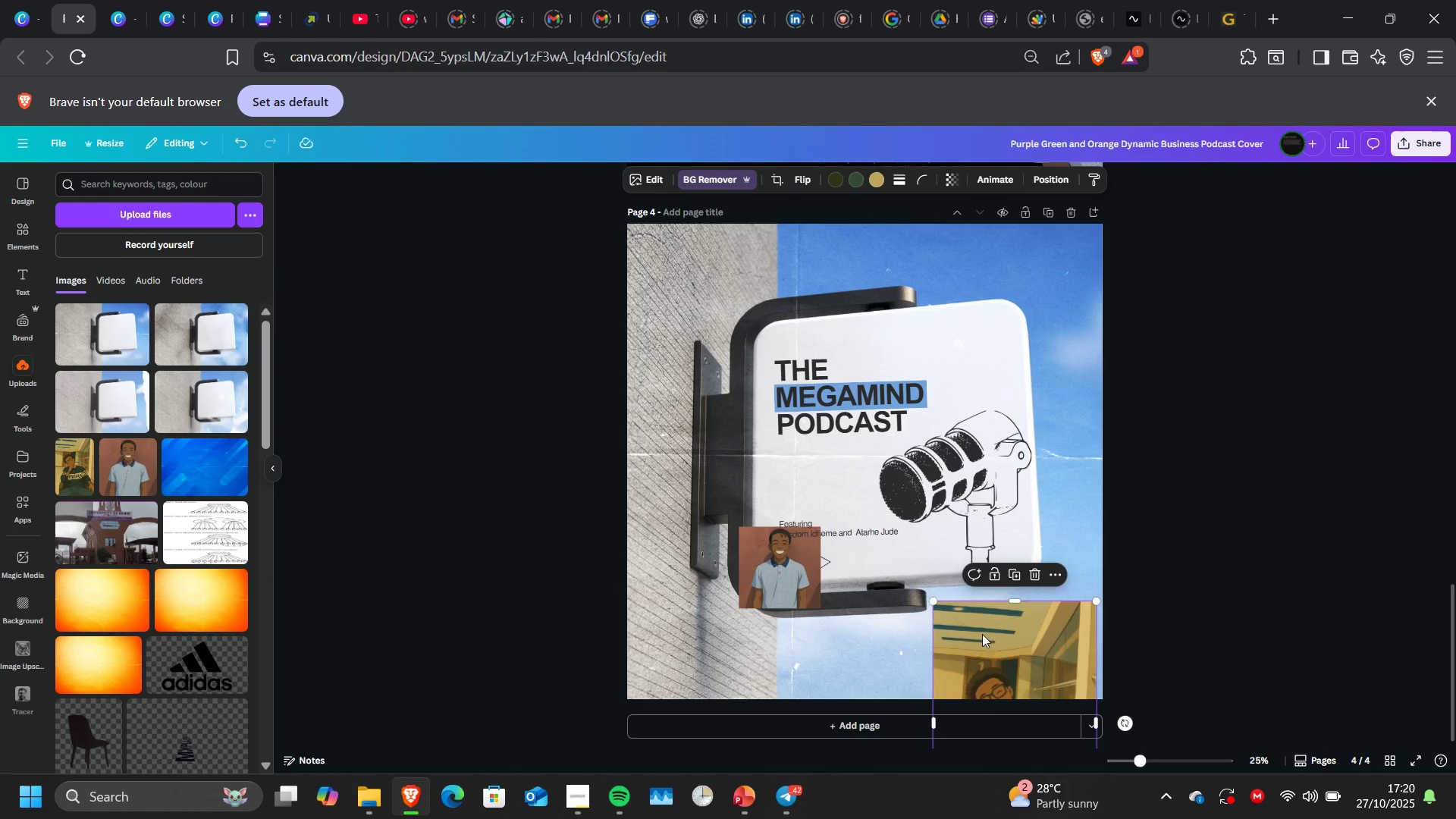 
left_click_drag(start_coordinate=[996, 634], to_coordinate=[994, 527])
 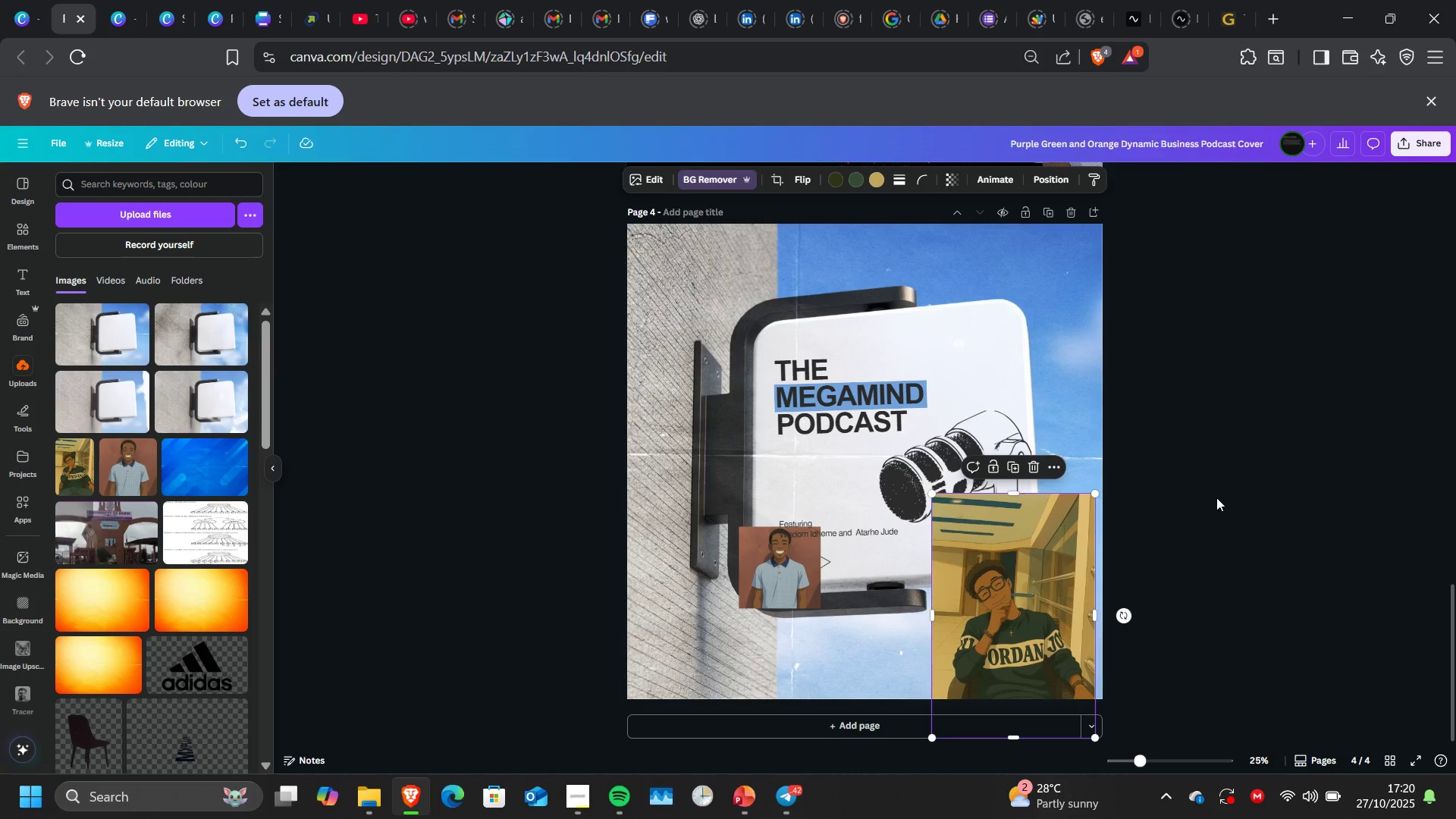 
left_click([1216, 497])
 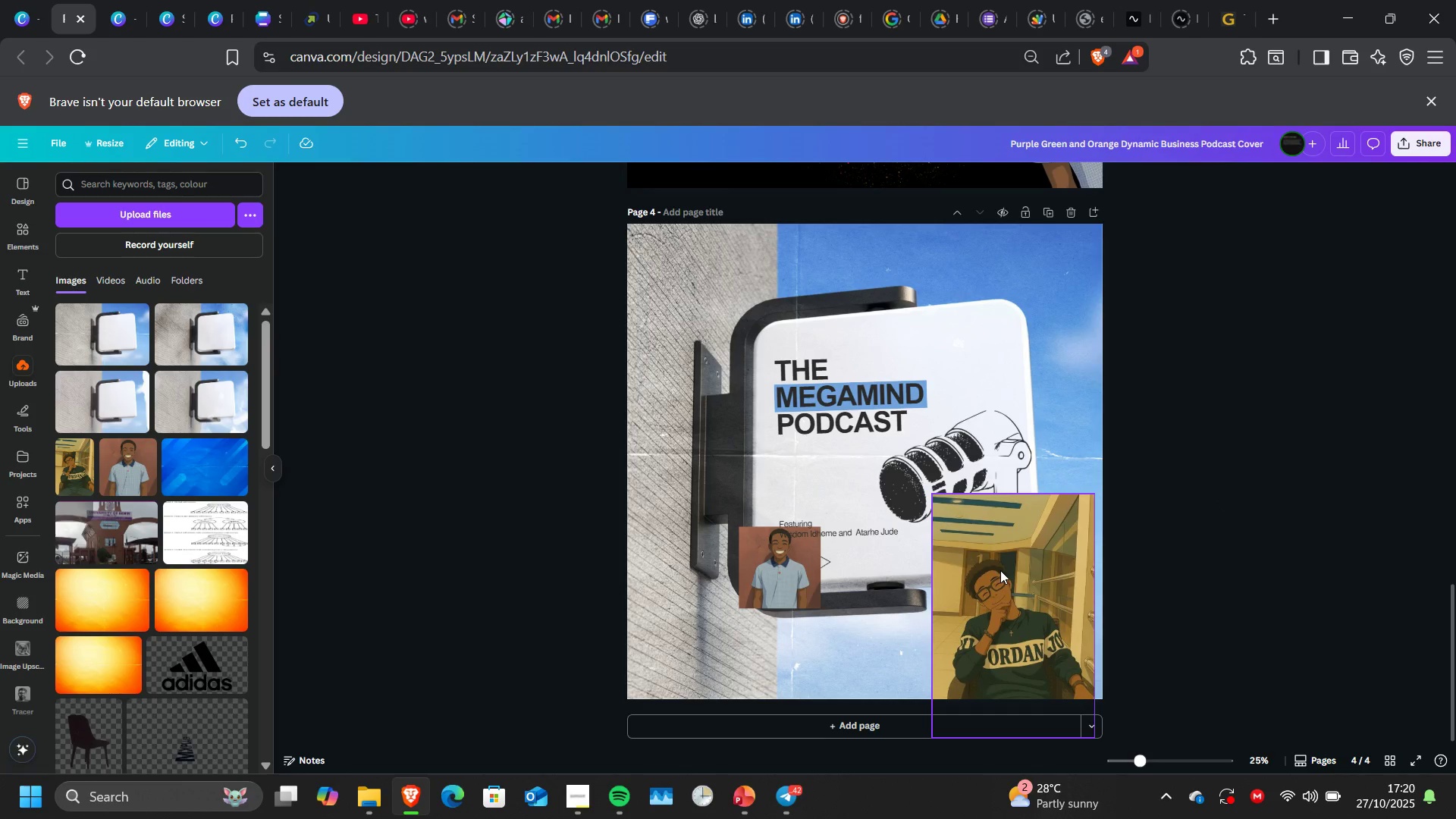 
left_click([1000, 570])
 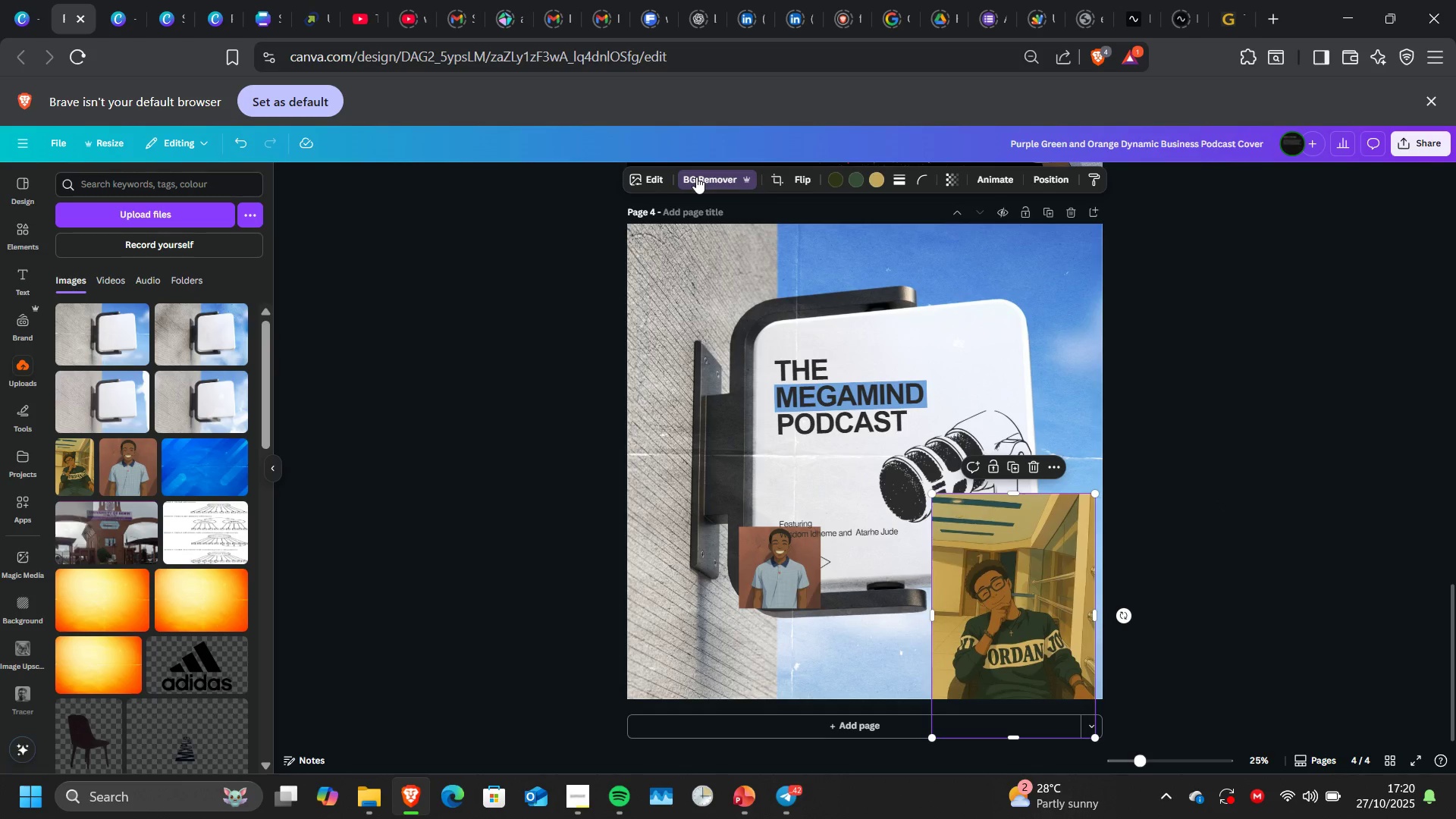 
left_click([696, 177])
 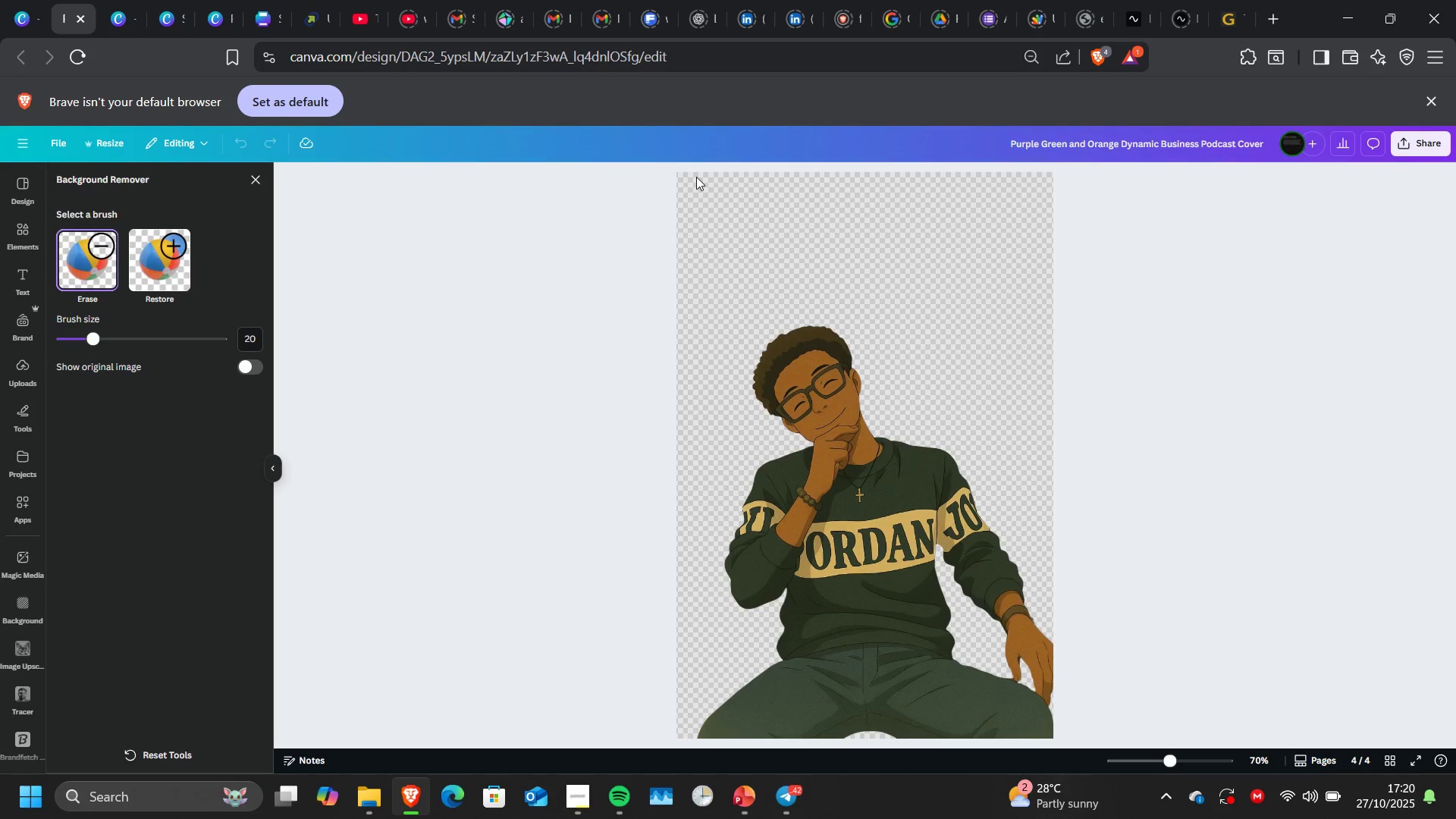 
key(Escape)
 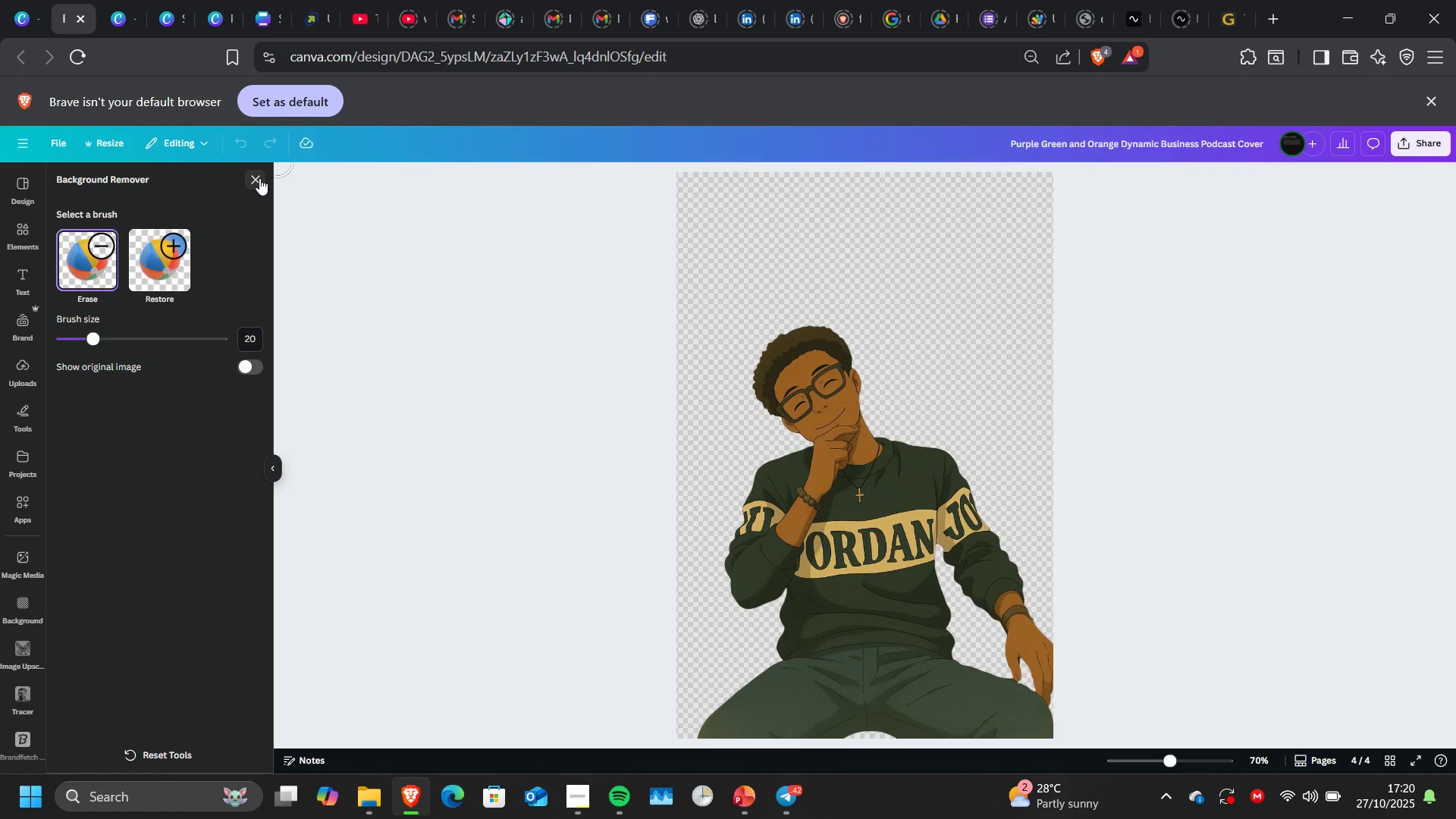 
left_click([259, 178])
 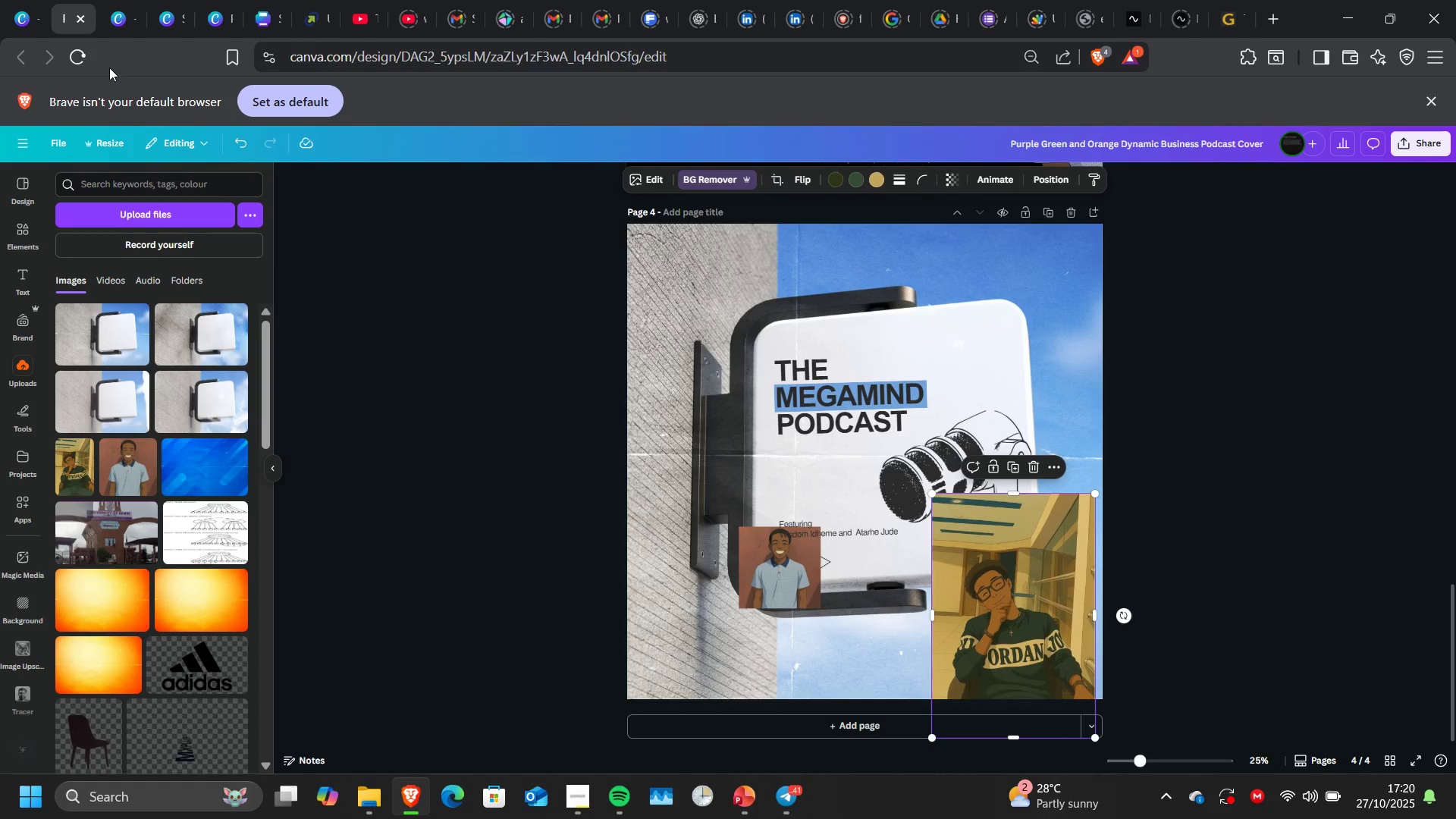 
left_click([84, 61])
 